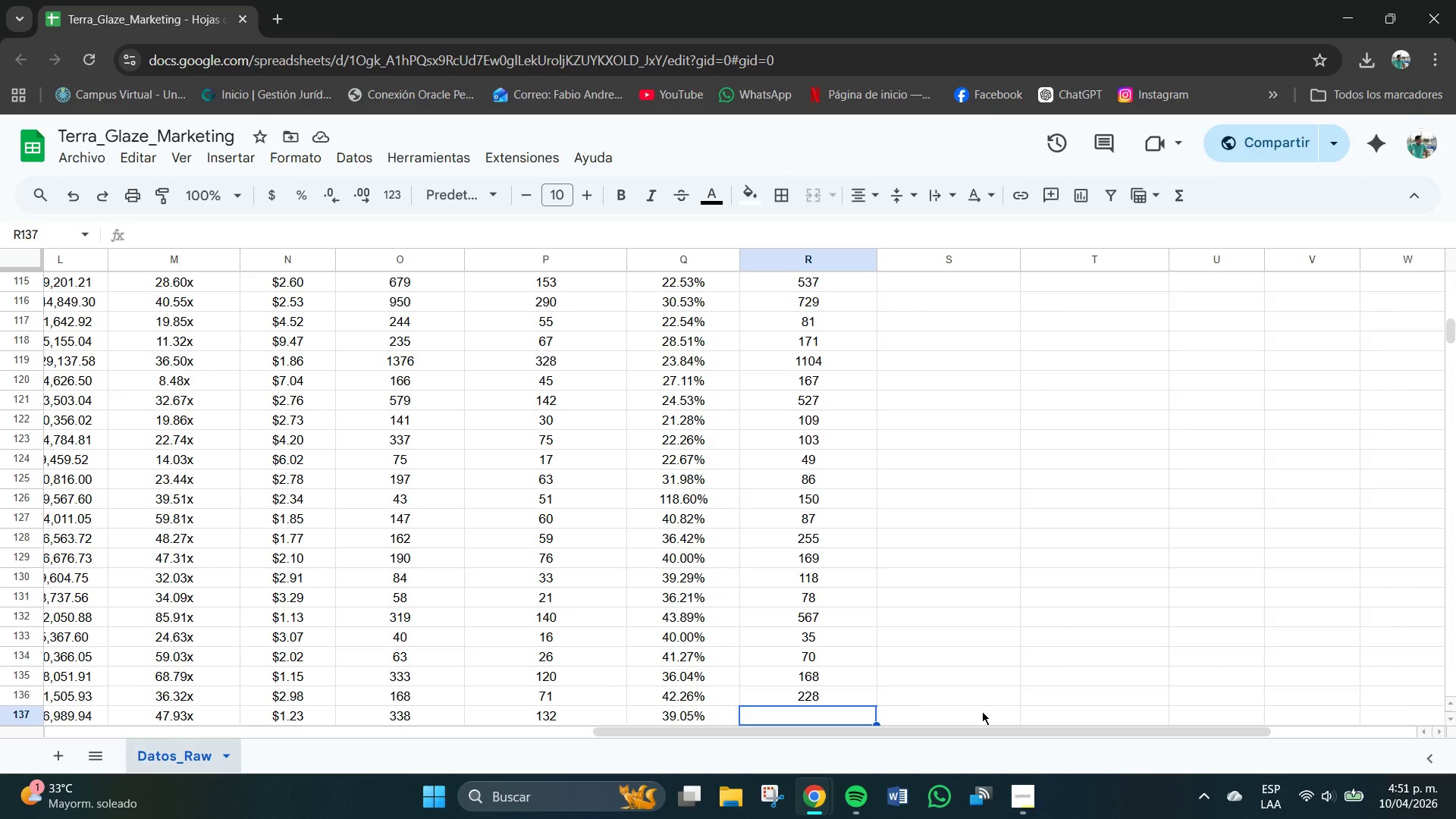 
key(Numpad3)
 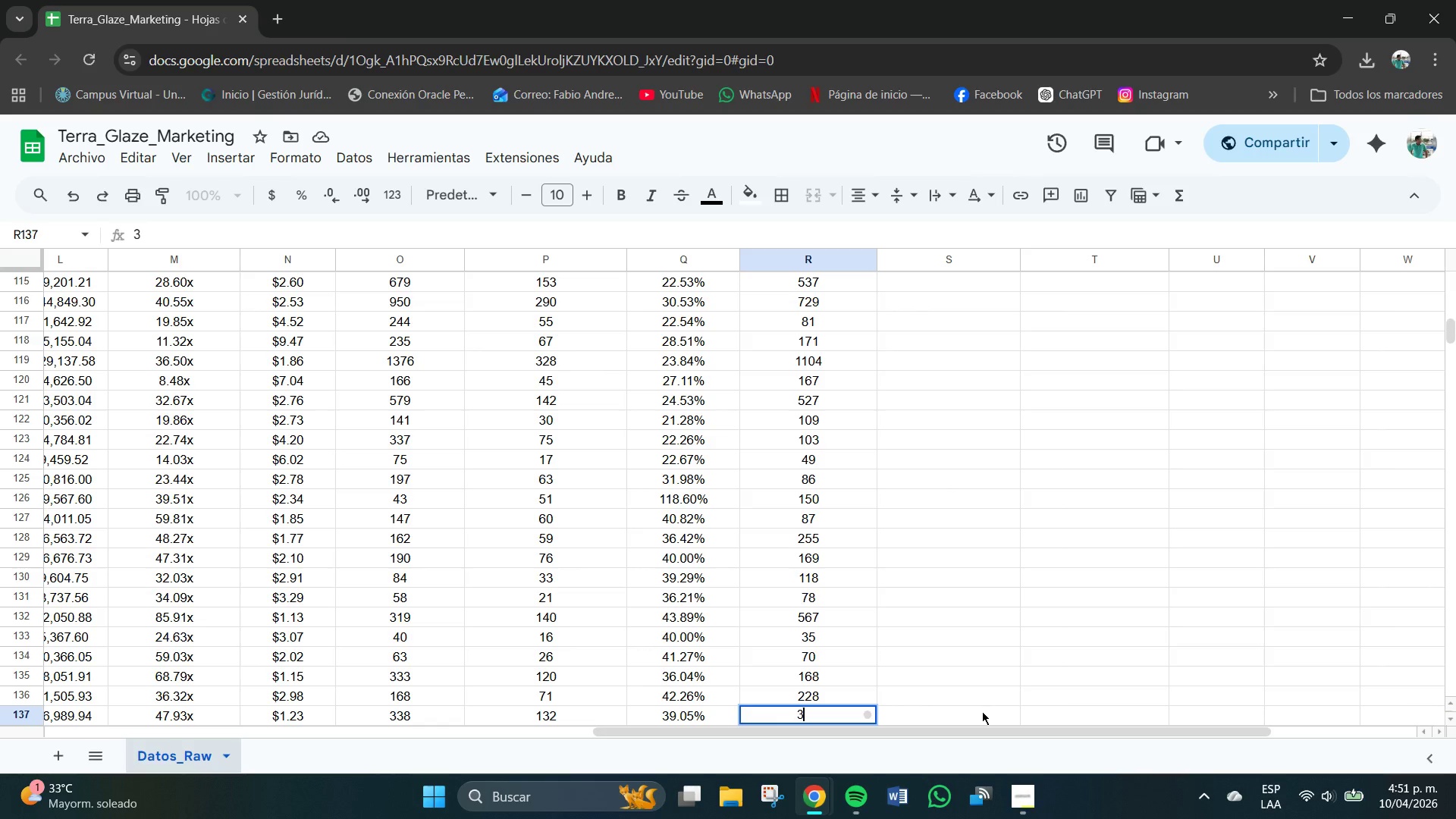 
key(Numpad0)
 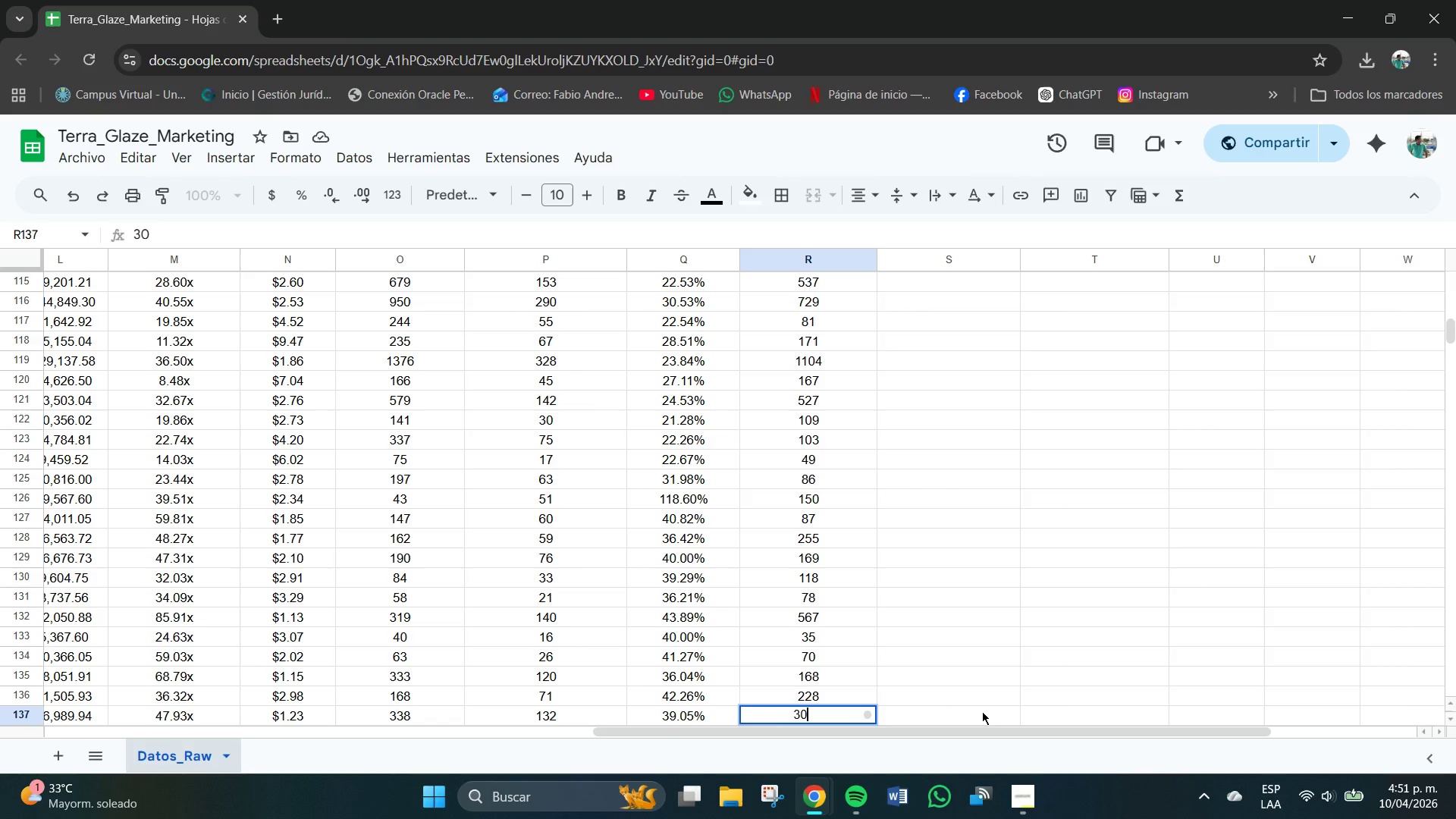 
key(Numpad2)
 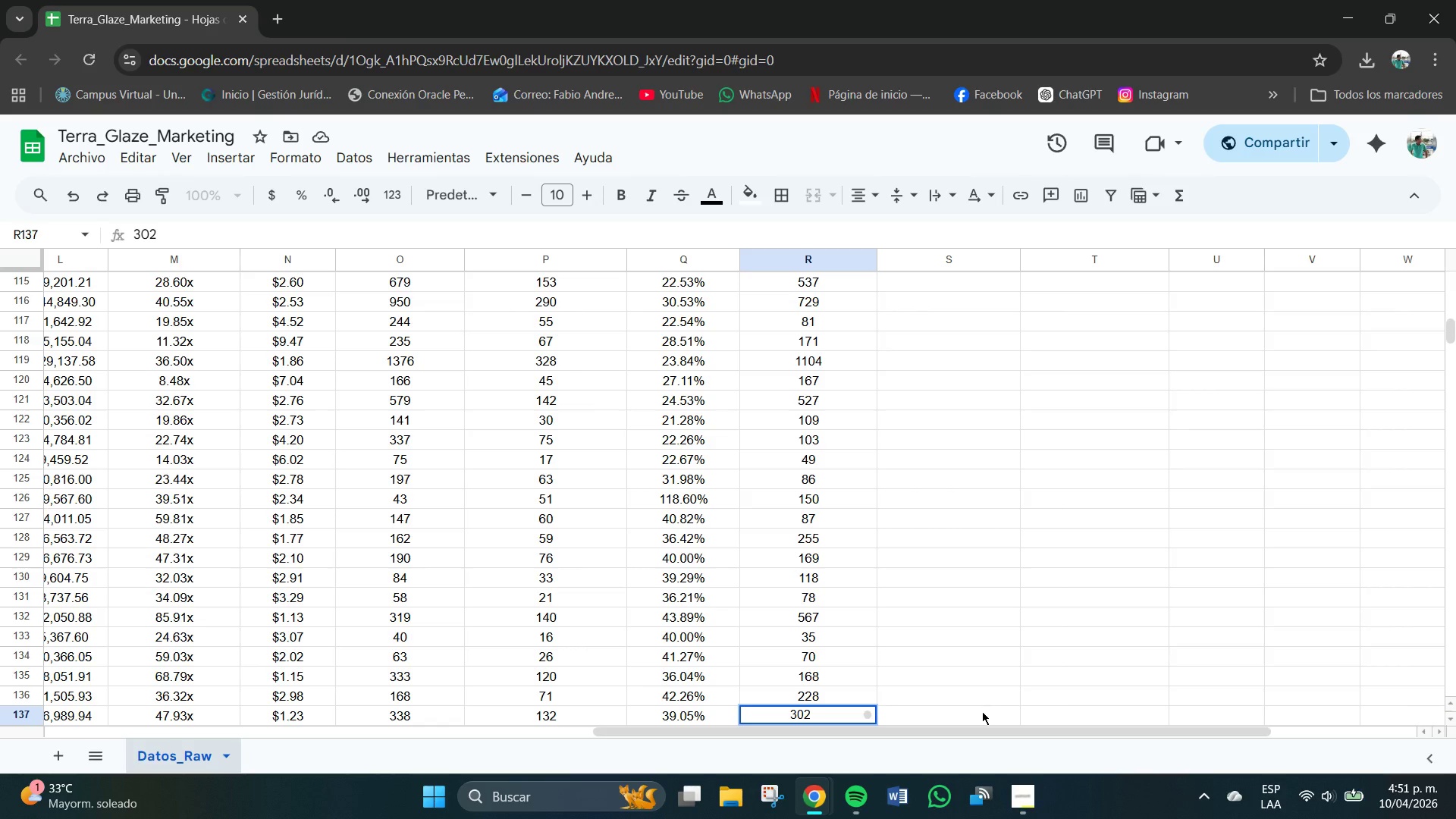 
key(NumpadEnter)
 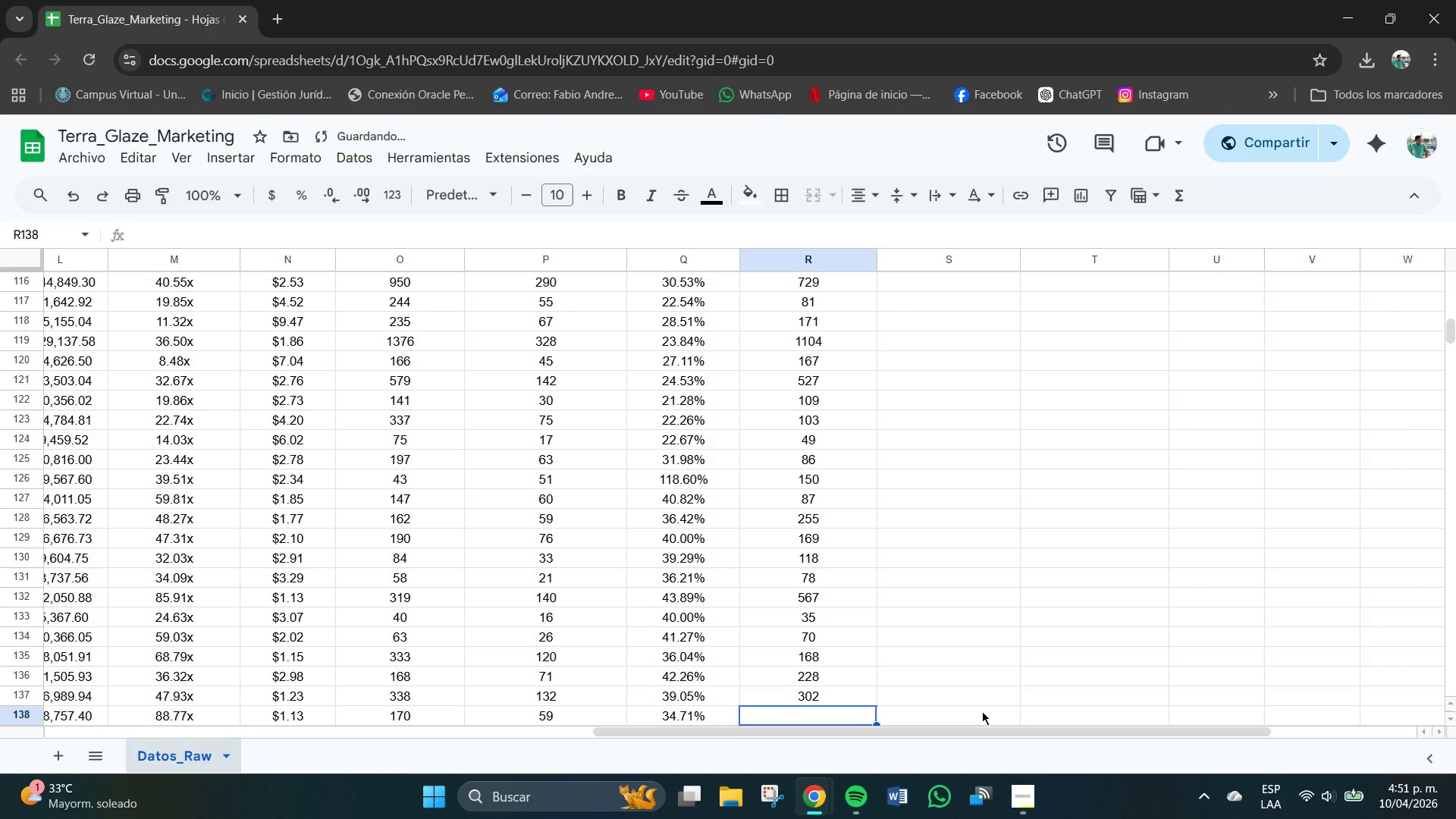 
key(Numpad2)
 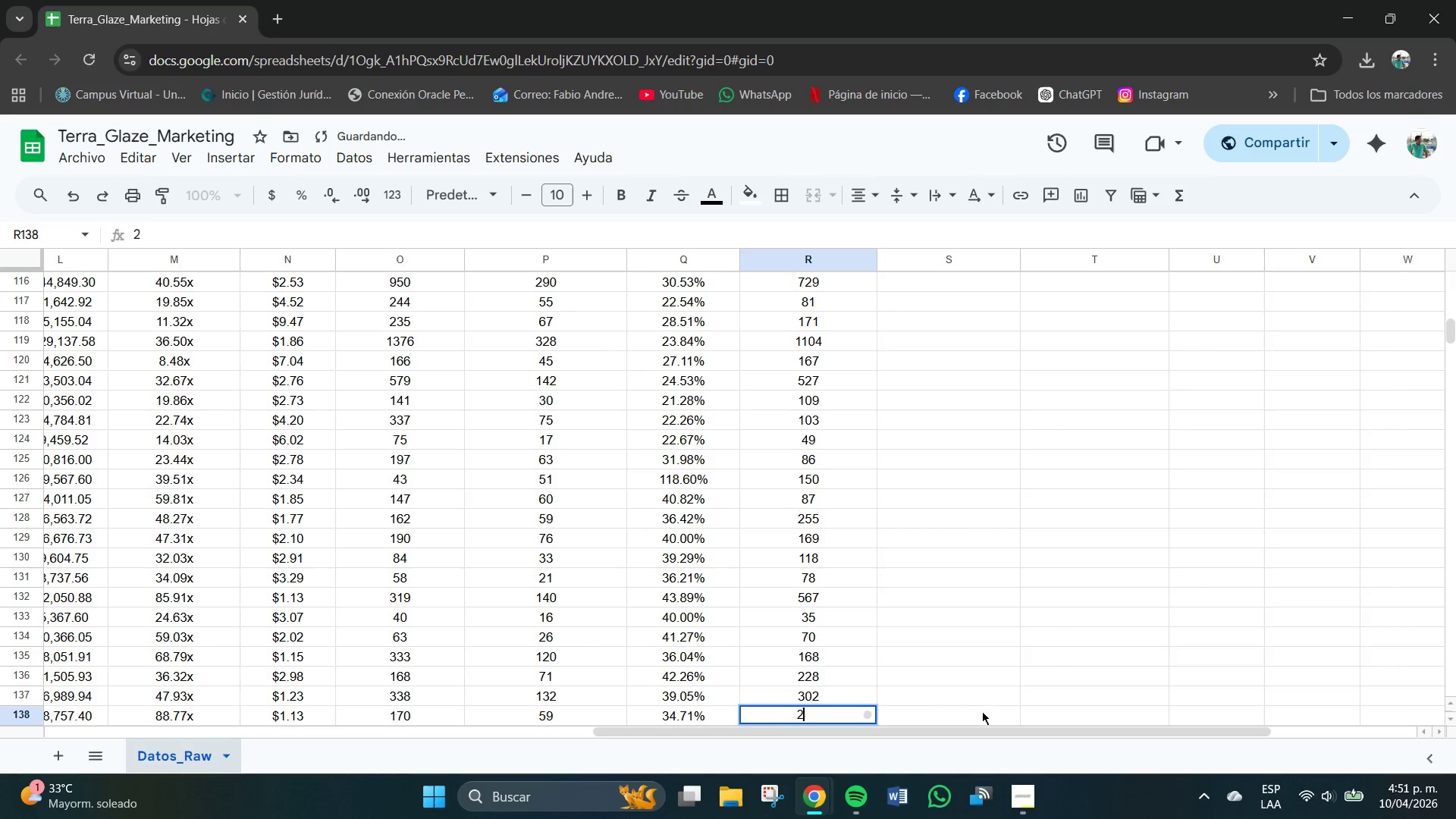 
key(Numpad0)
 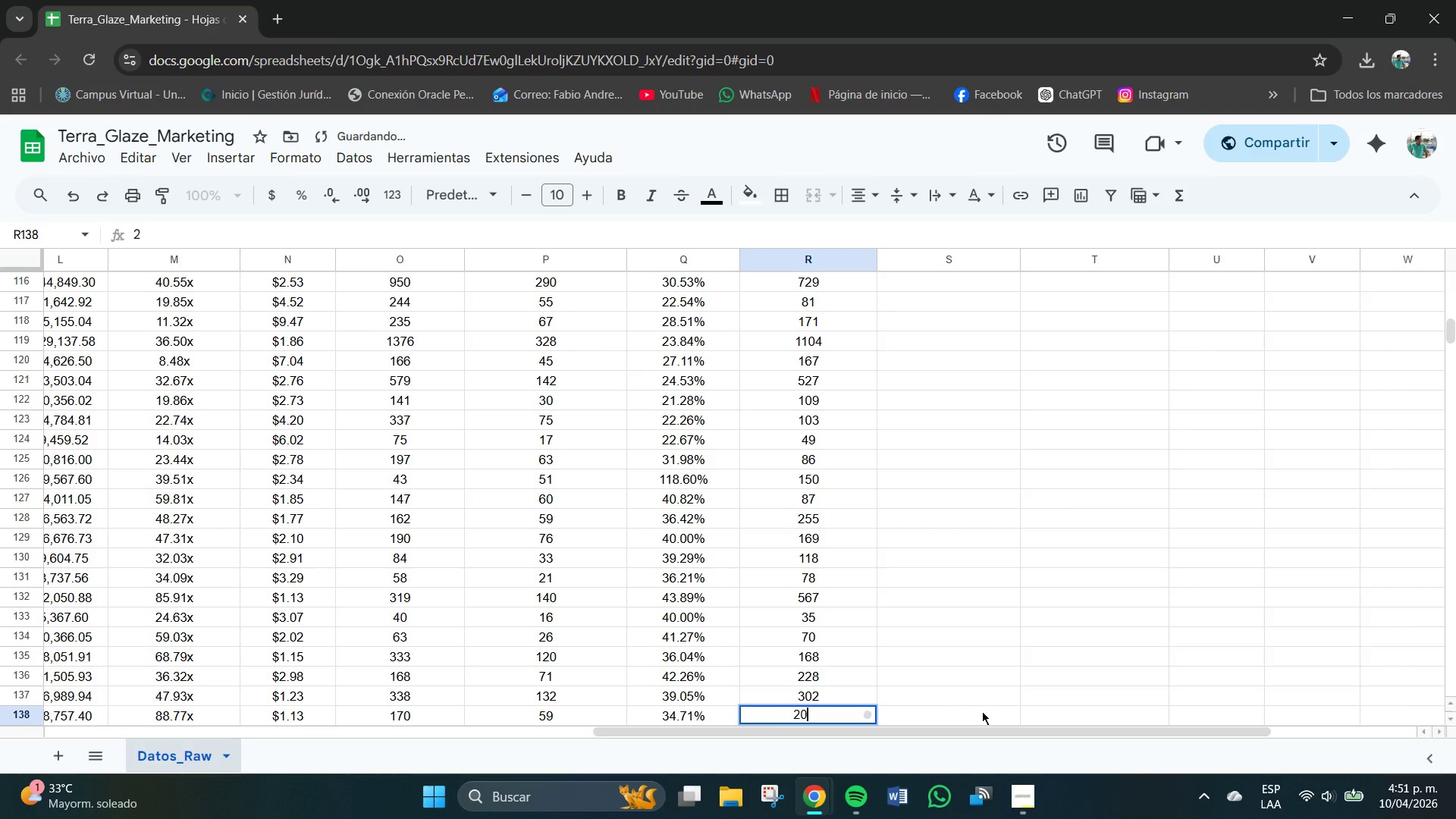 
key(Numpad0)
 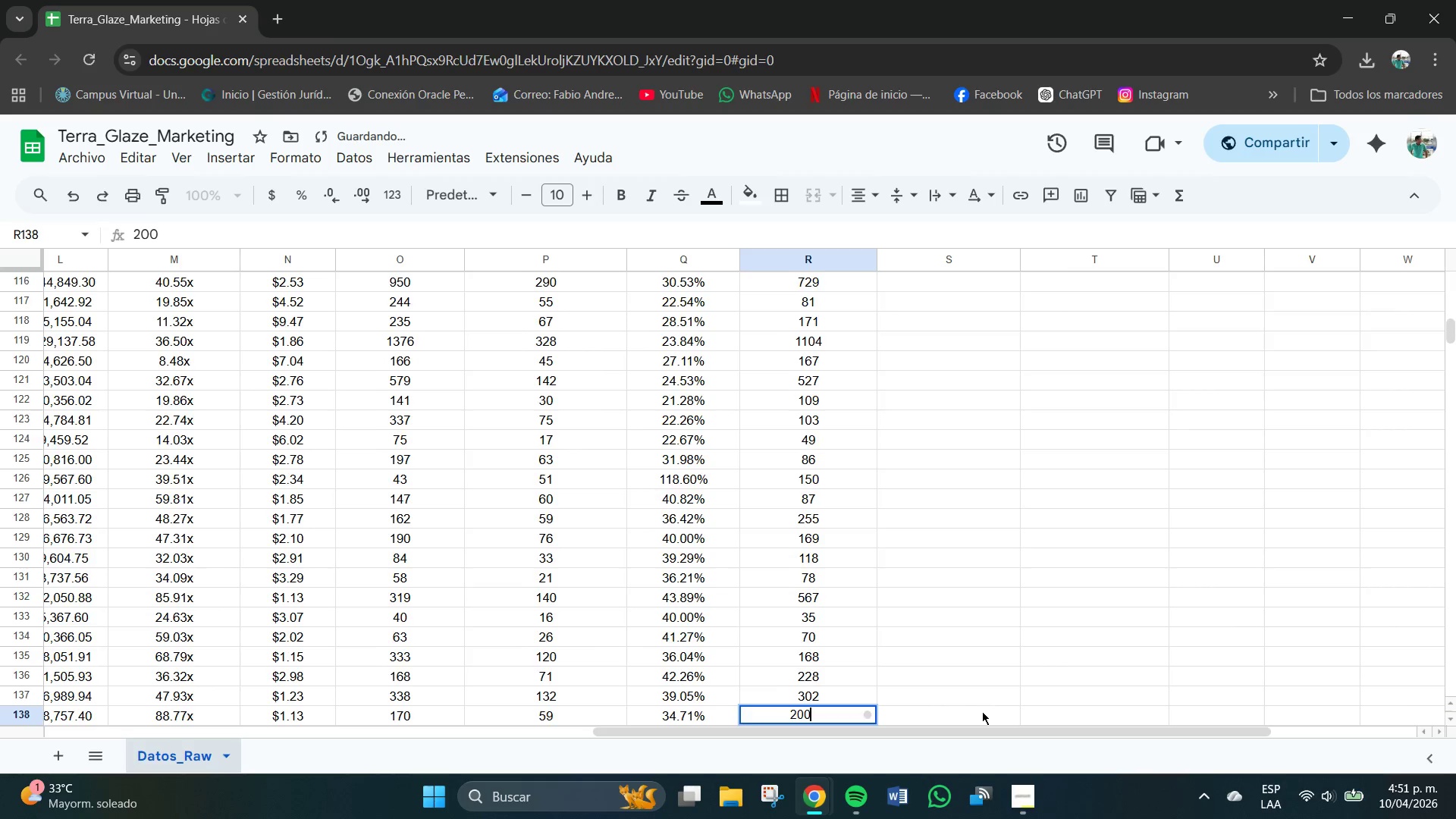 
key(NumpadEnter)
 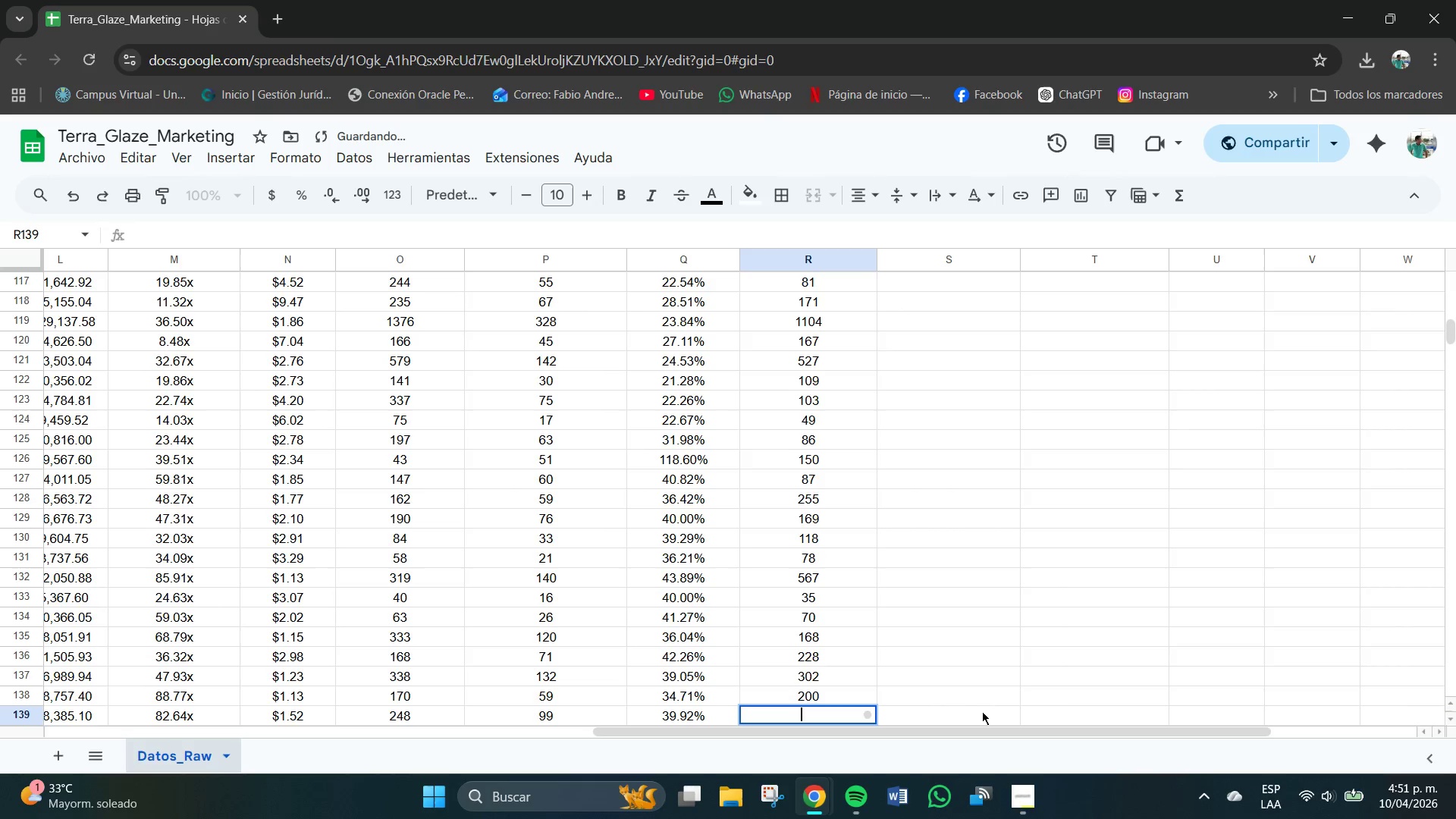 
key(NumpadEnter)
 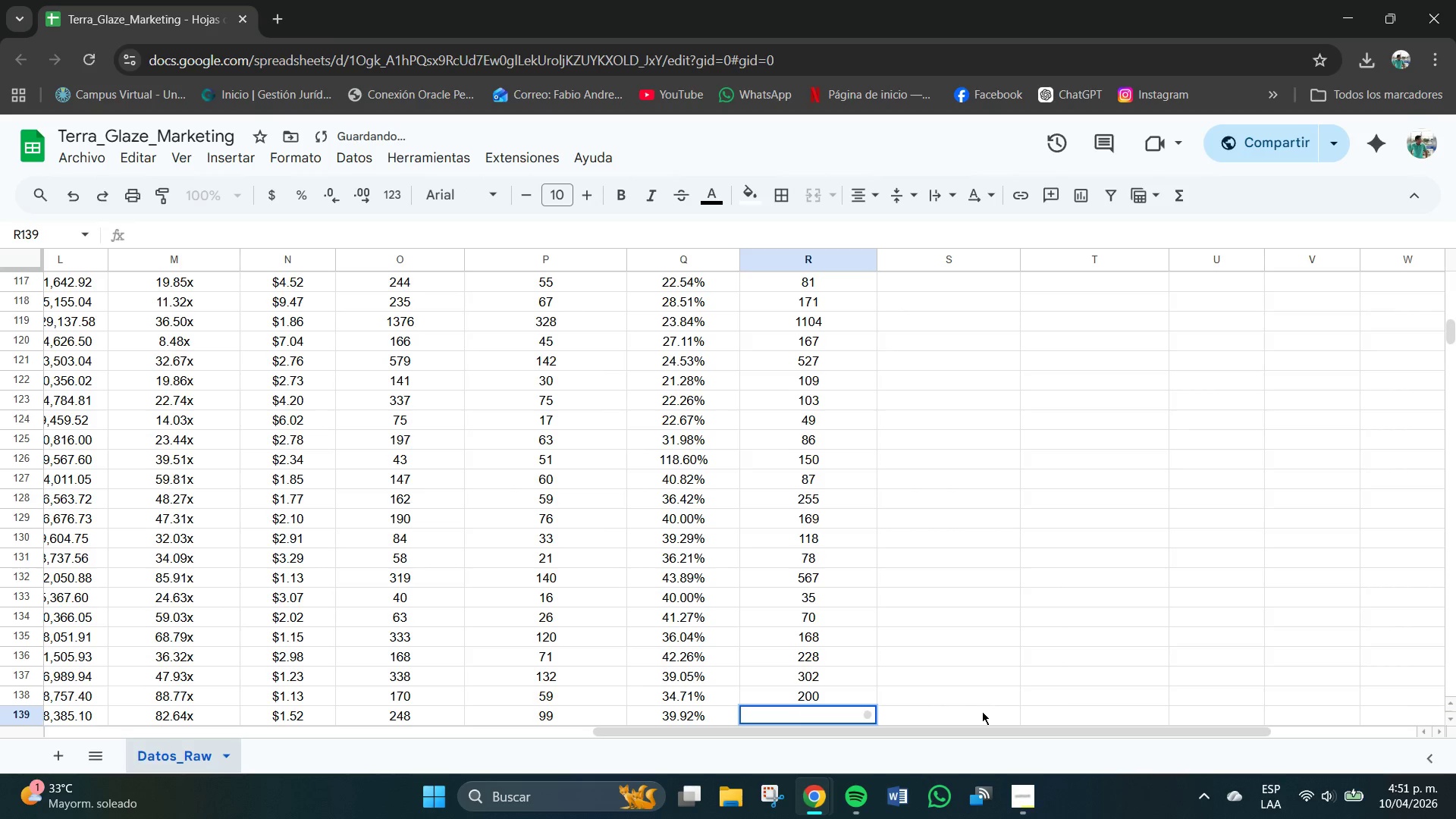 
key(Numpad3)
 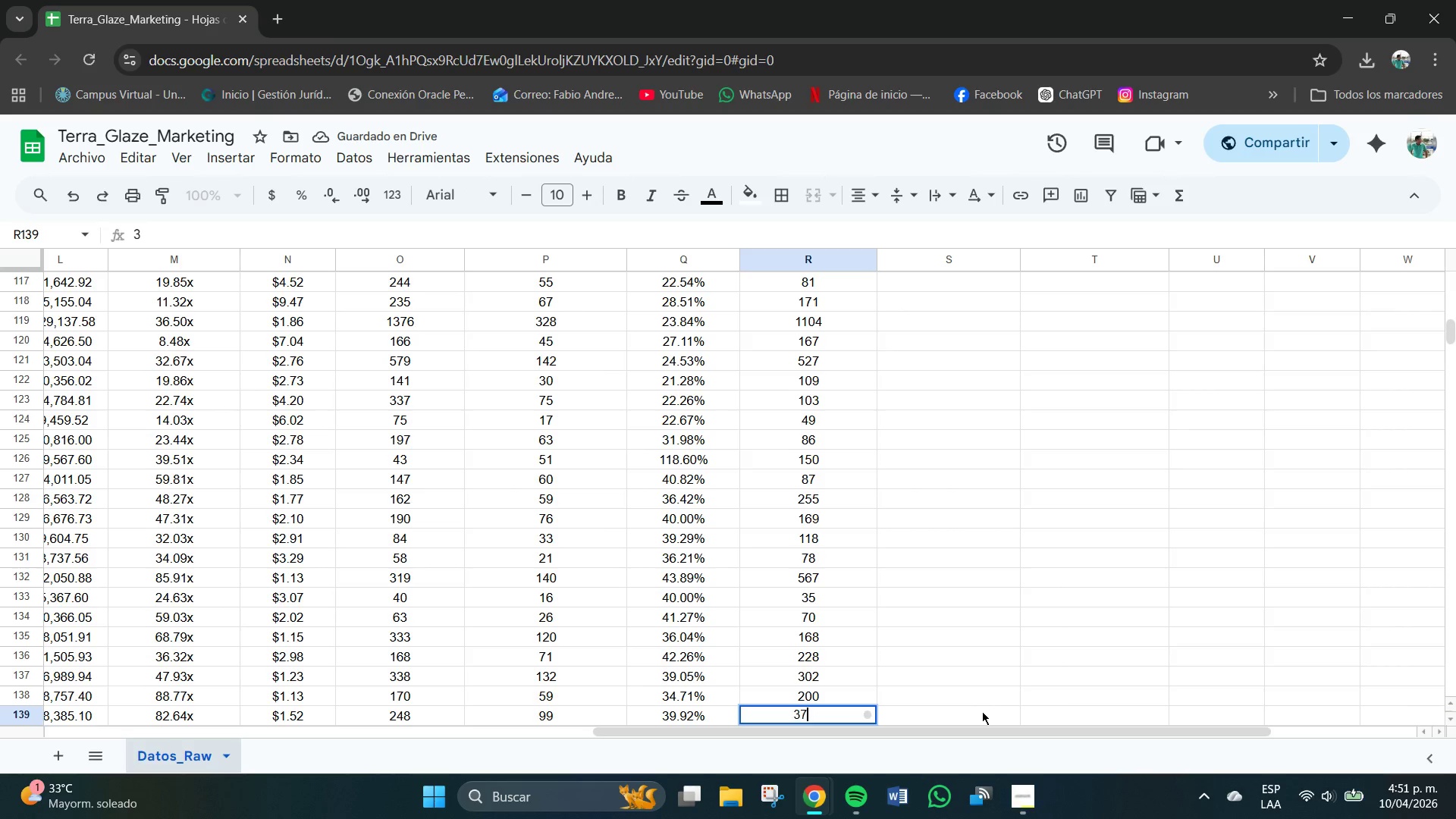 
key(Numpad7)
 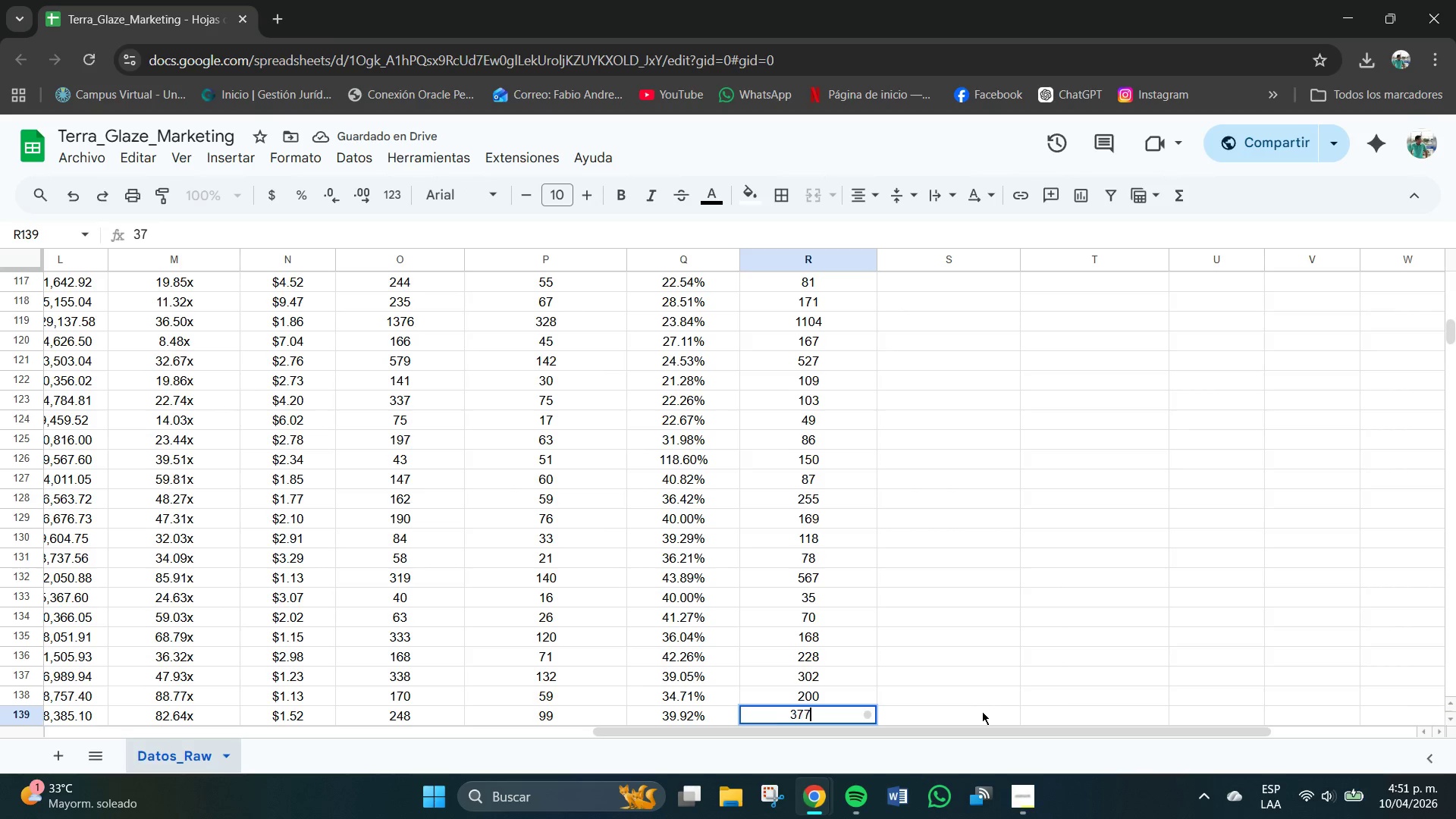 
key(Numpad7)
 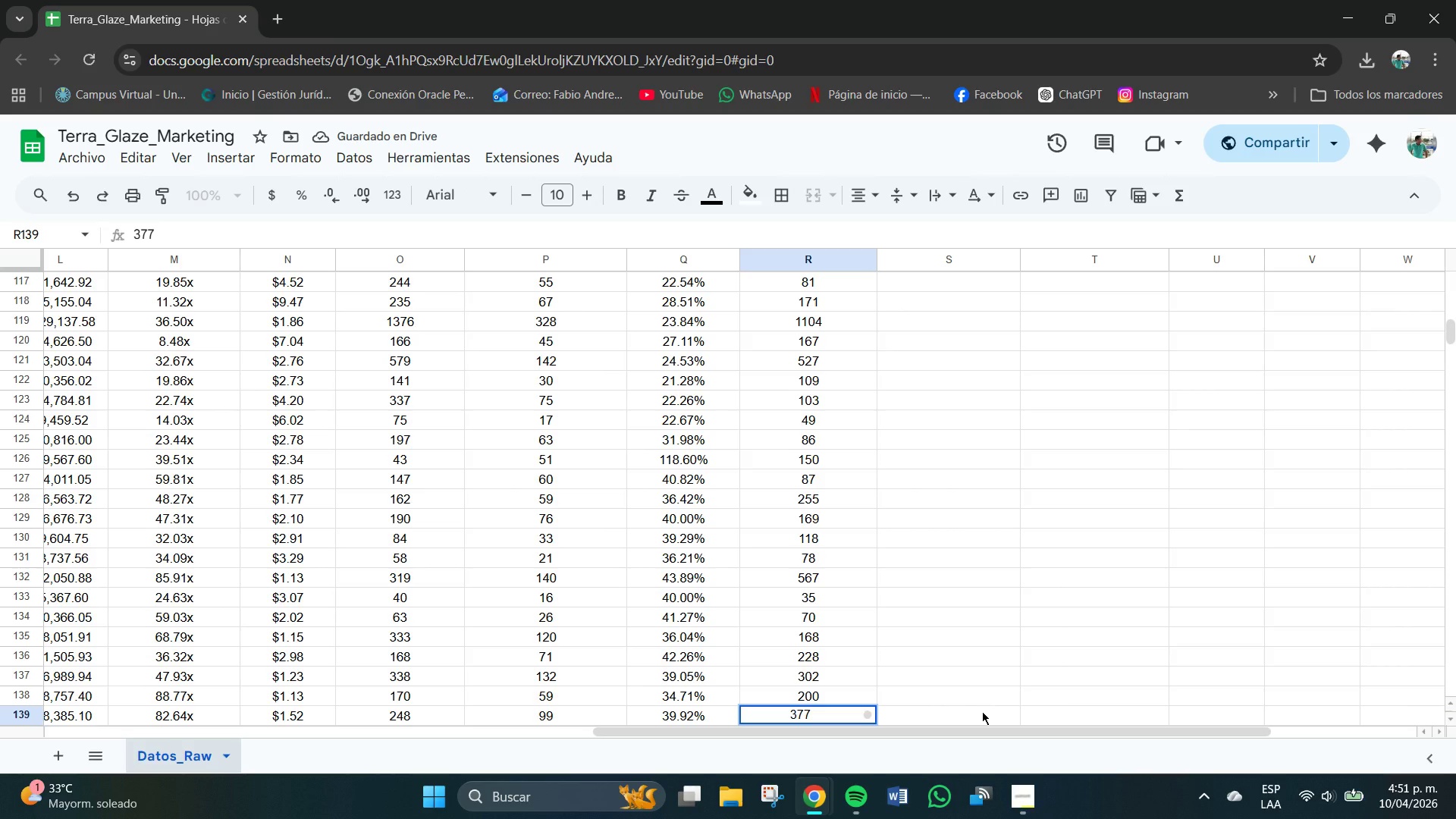 
key(NumpadEnter)
 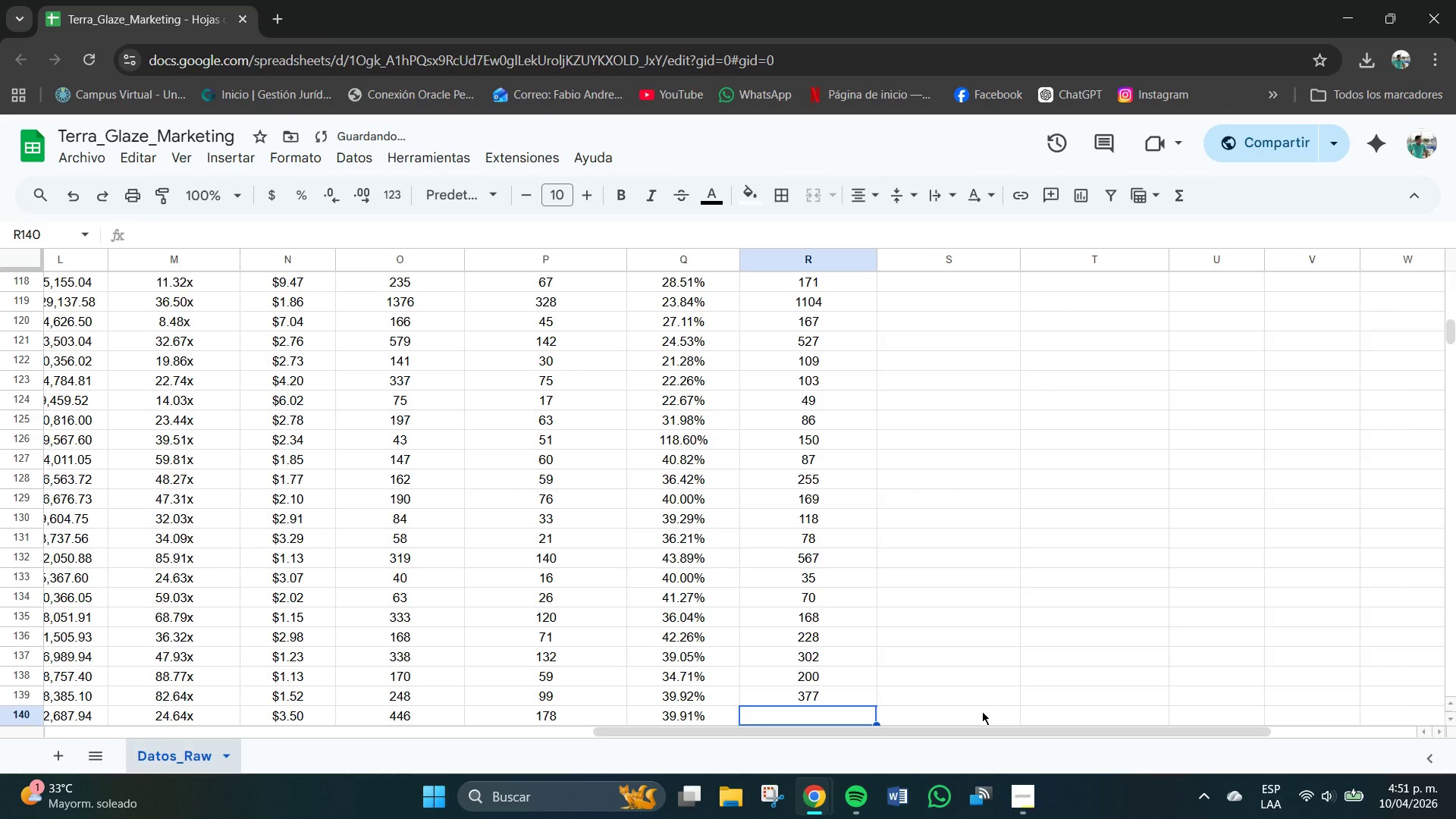 
key(Numpad4)
 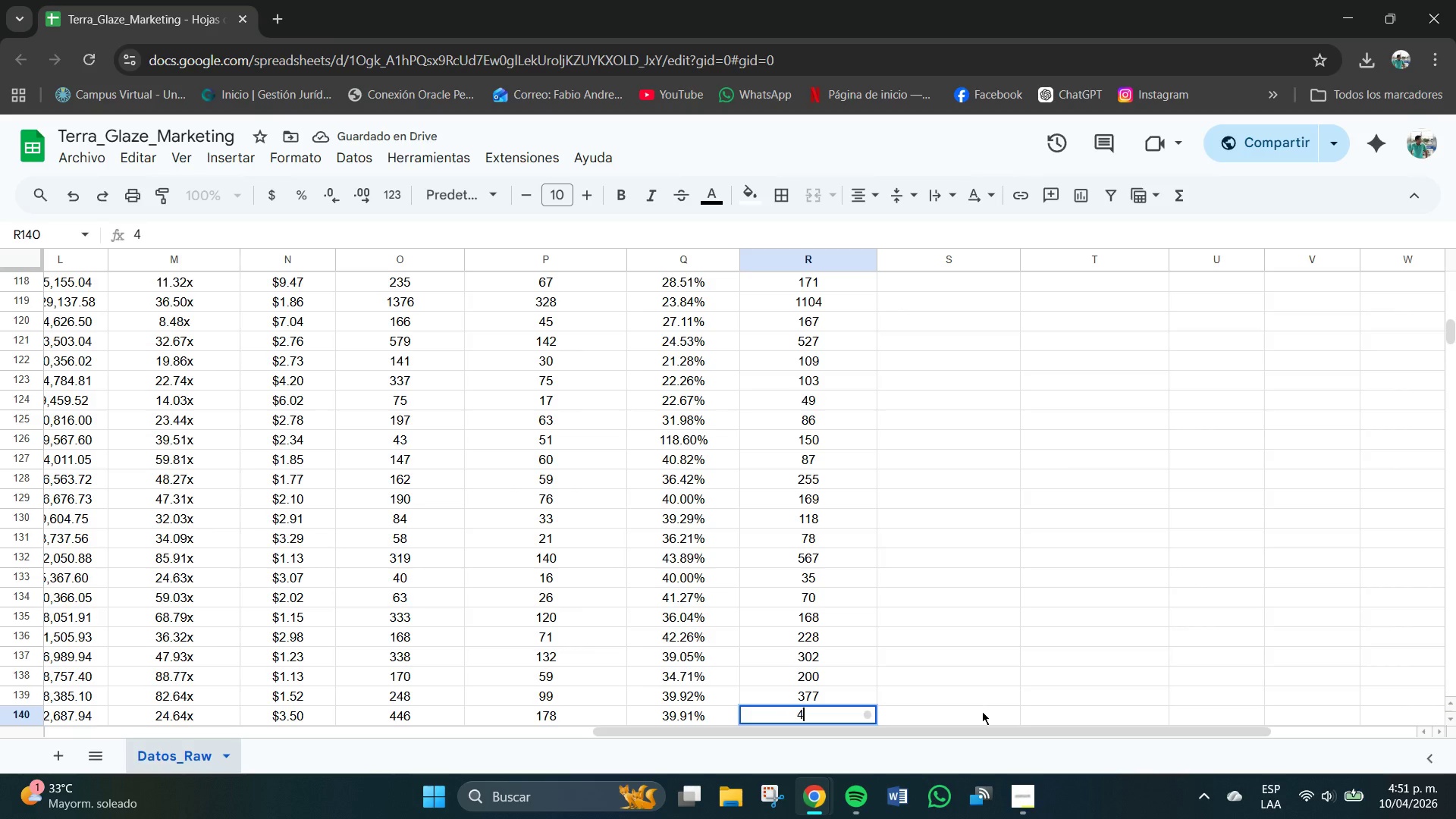 
key(Numpad9)
 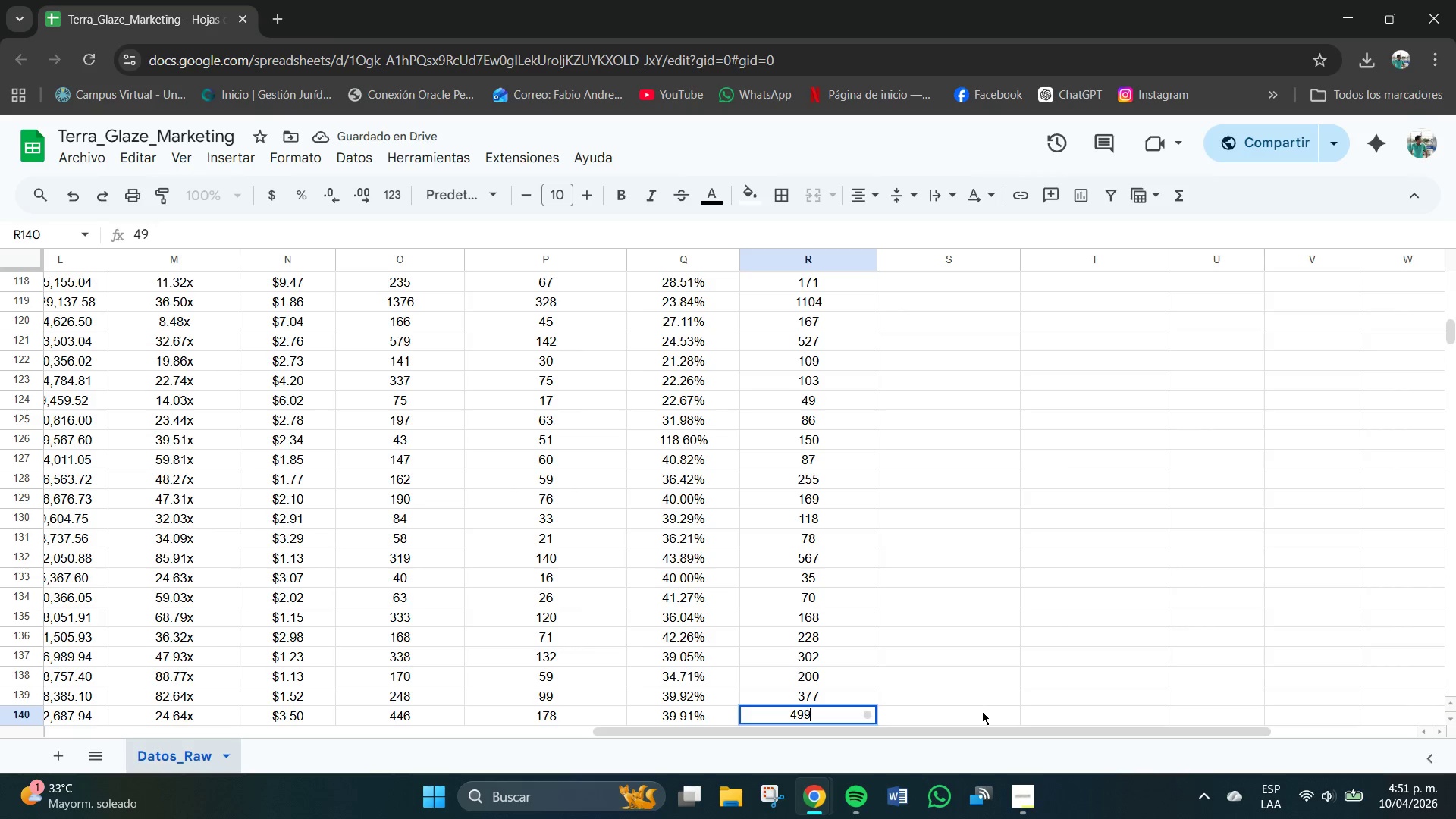 
key(Numpad9)
 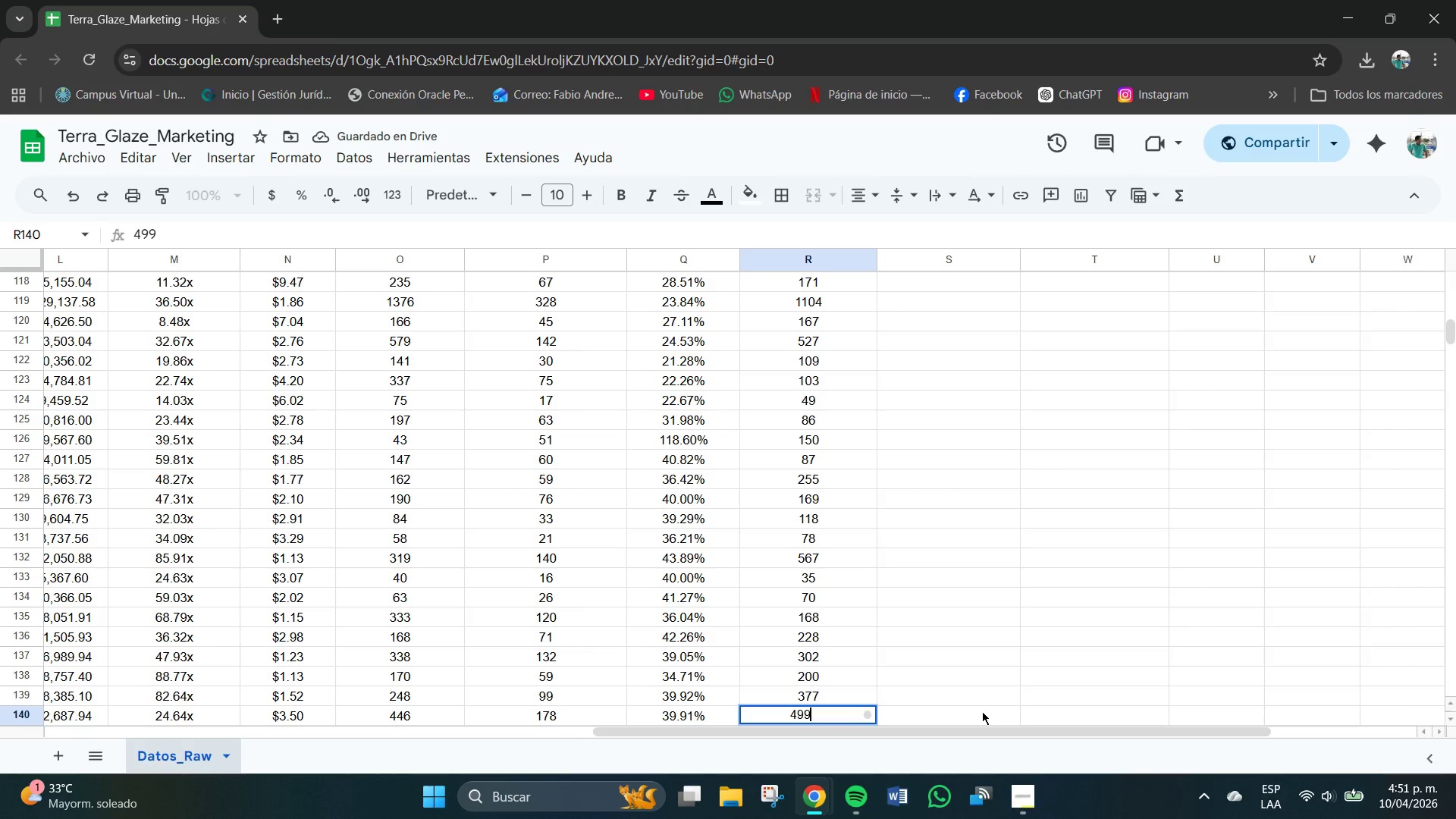 
key(NumpadEnter)
 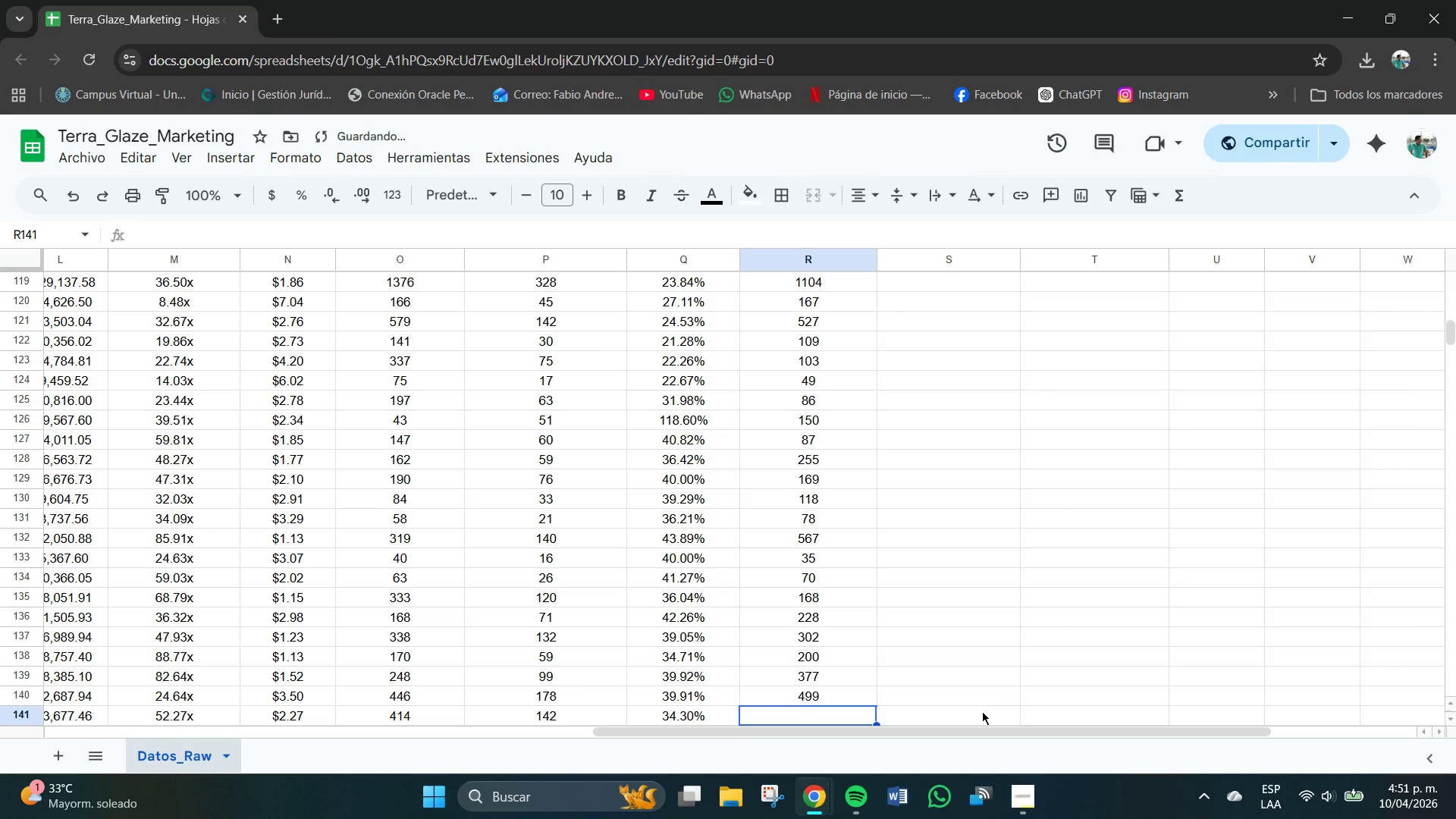 
key(Numpad4)
 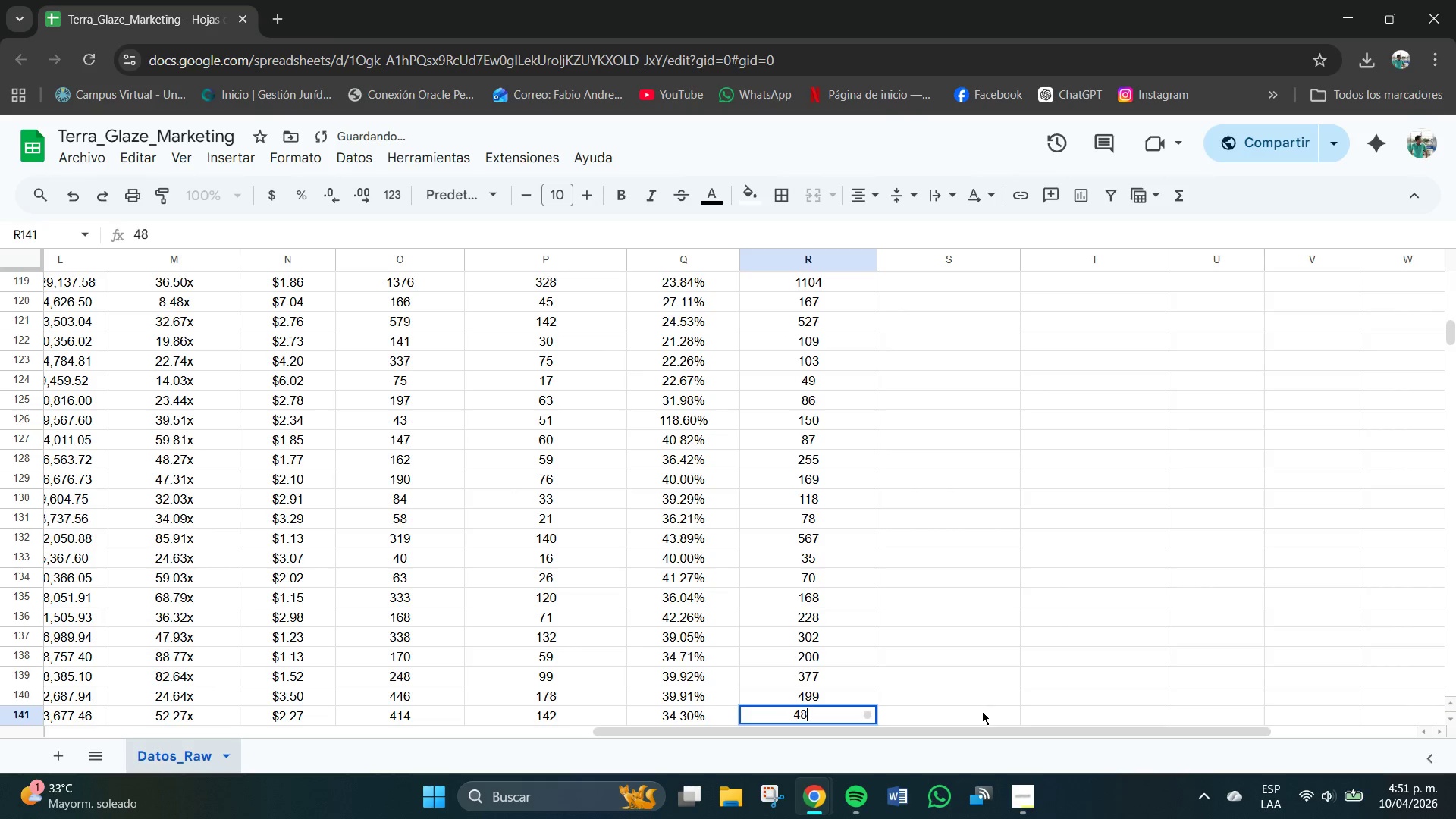 
key(Numpad8)
 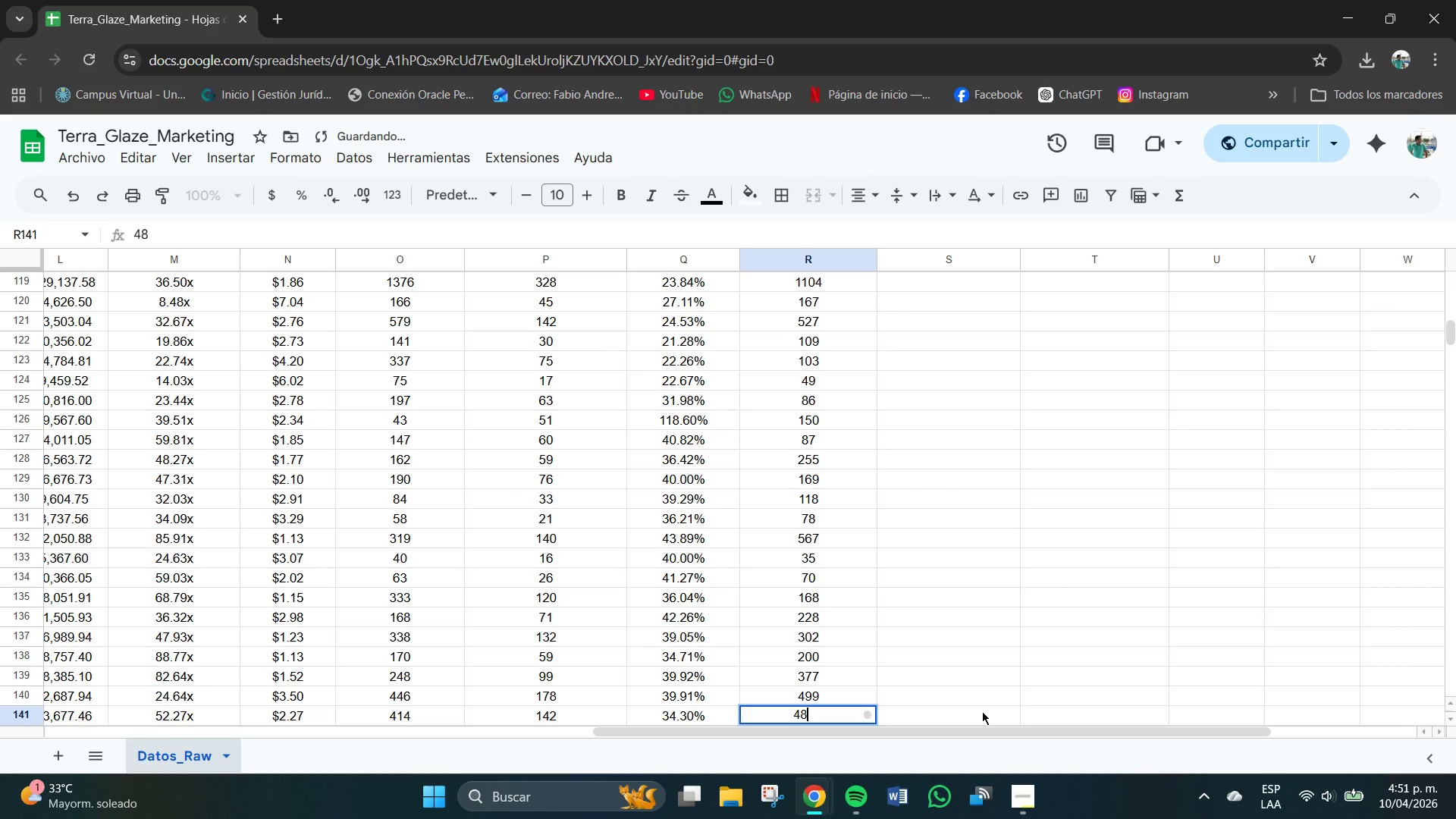 
key(Numpad0)
 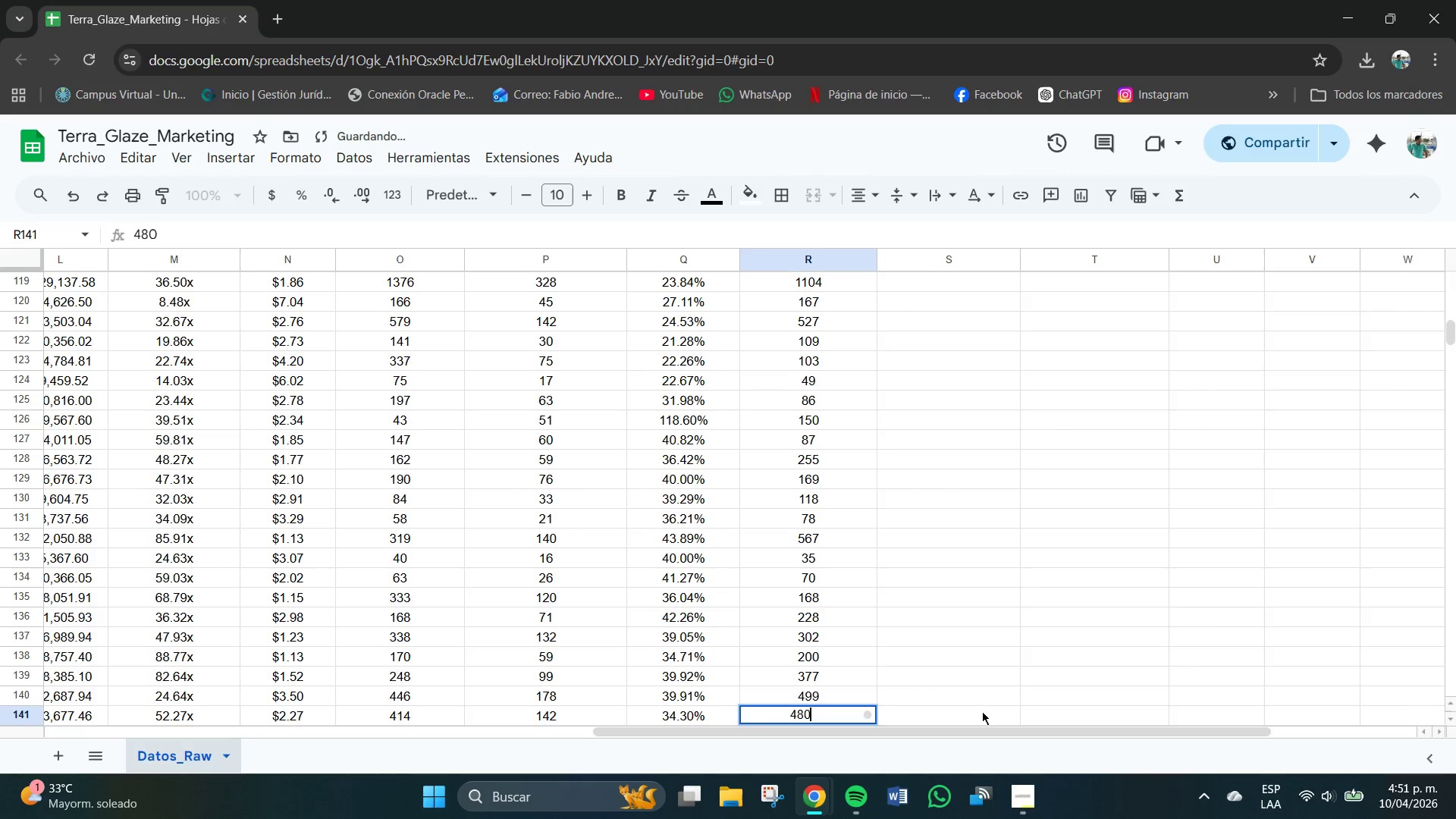 
key(NumpadEnter)
 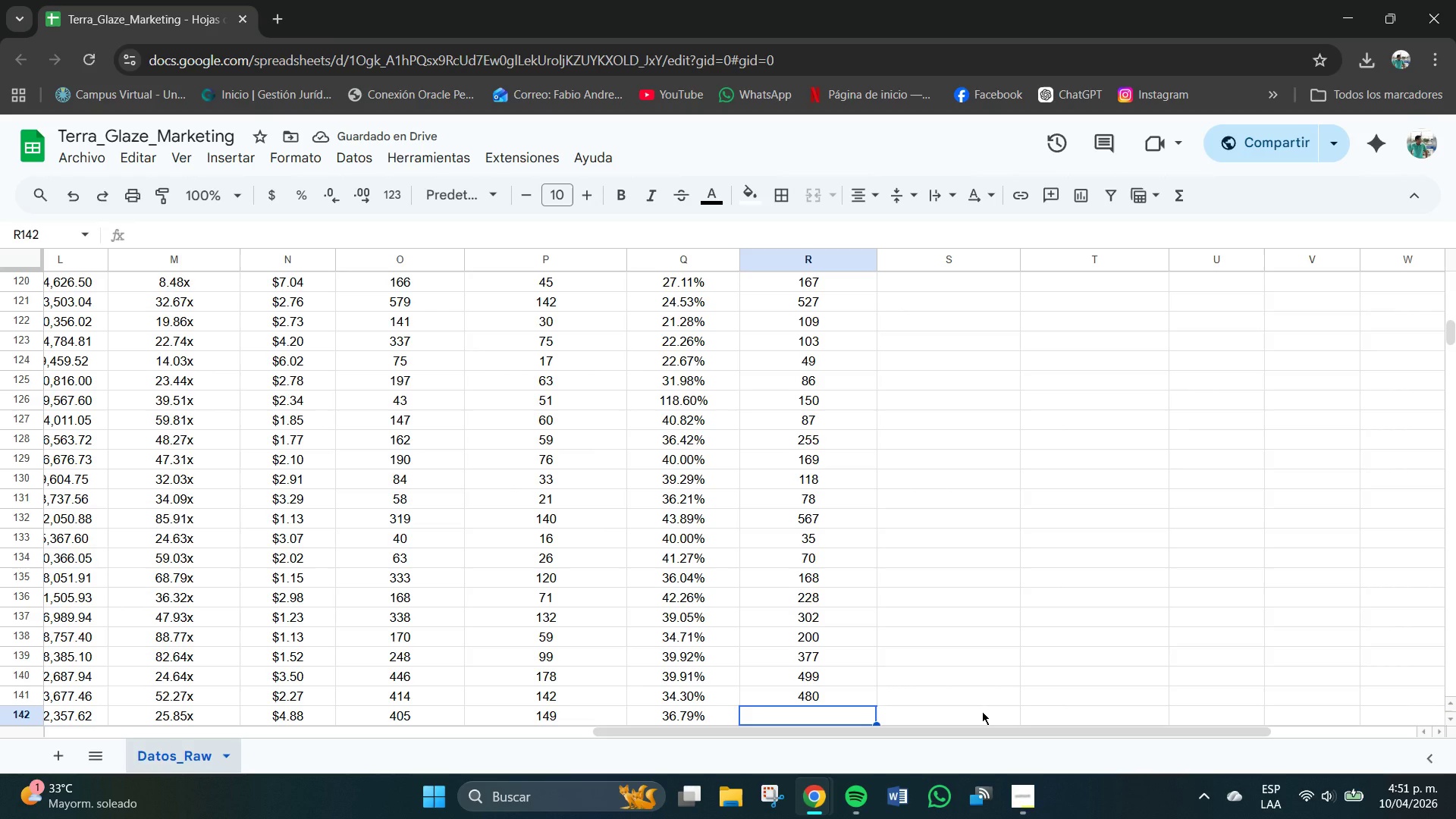 
key(Numpad2)
 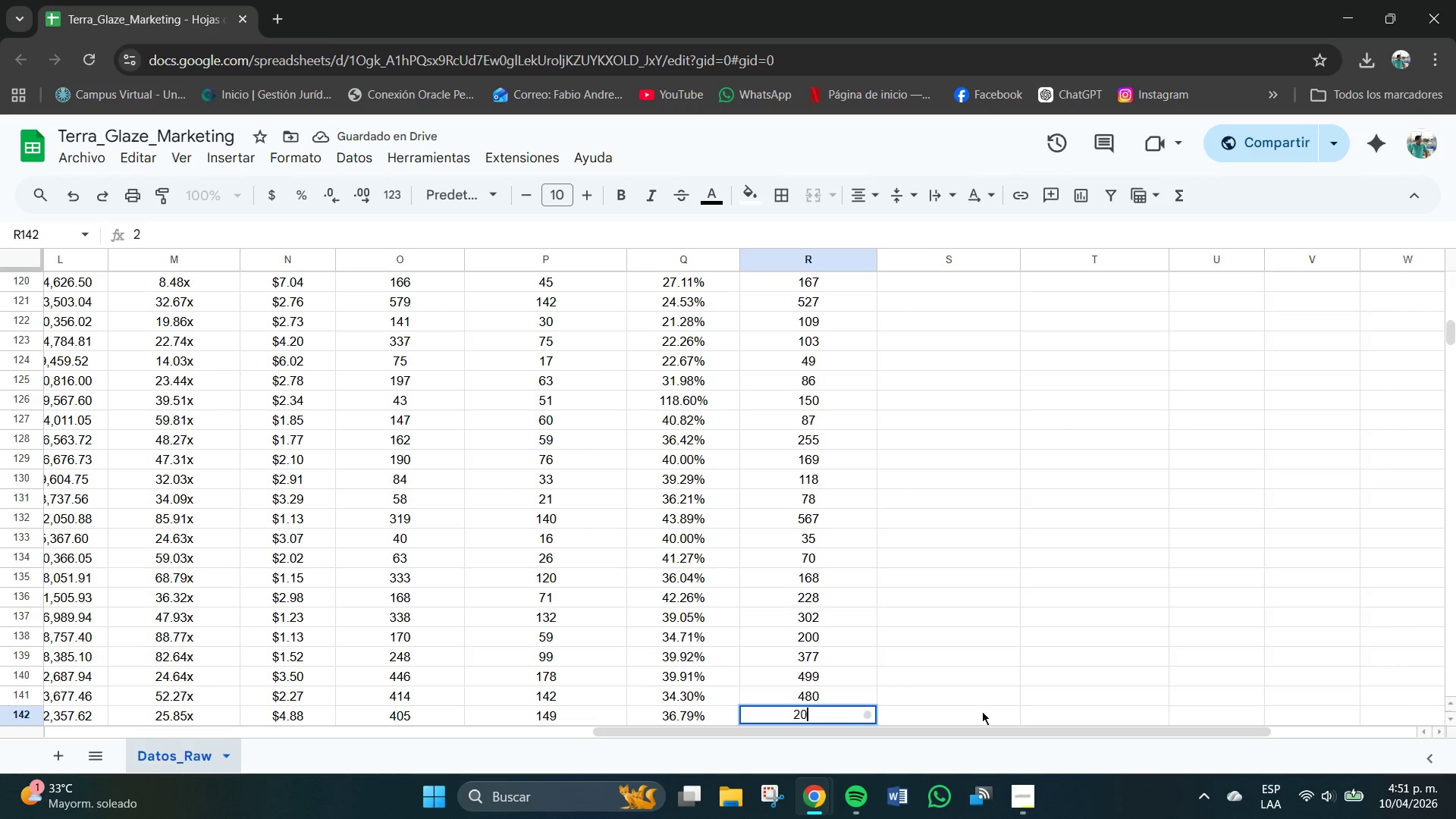 
key(Numpad0)
 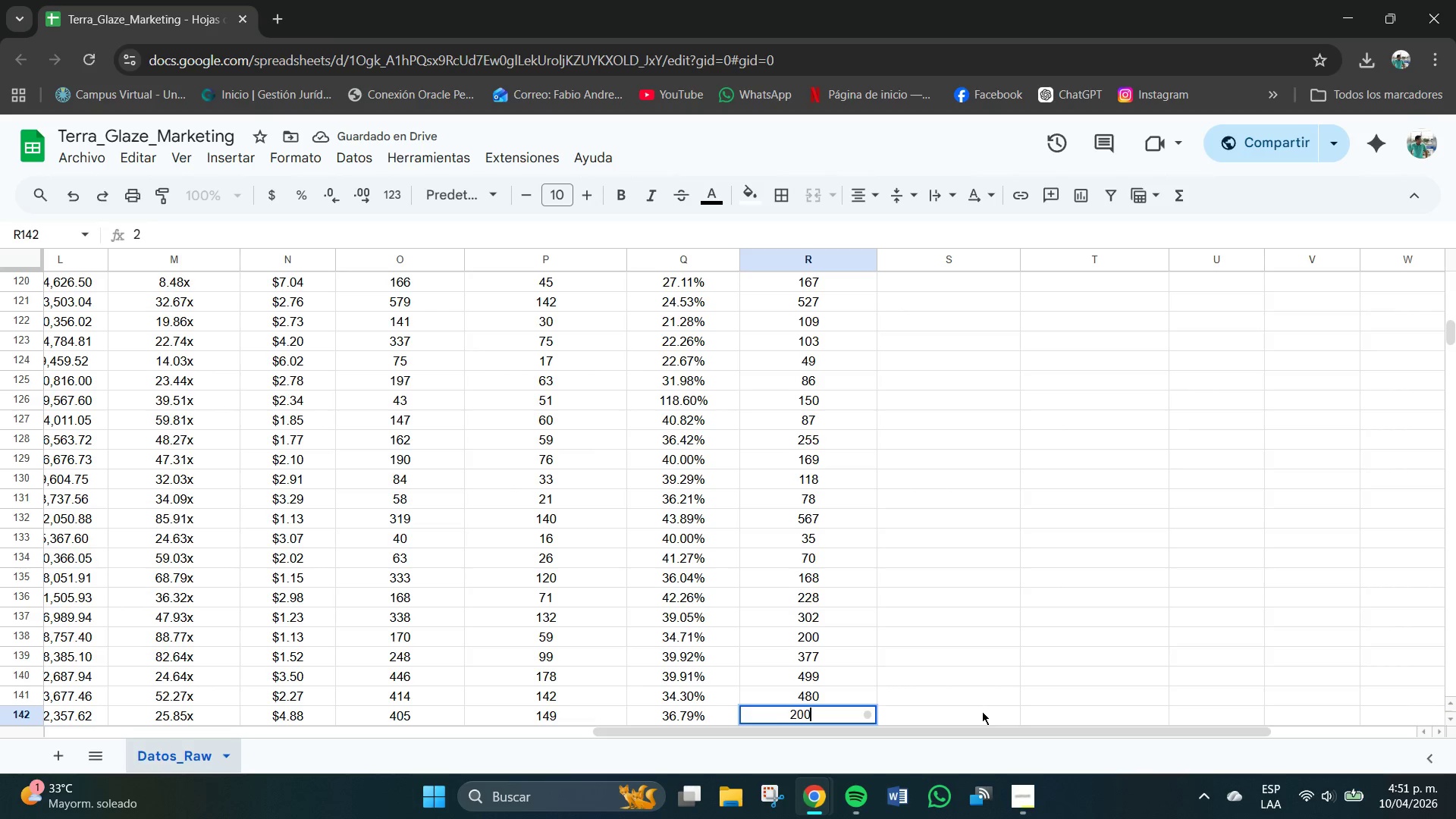 
key(Numpad0)
 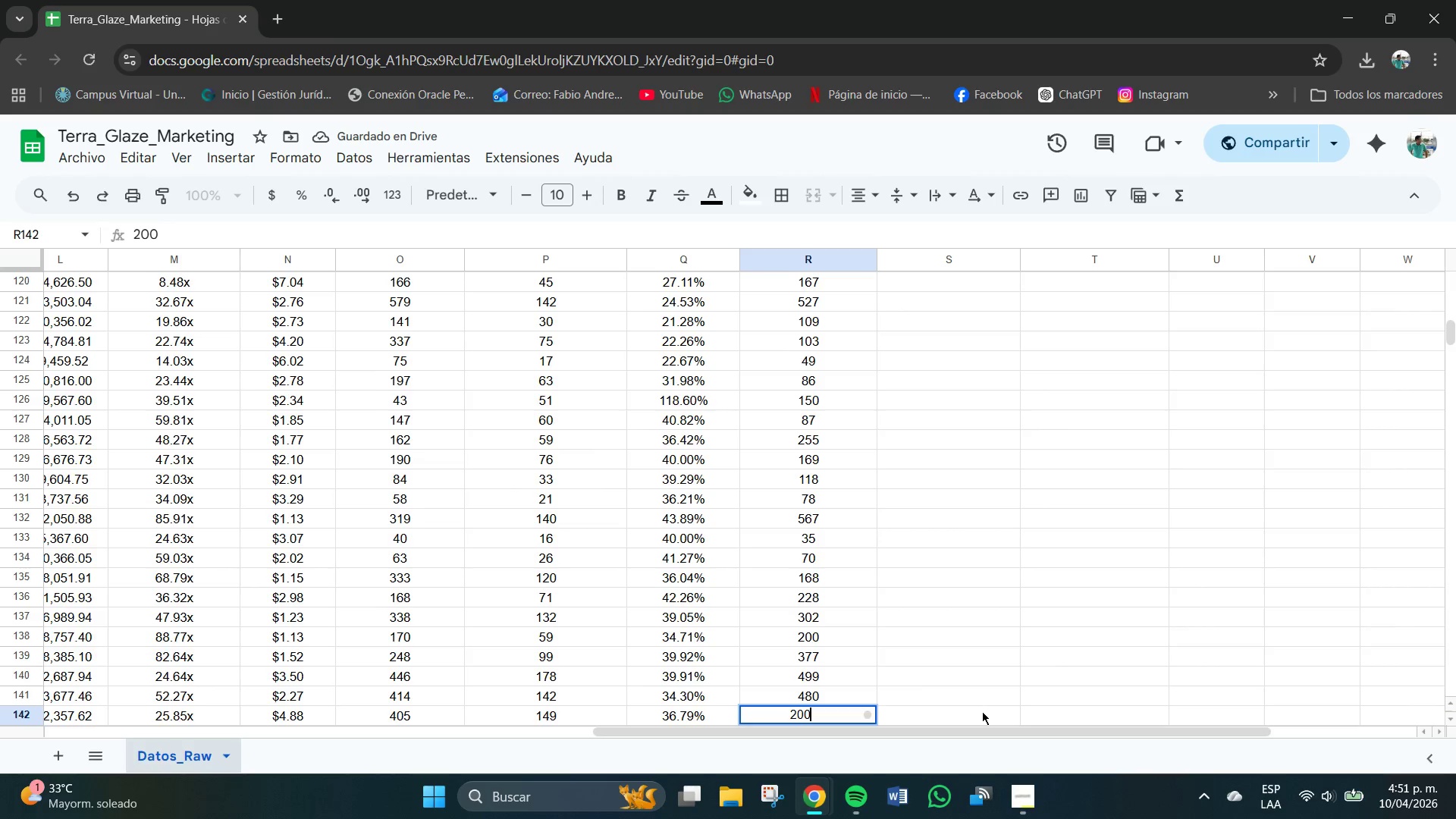 
key(NumpadEnter)
 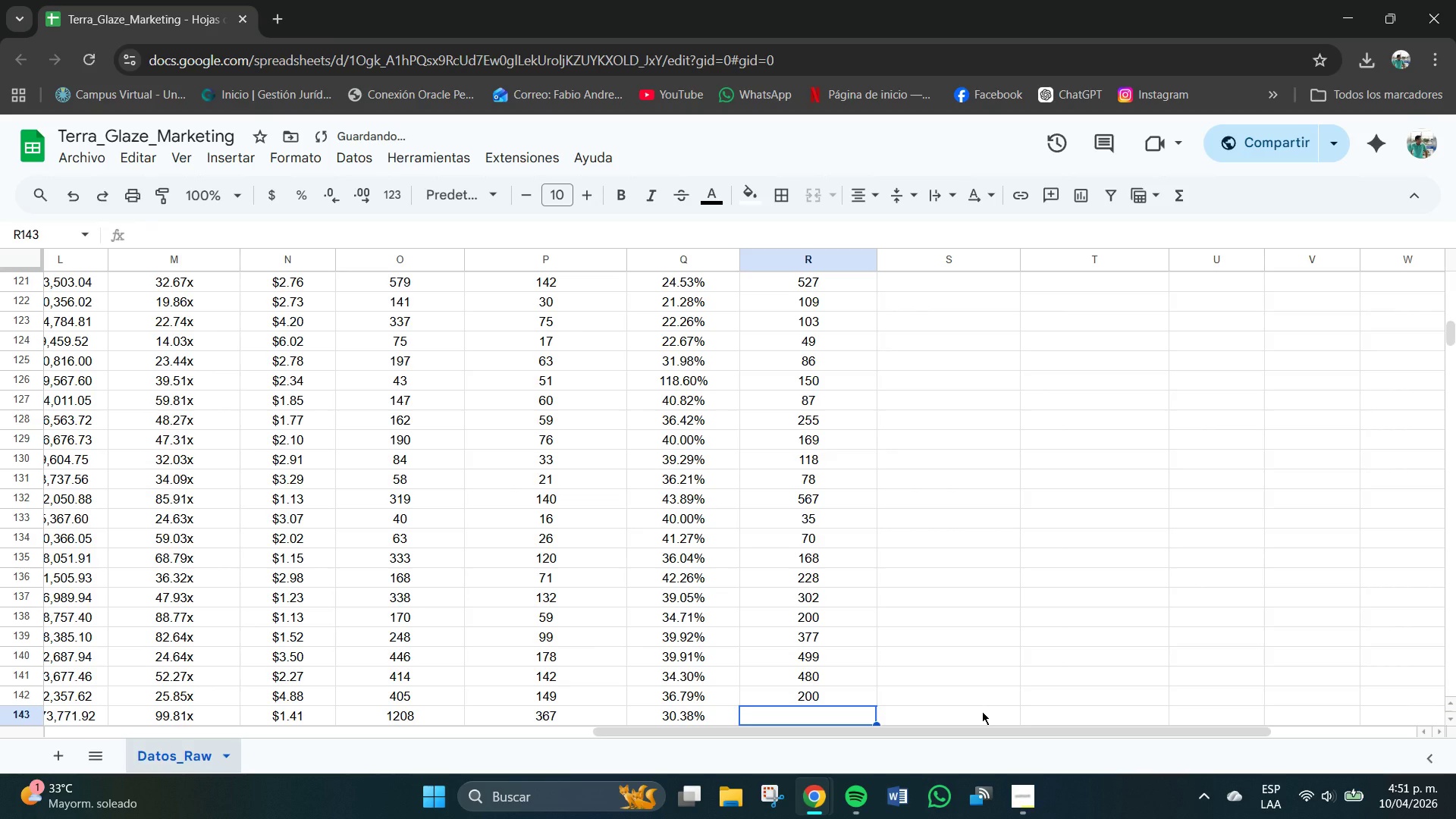 
key(Numpad1)
 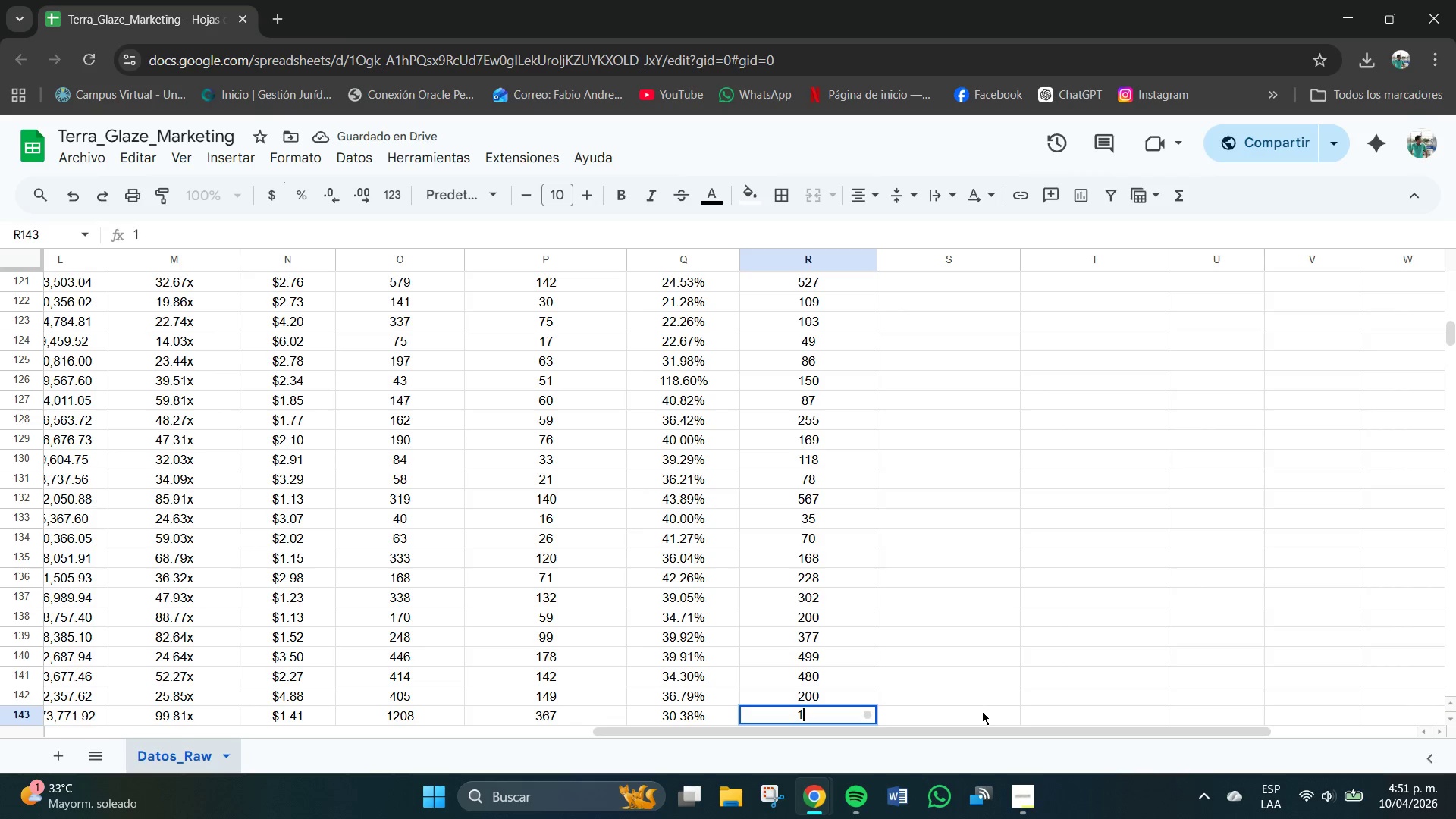 
key(Numpad6)
 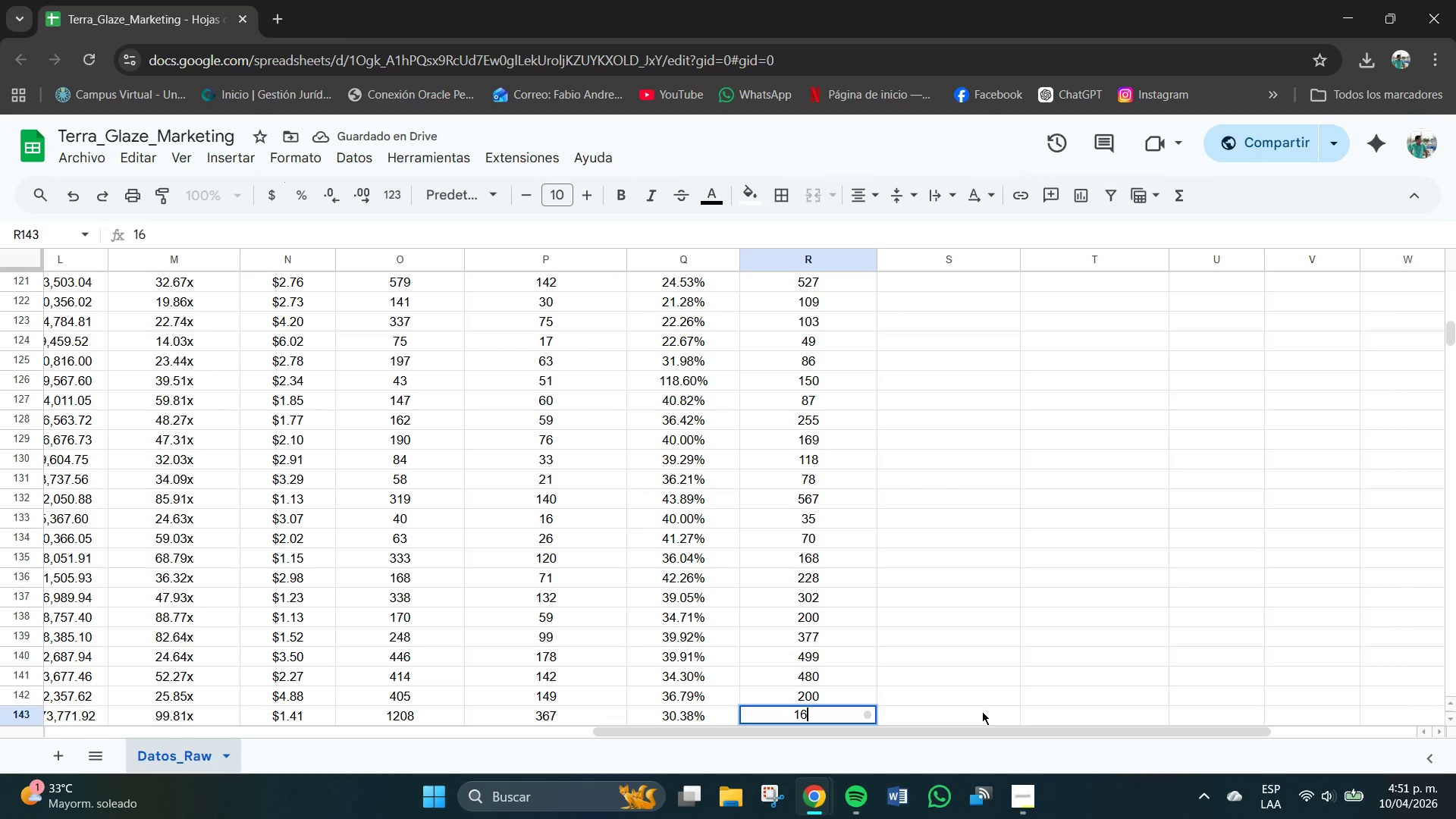 
key(Numpad0)
 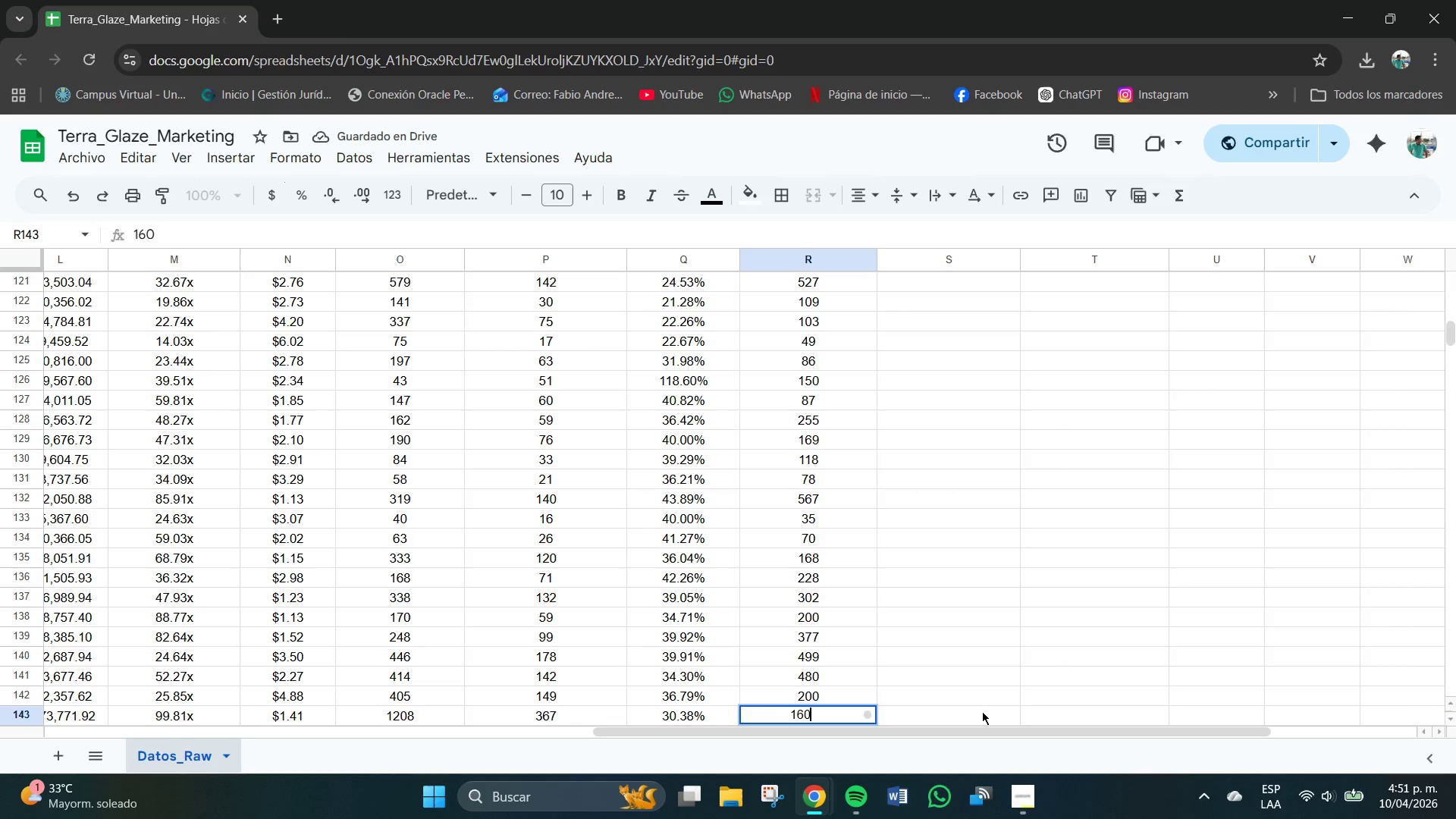 
key(Numpad9)
 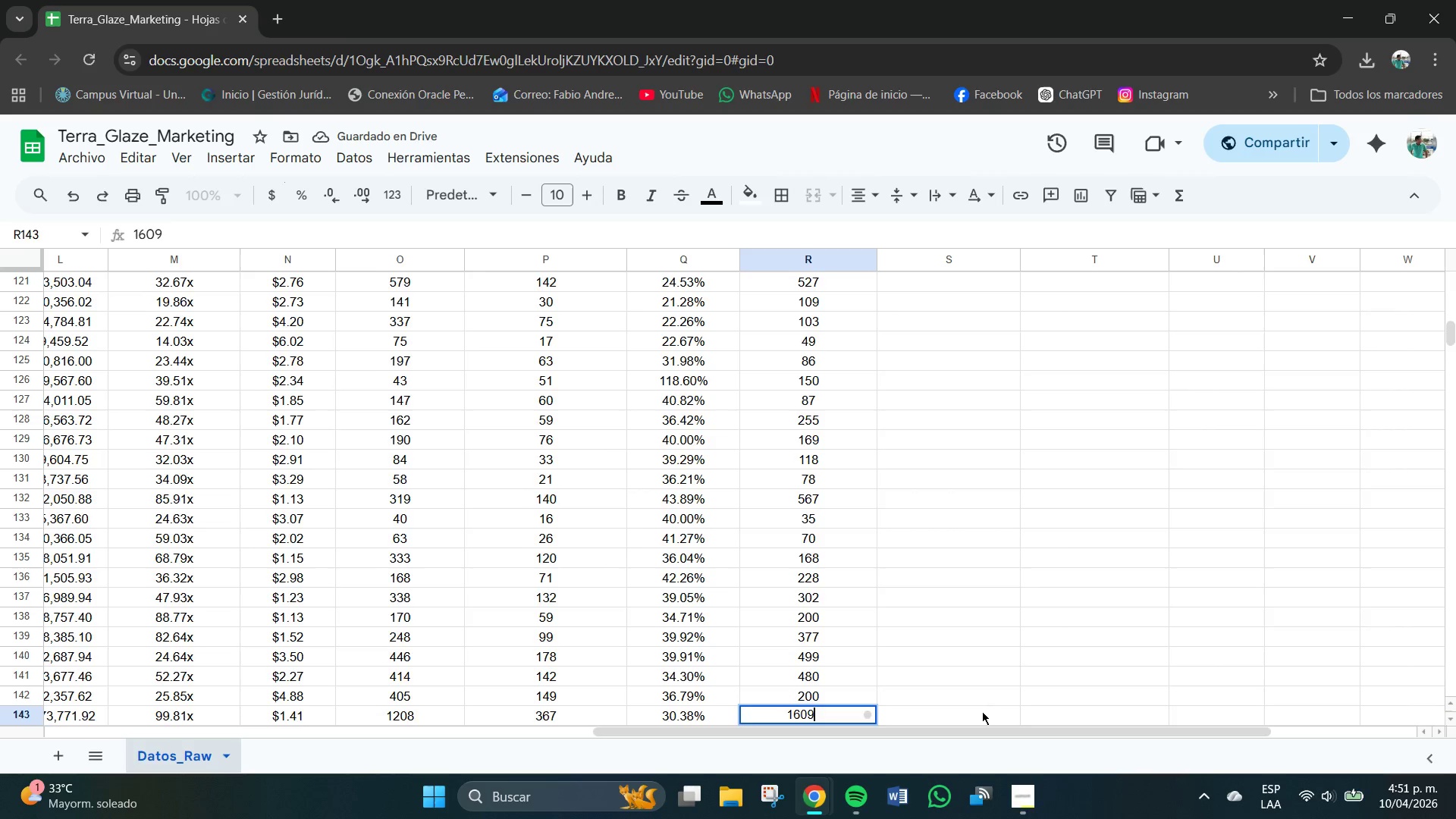 
key(NumpadEnter)
 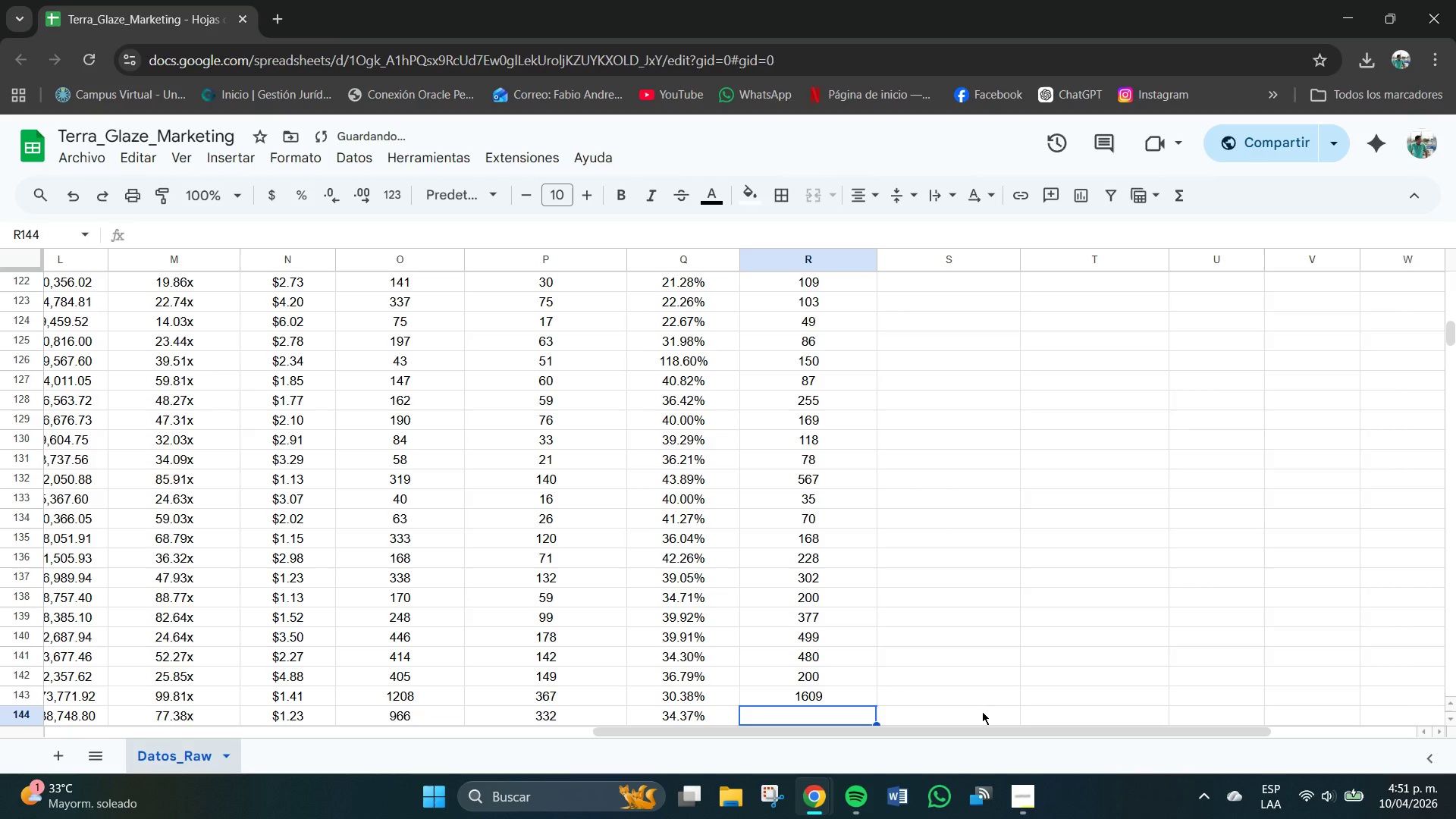 
key(Numpad1)
 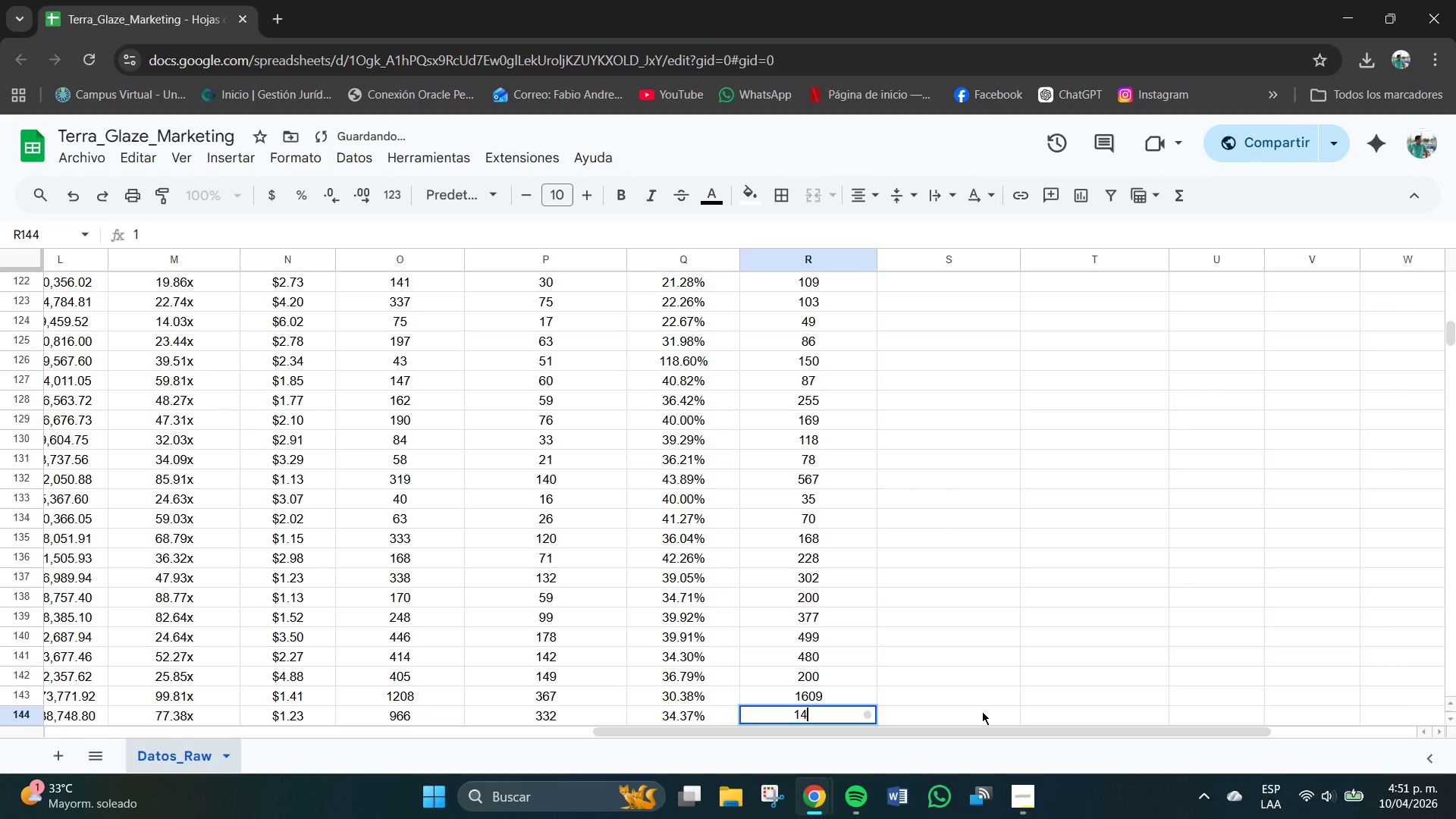 
key(Numpad4)
 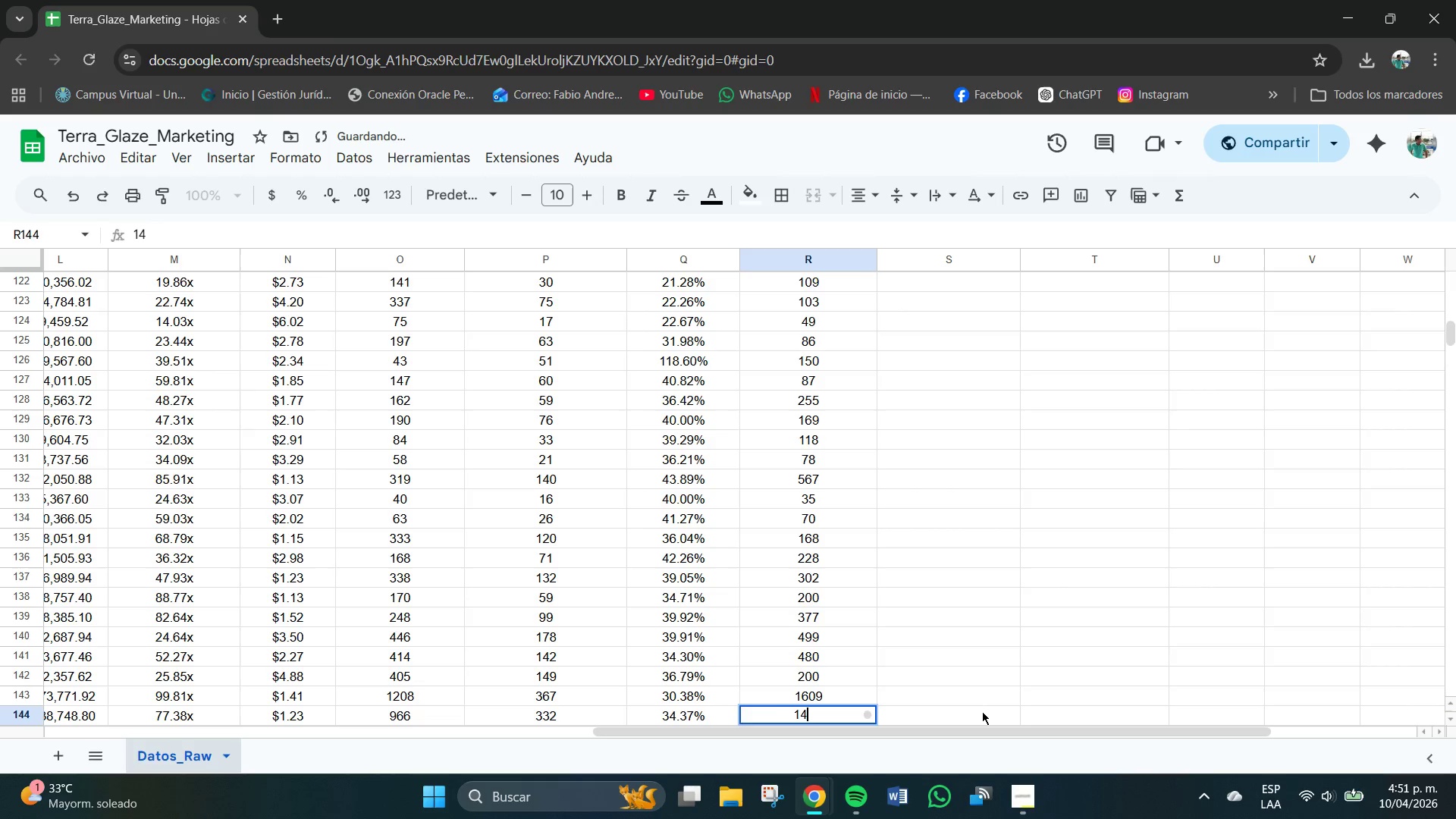 
key(Numpad5)
 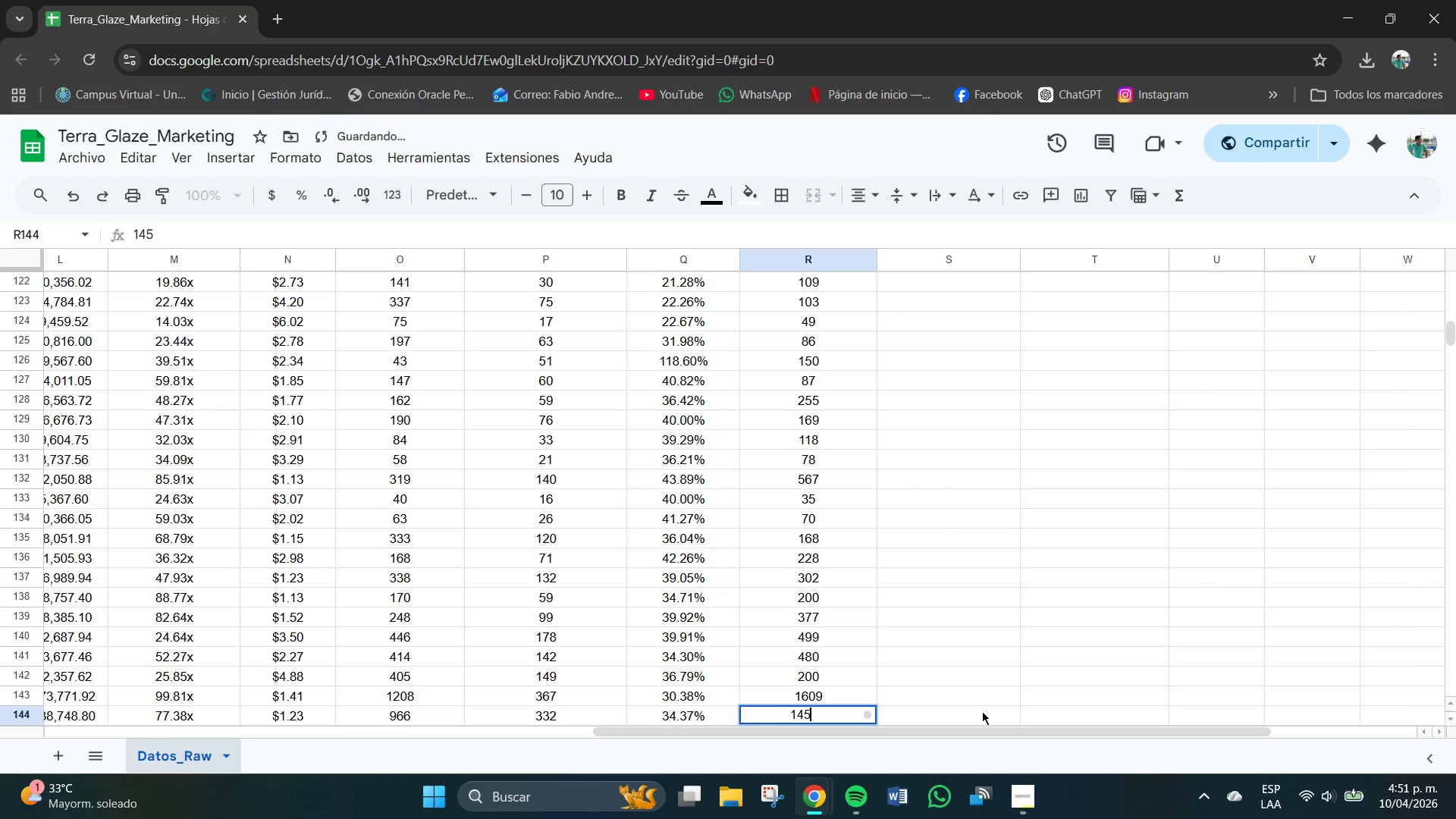 
key(Numpad7)
 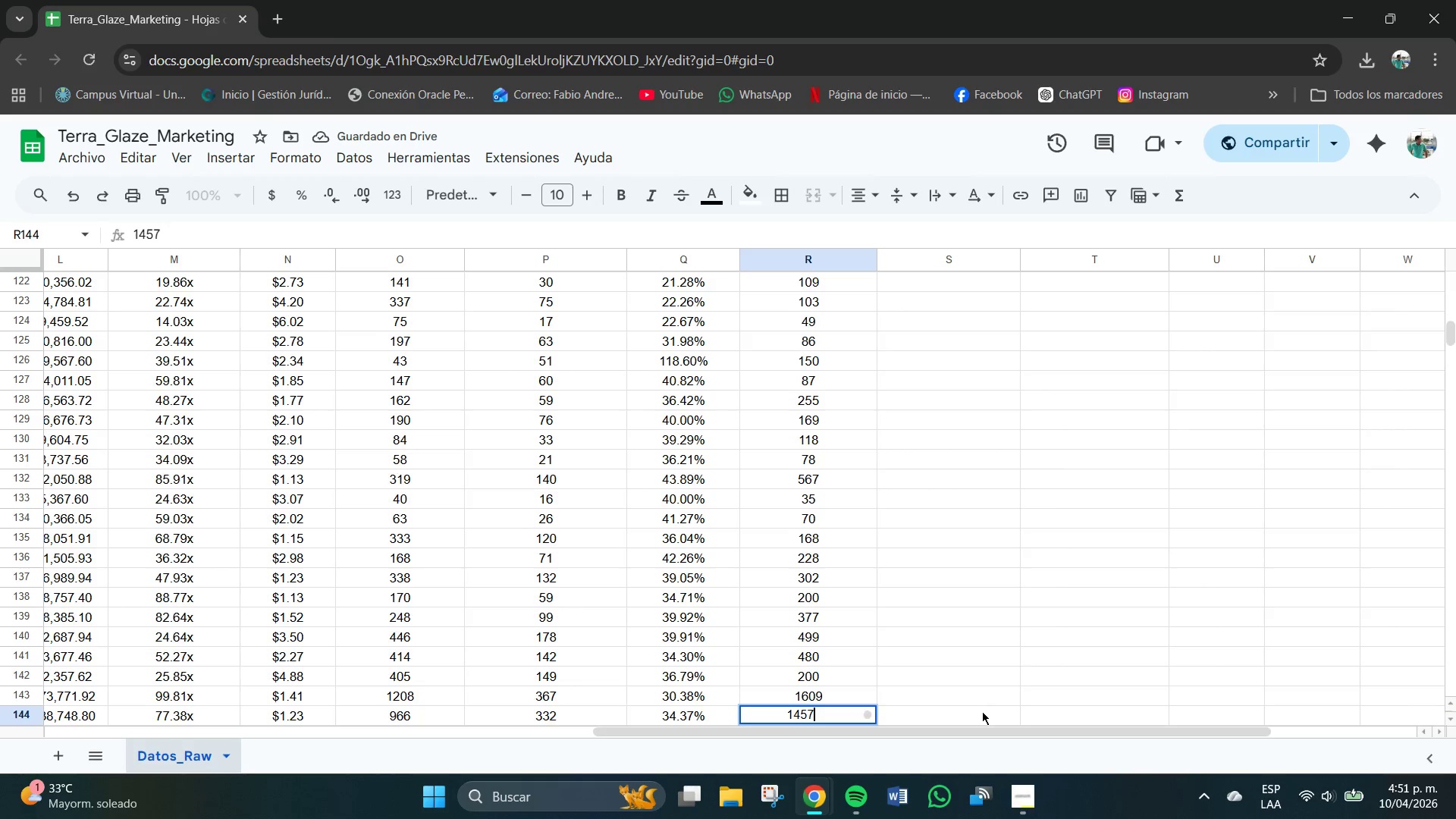 
key(NumpadEnter)
 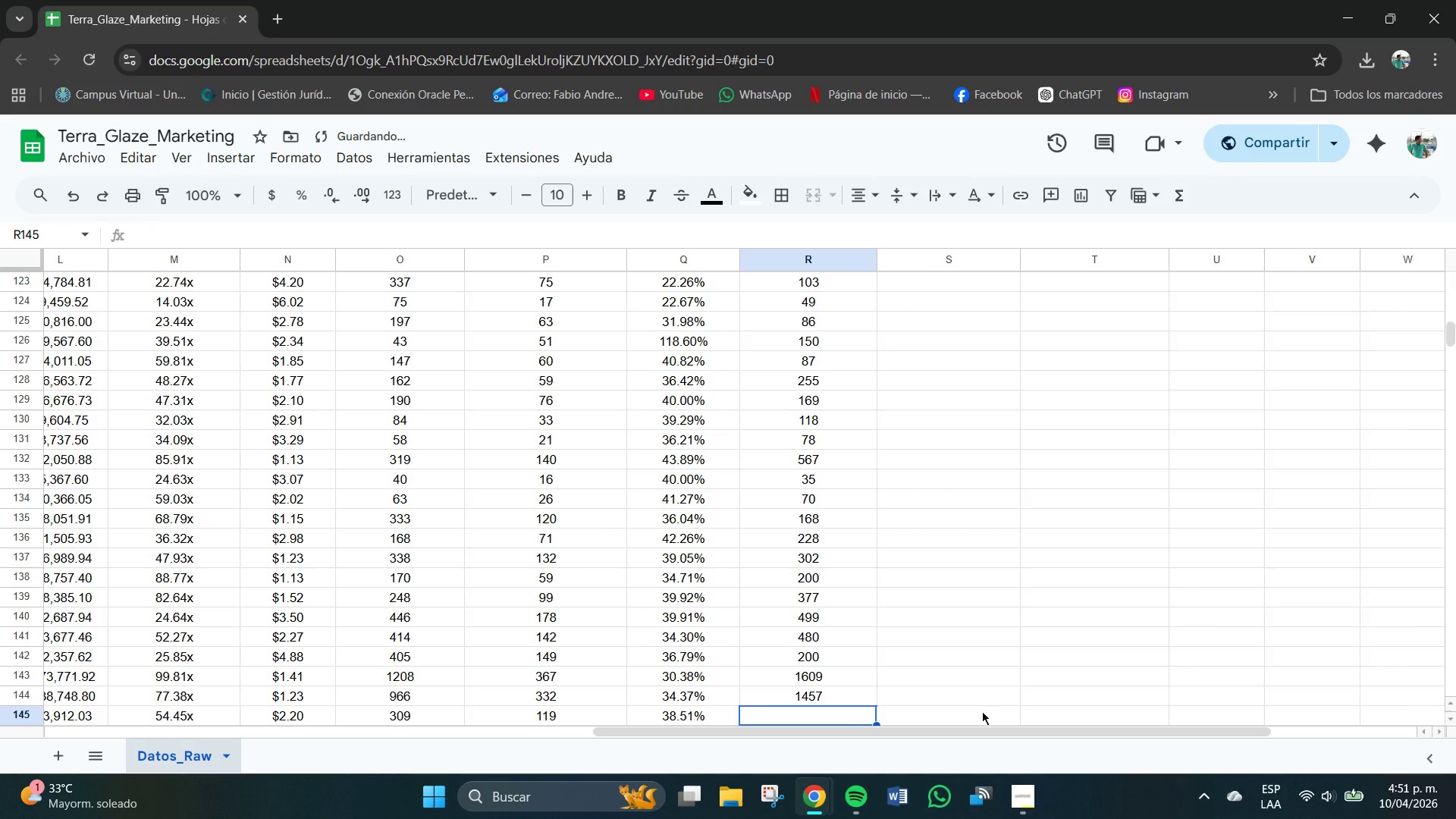 
key(Numpad7)
 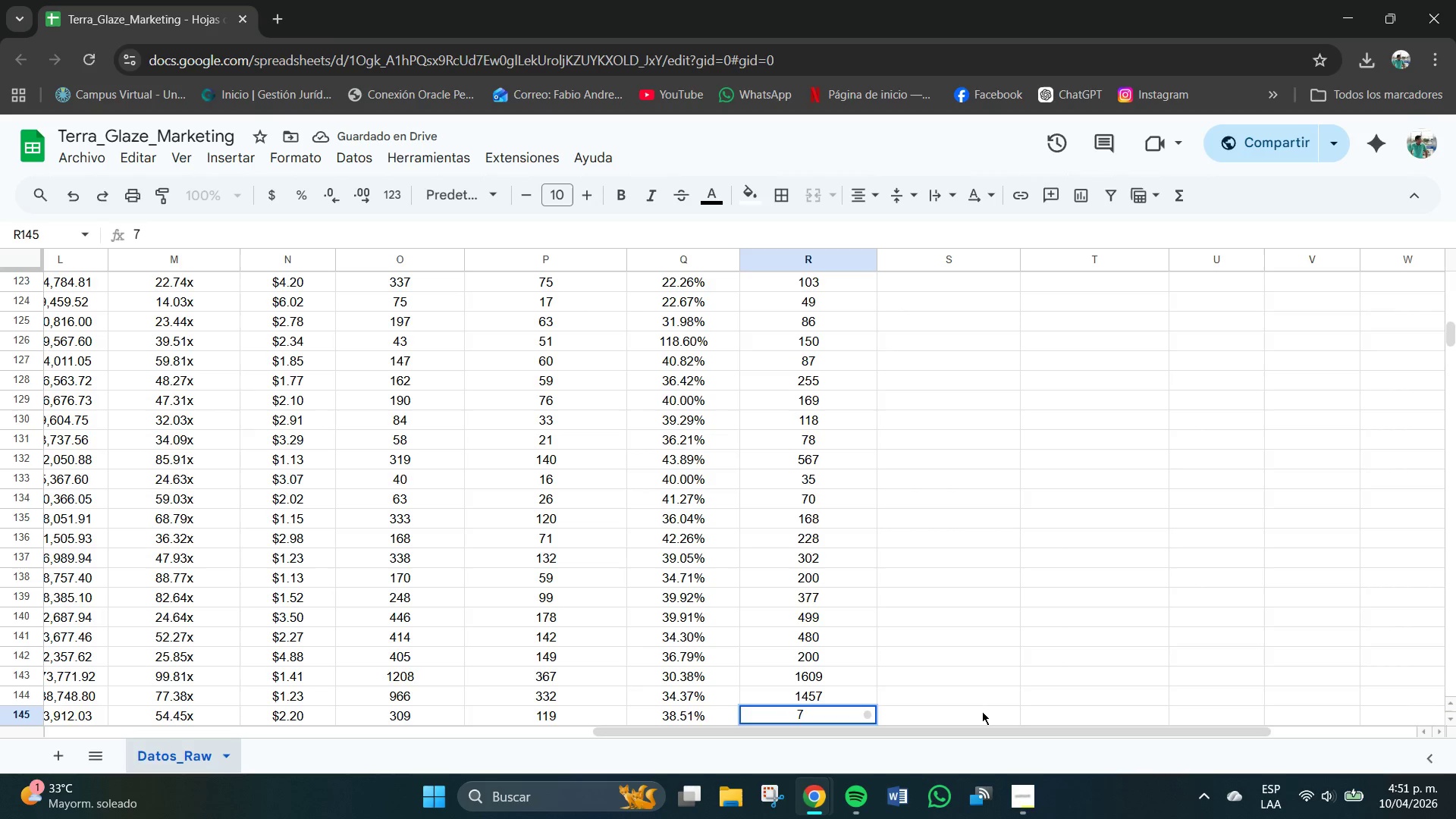 
key(Backspace)
 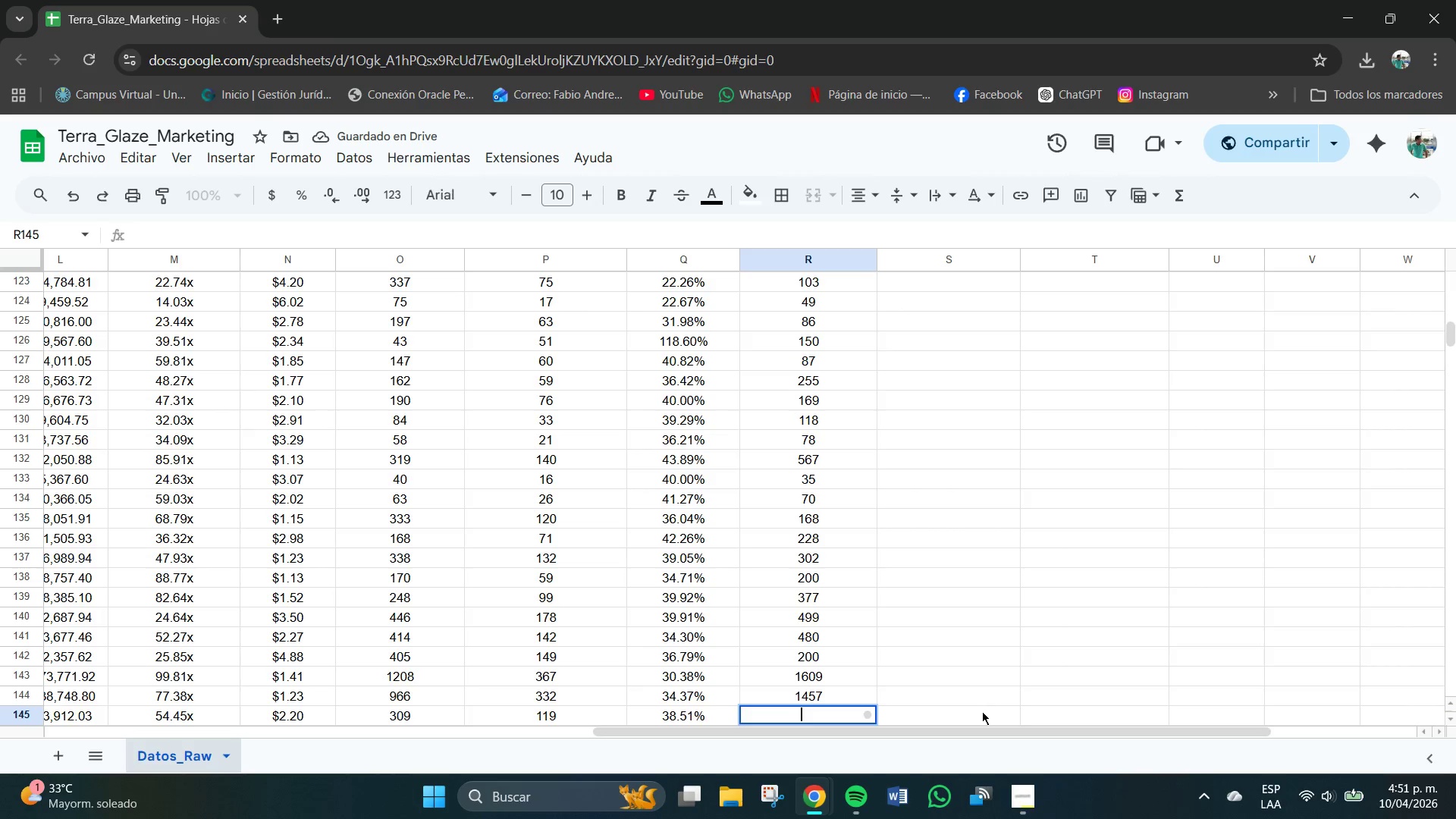 
key(Numpad4)
 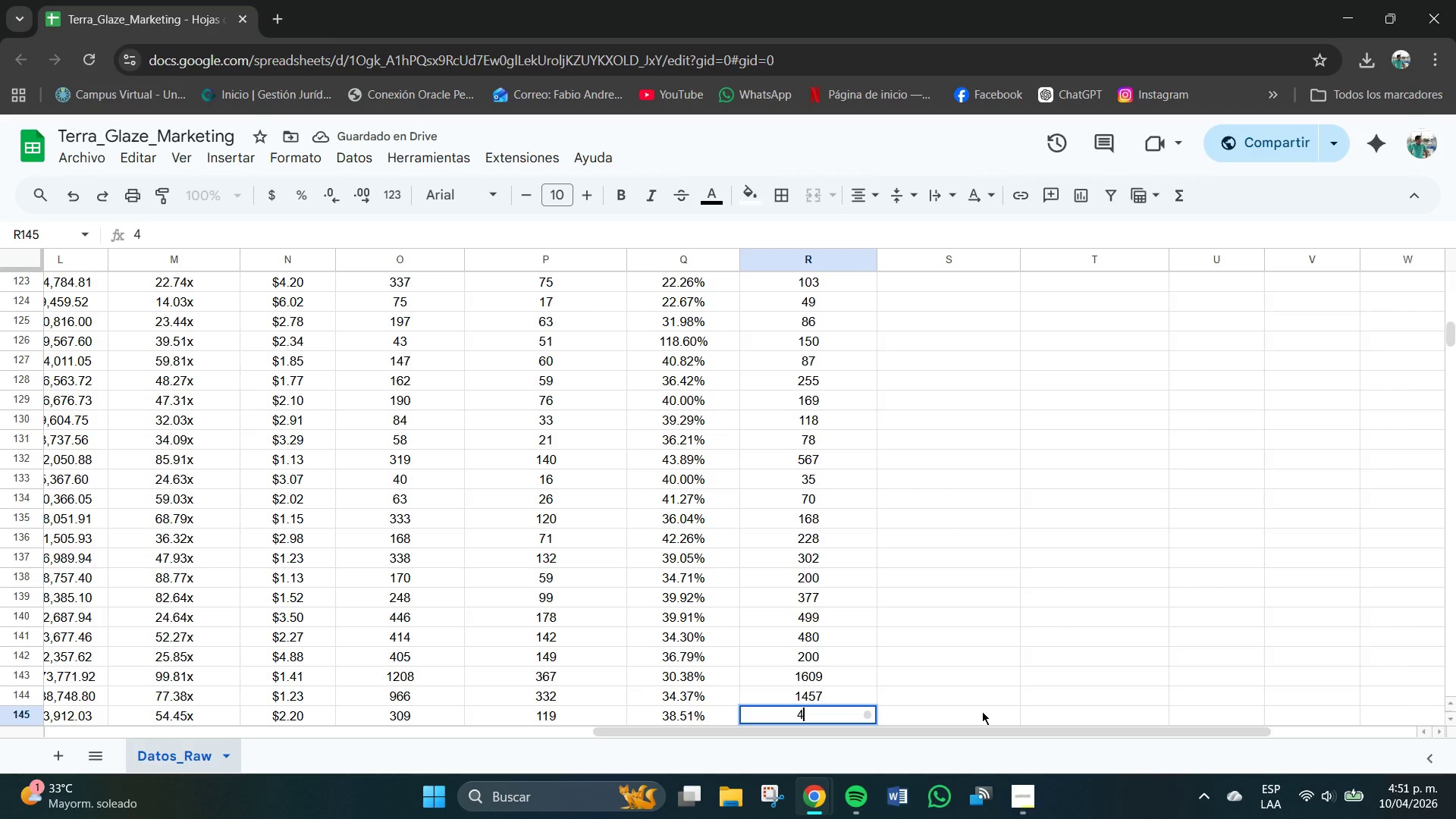 
key(Numpad7)
 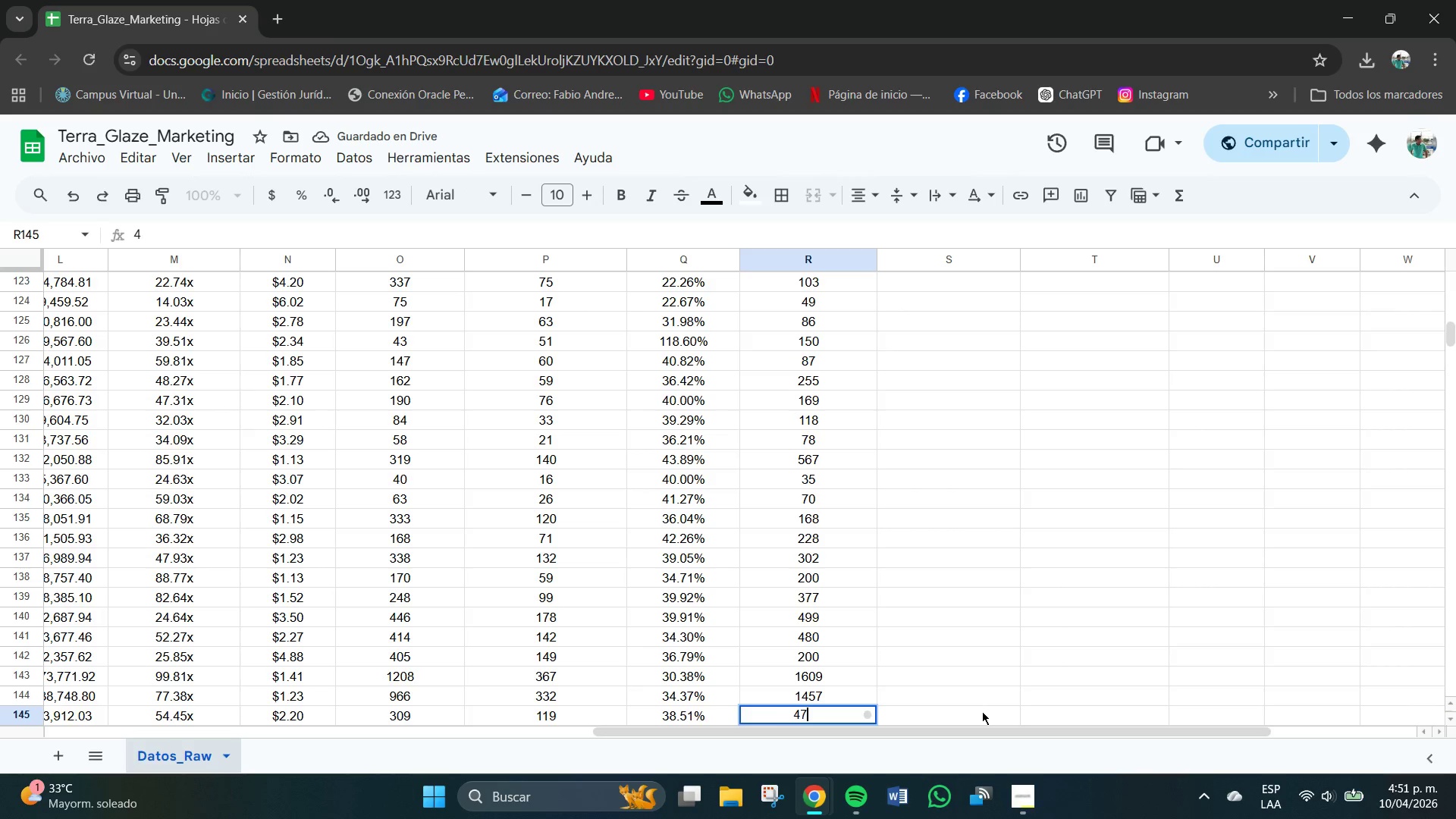 
key(Numpad7)
 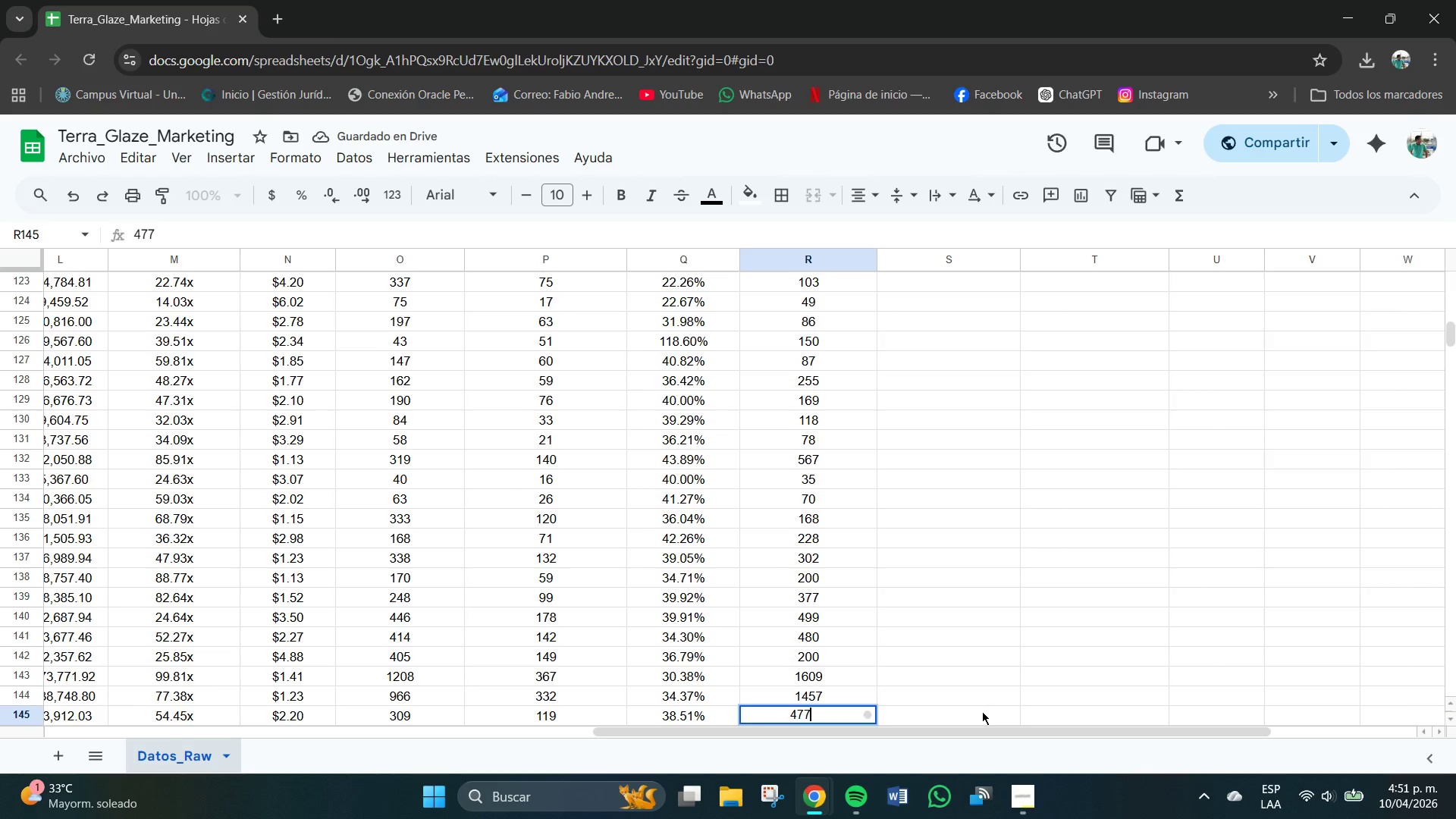 
key(NumpadEnter)
 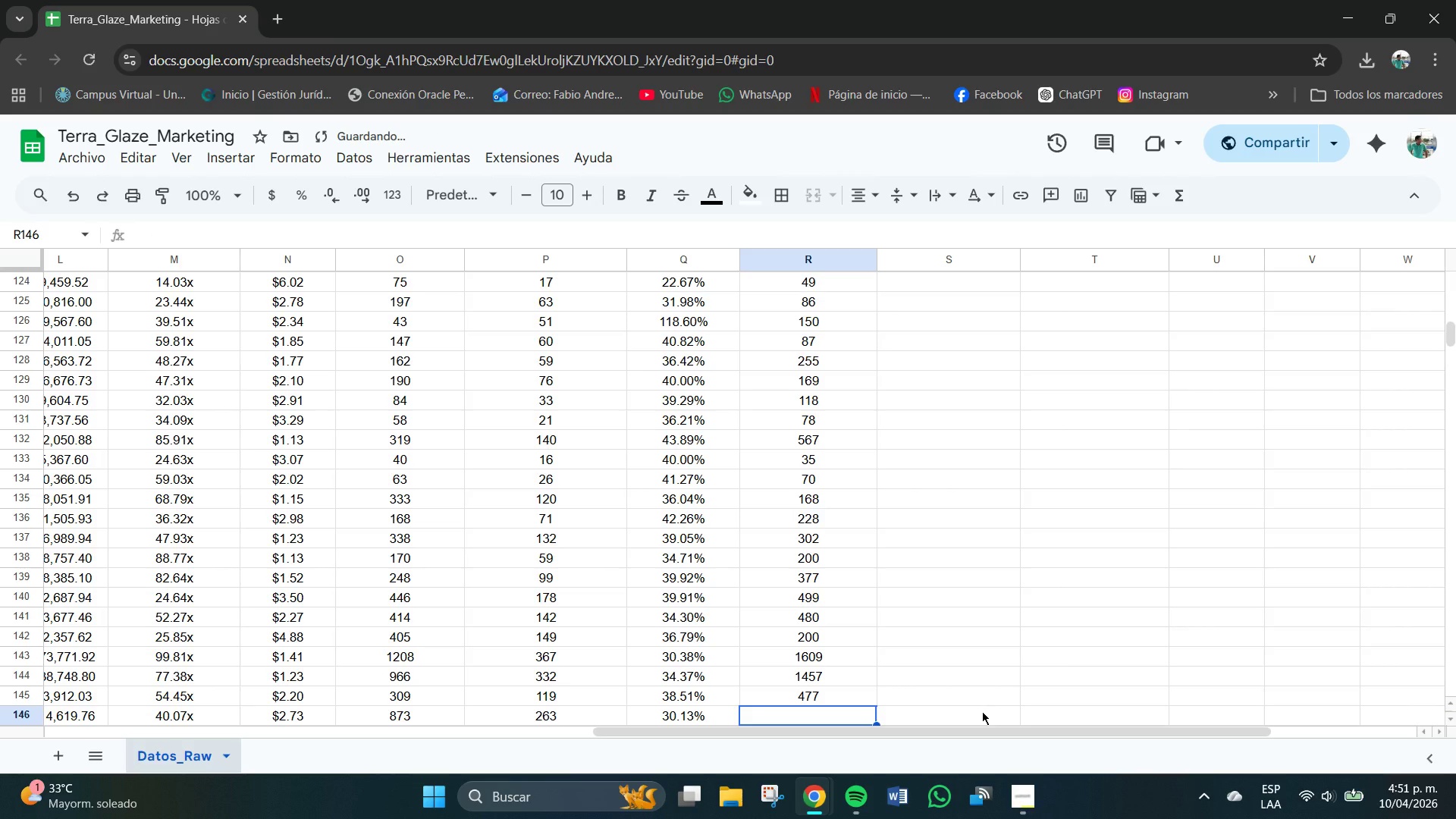 
key(Numpad7)
 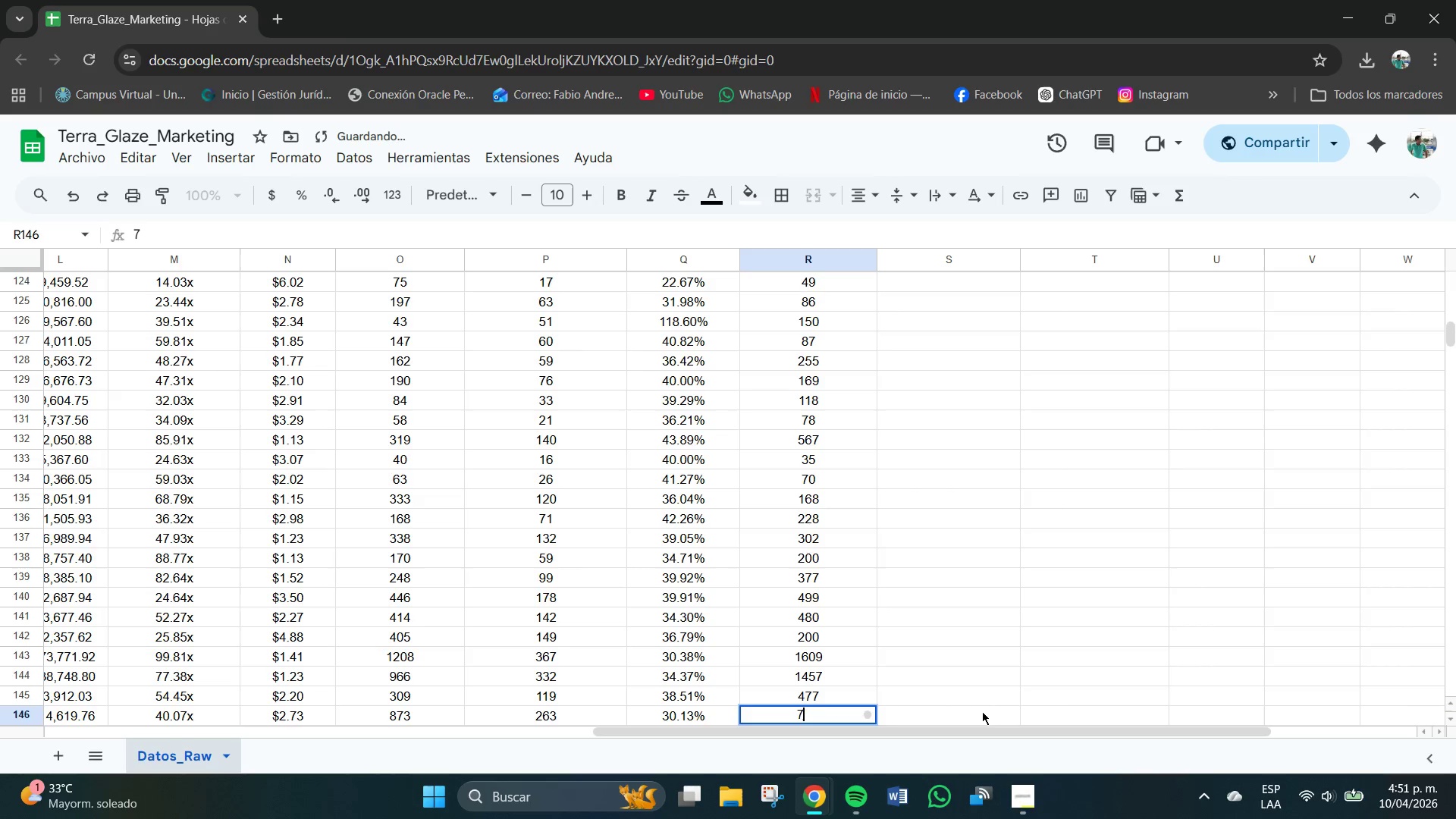 
key(Numpad0)
 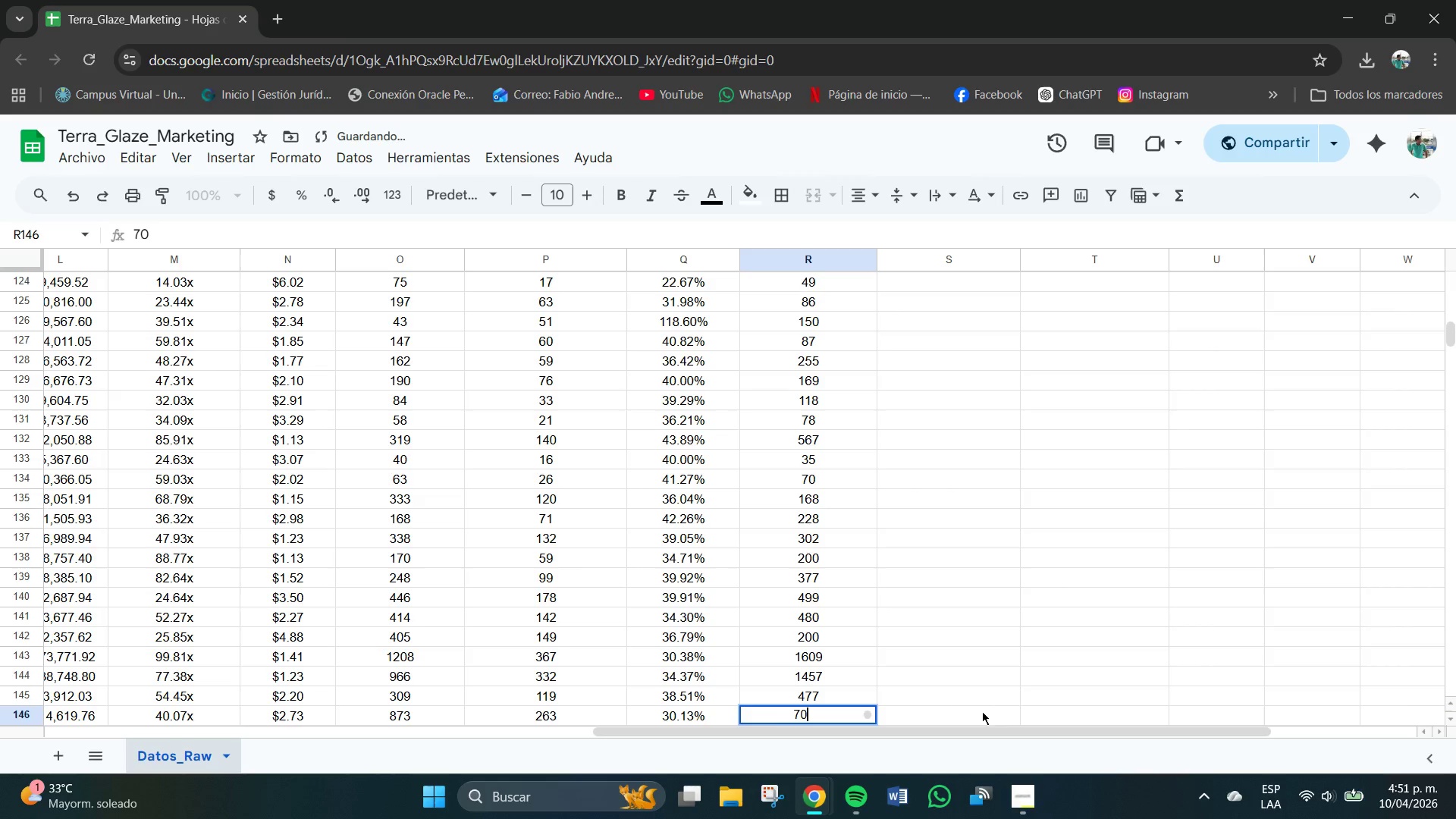 
key(Numpad7)
 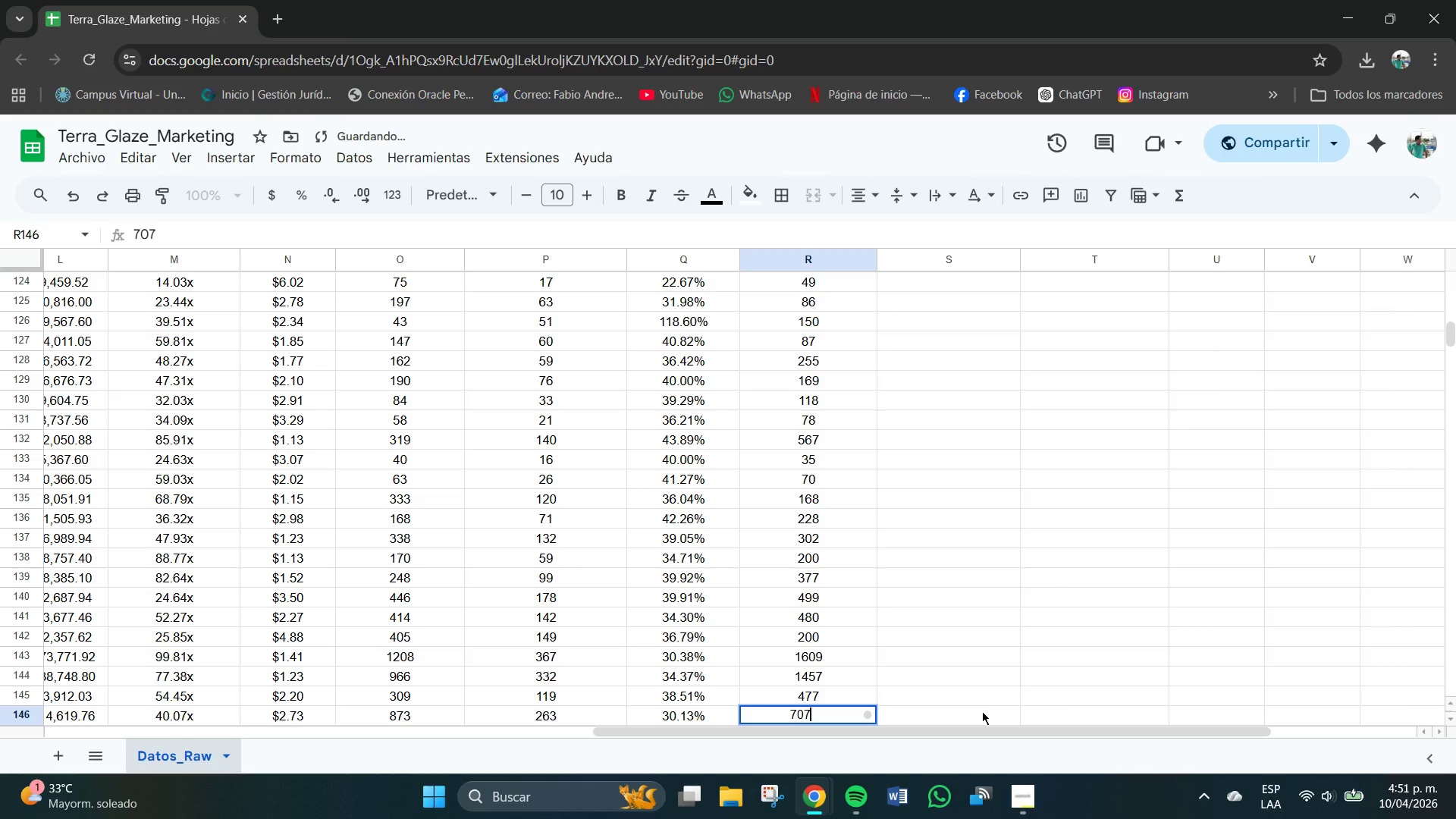 
key(NumpadEnter)
 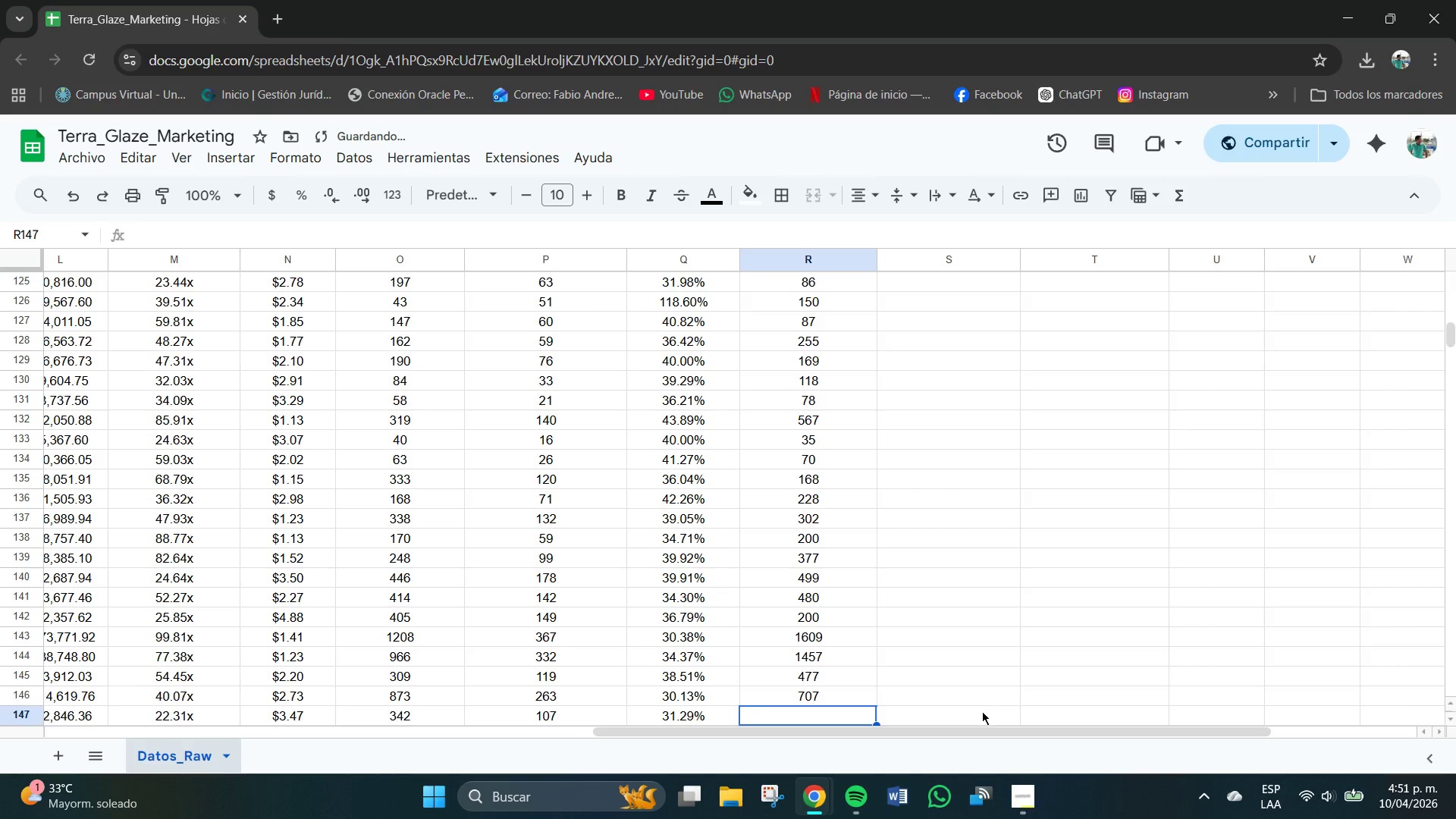 
key(Numpad1)
 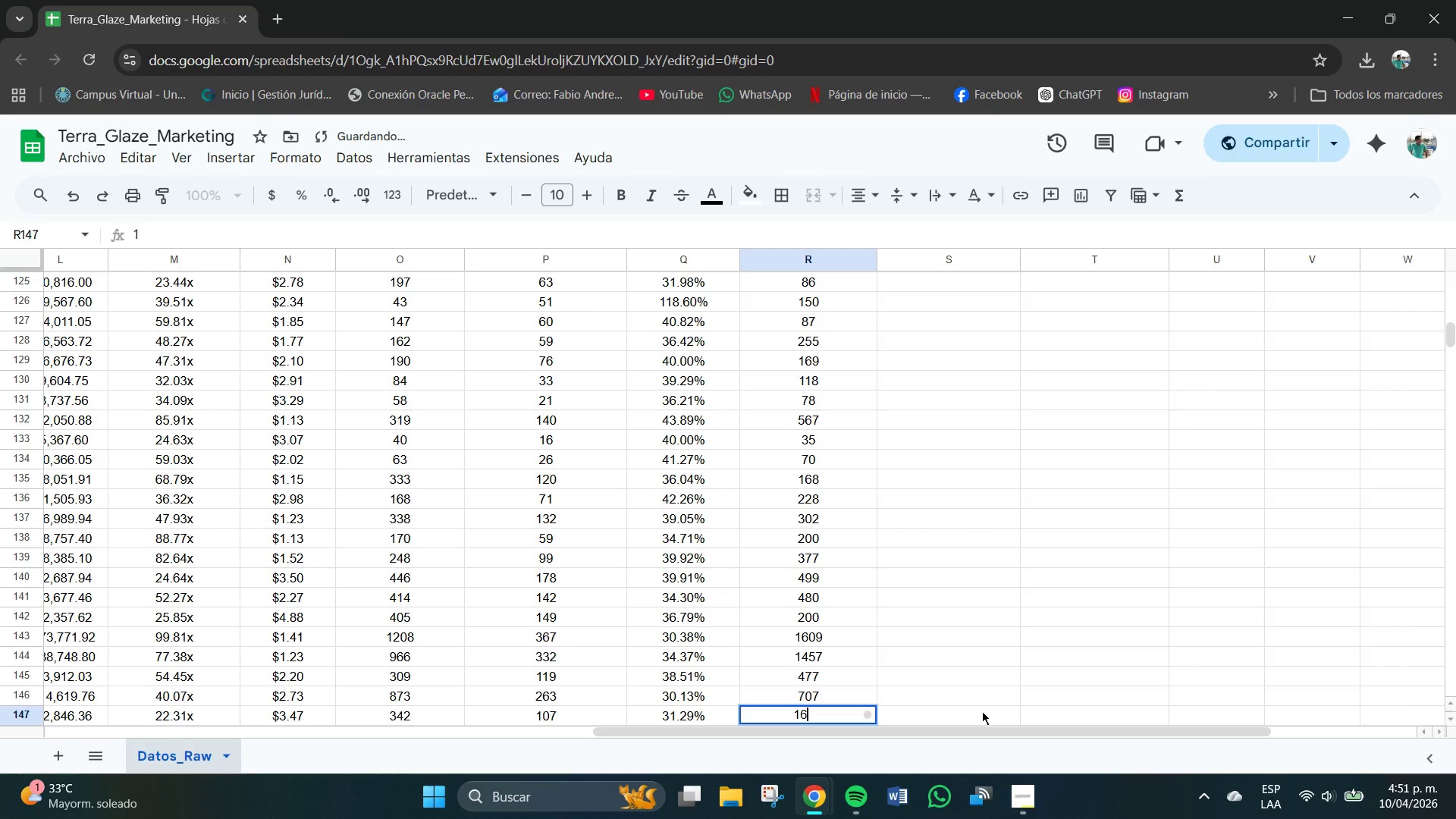 
key(Numpad6)
 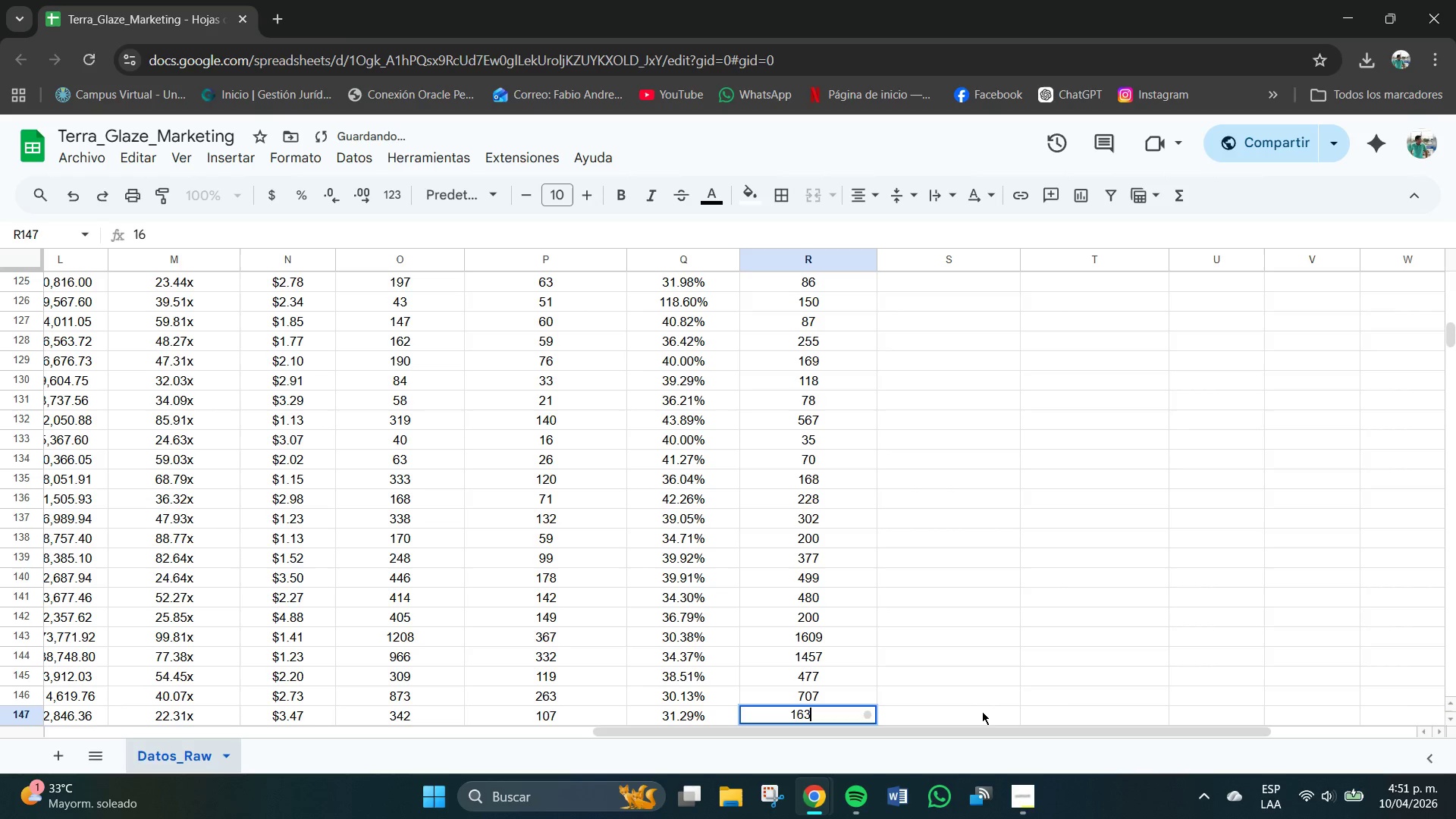 
key(Numpad3)
 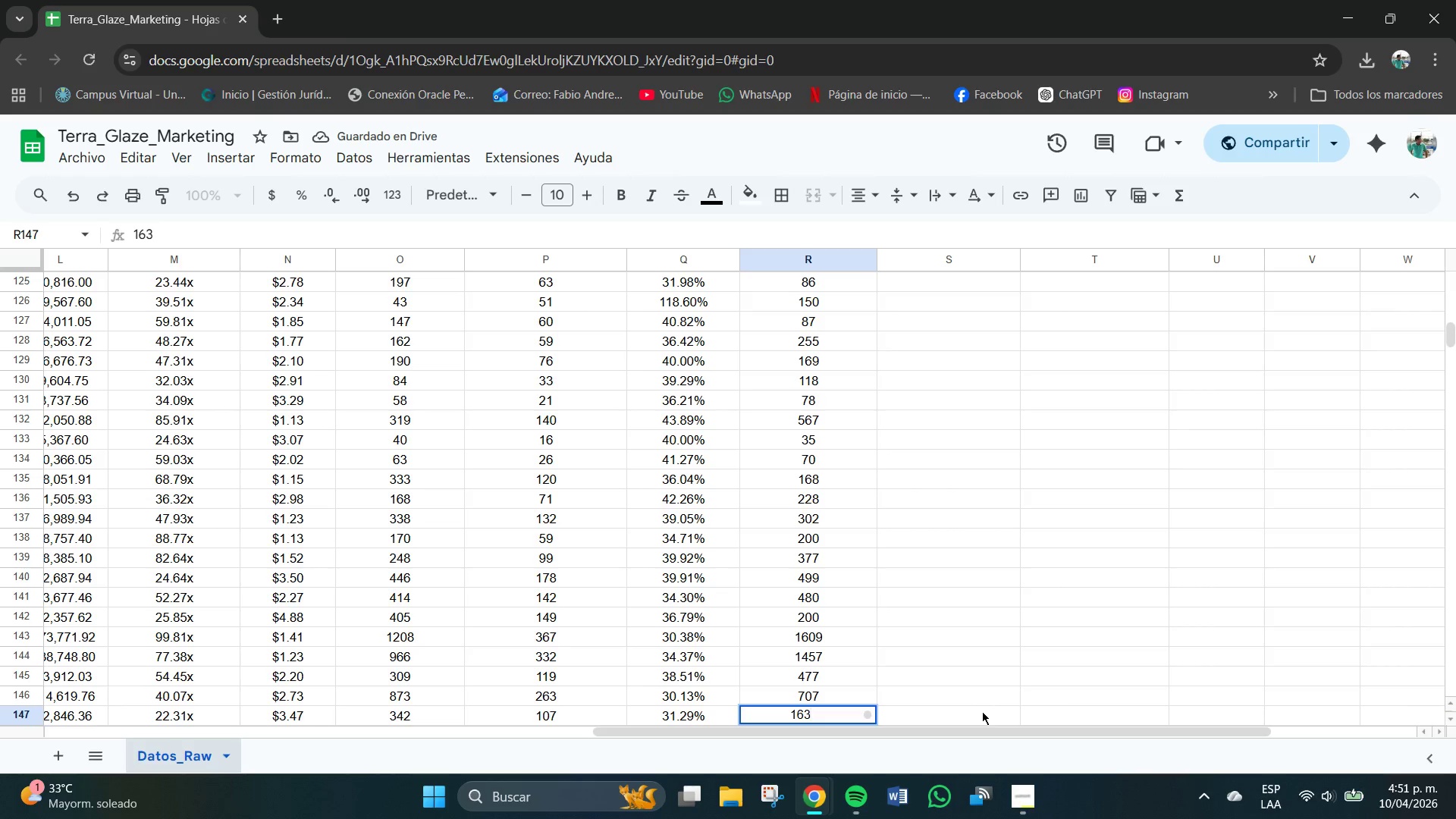 
key(NumpadEnter)
 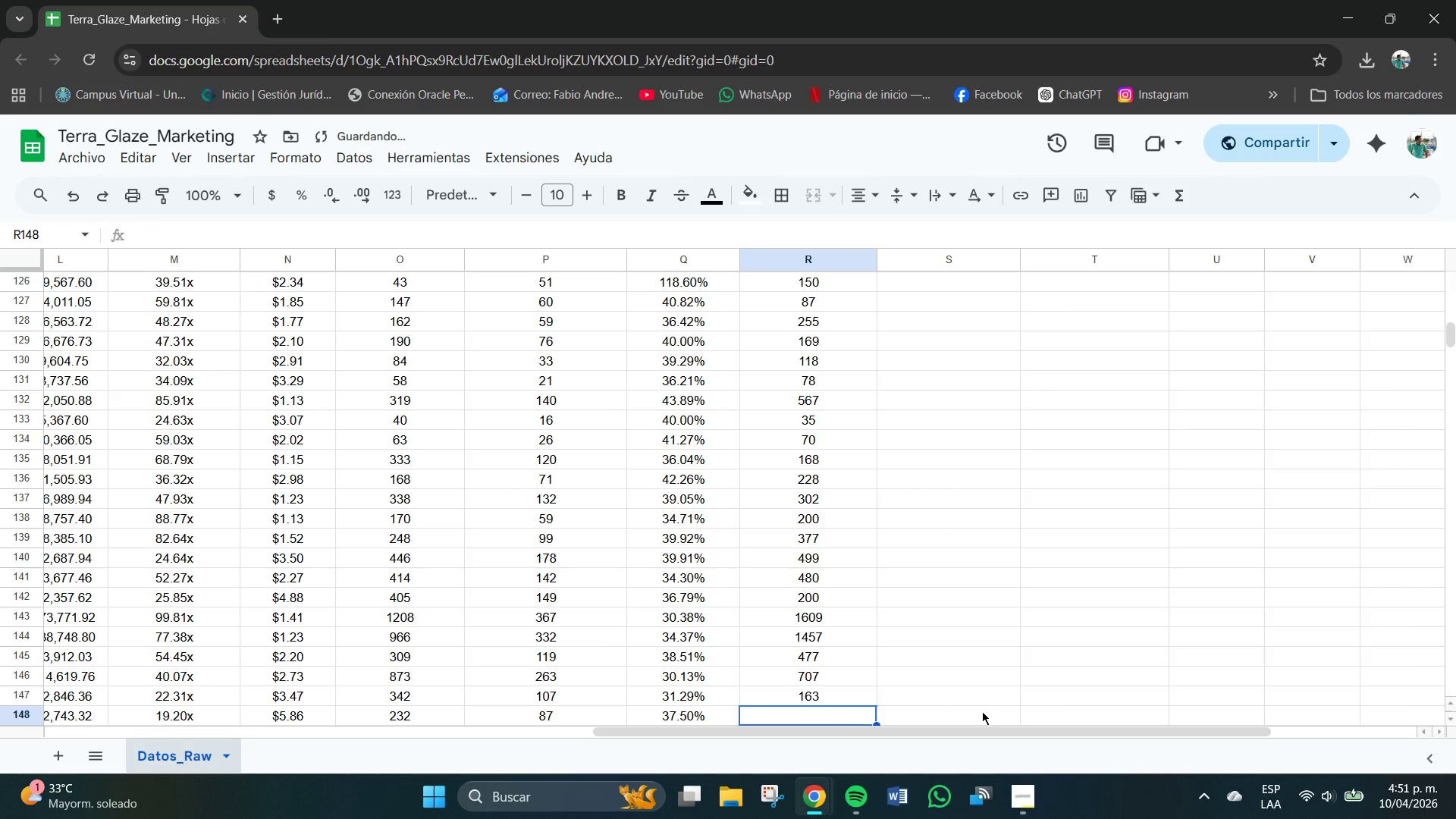 
key(Numpad2)
 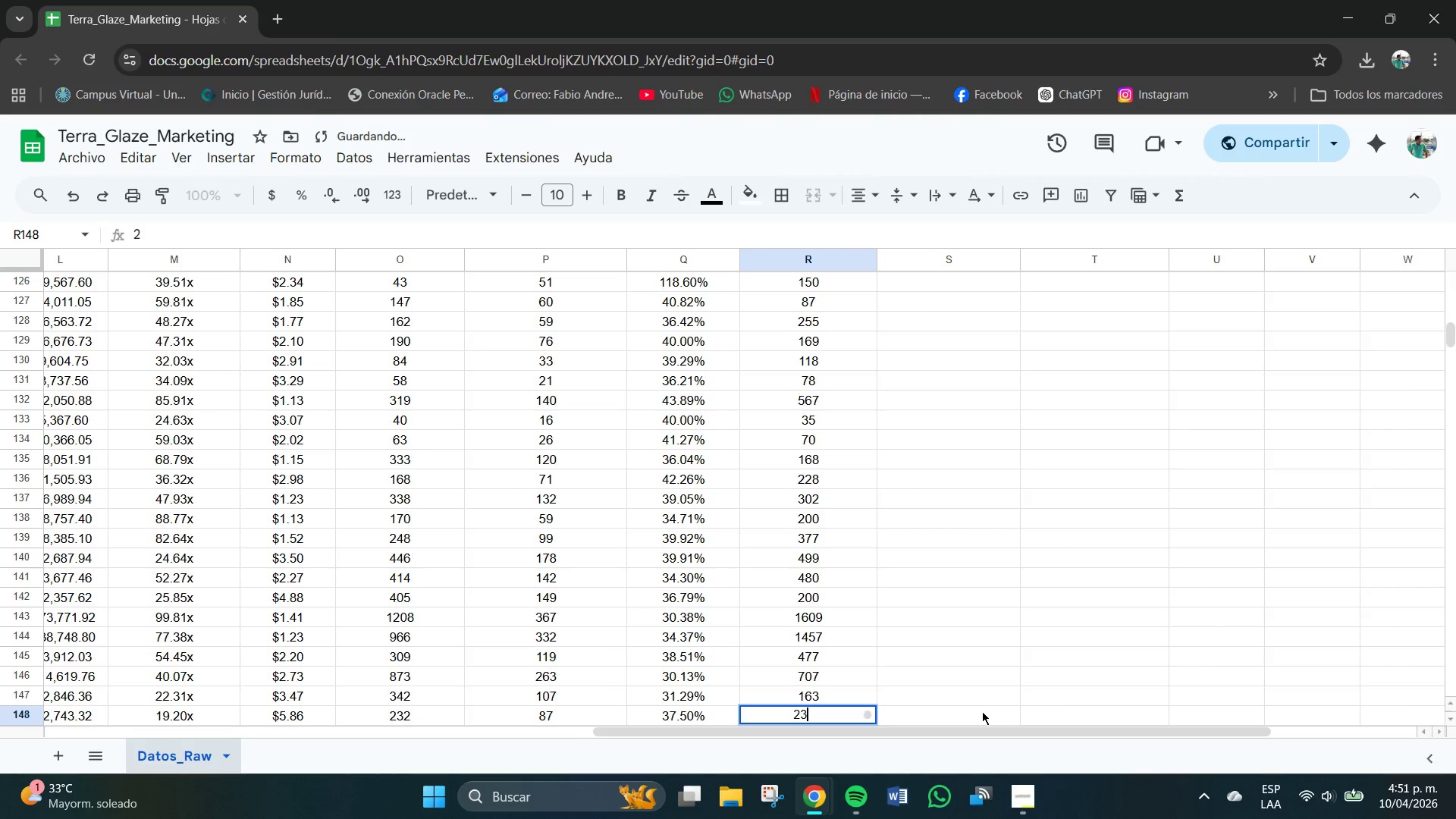 
key(Numpad3)
 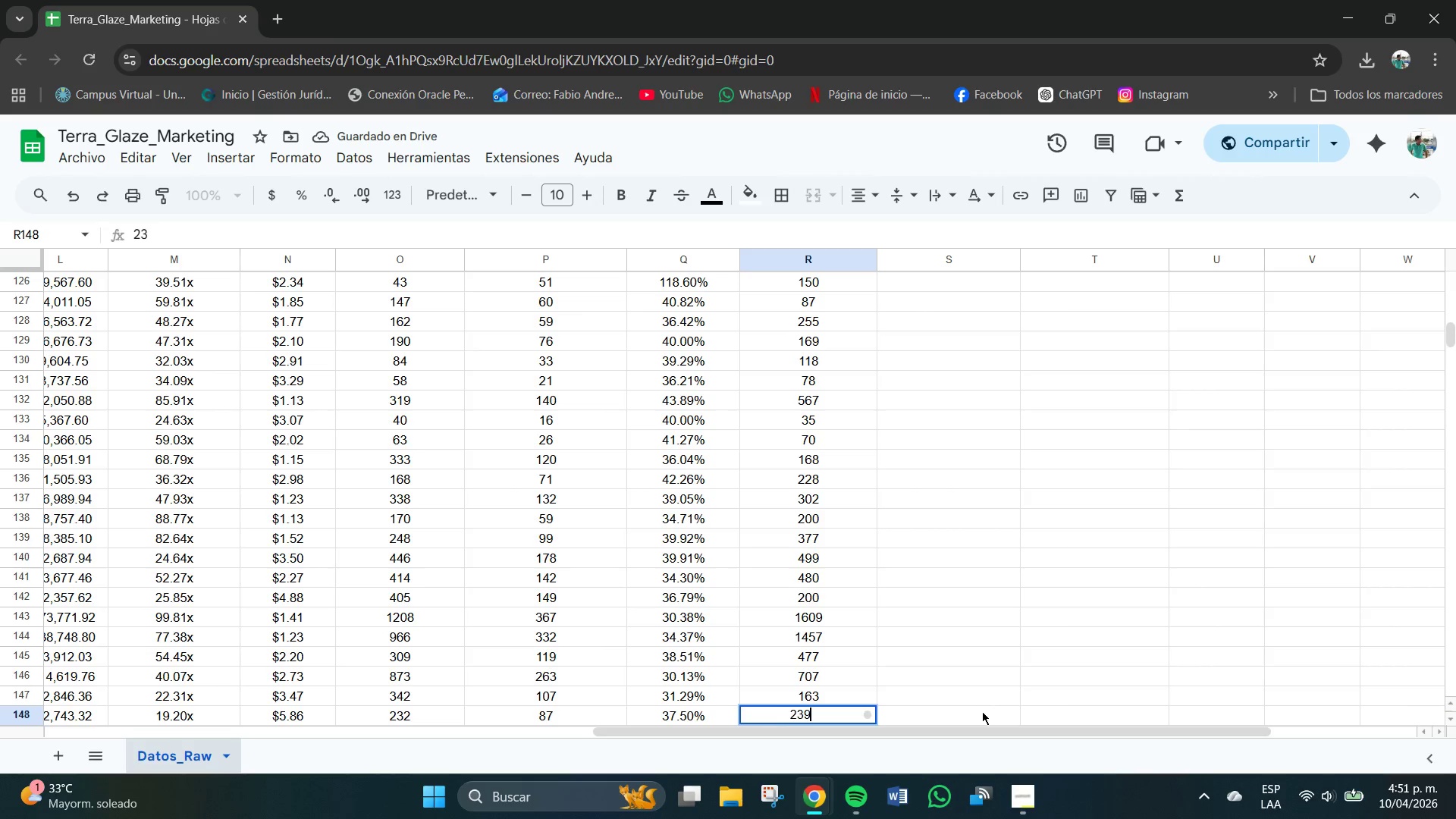 
key(Numpad9)
 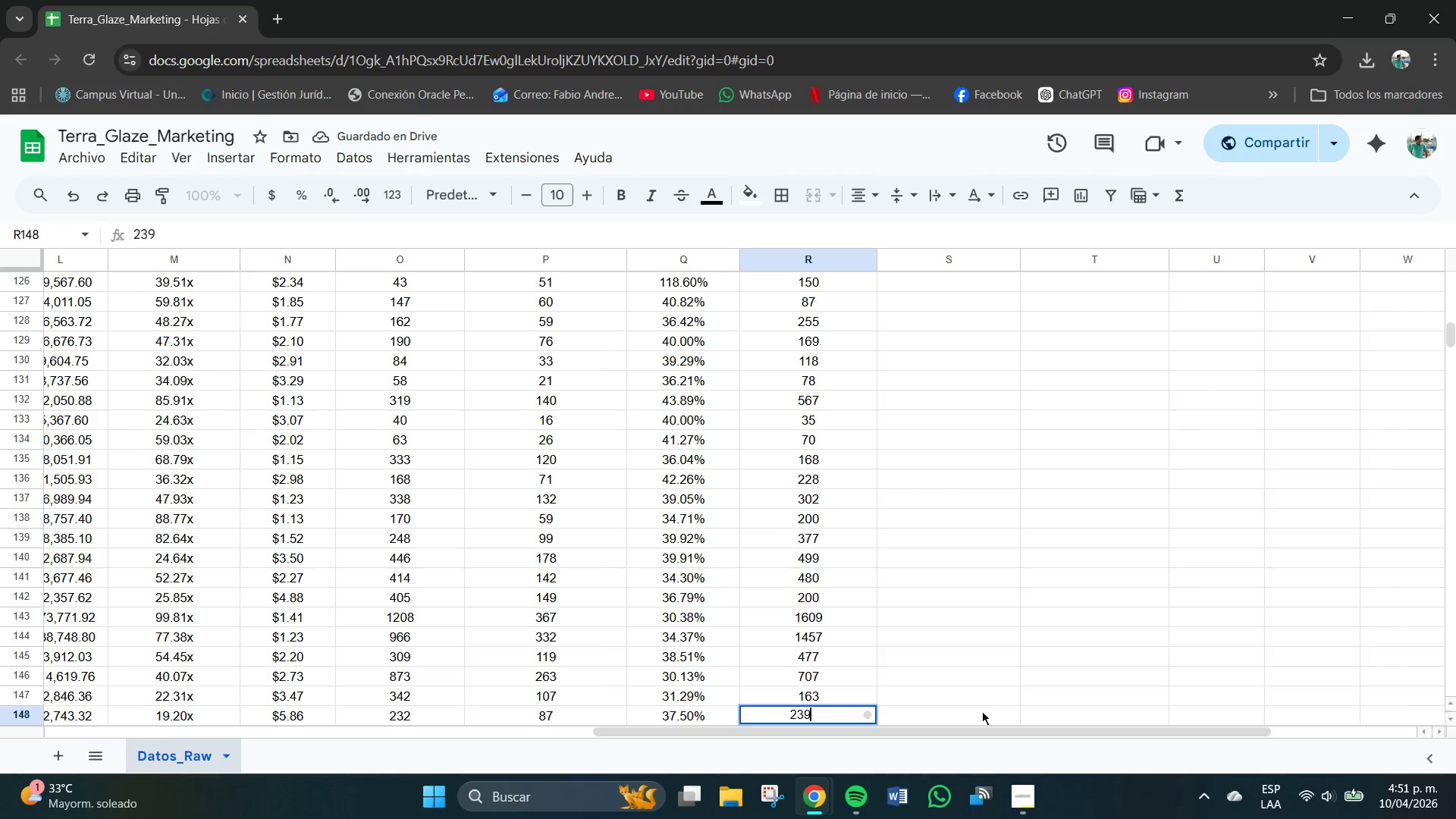 
key(NumpadEnter)
 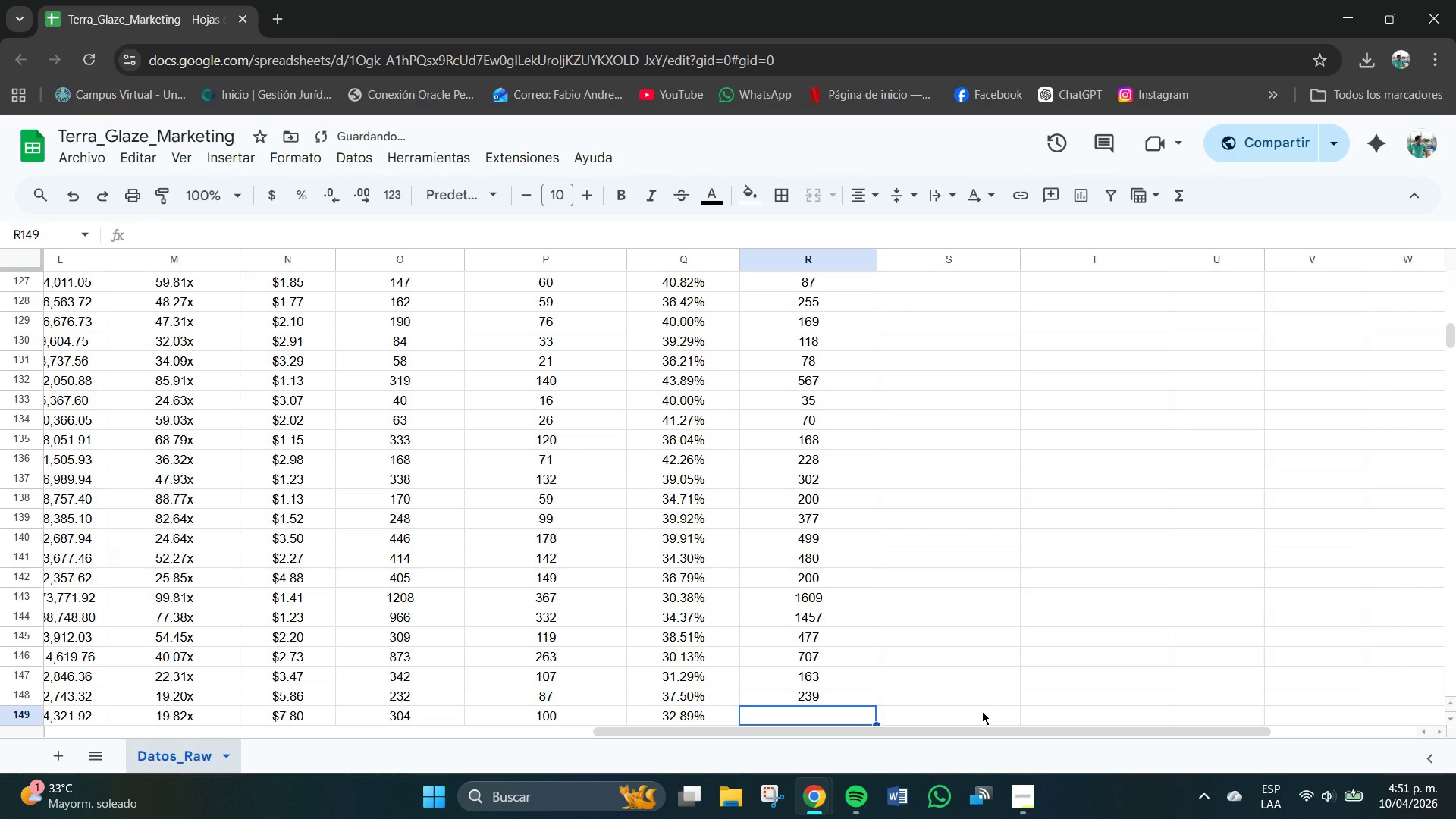 
key(Numpad3)
 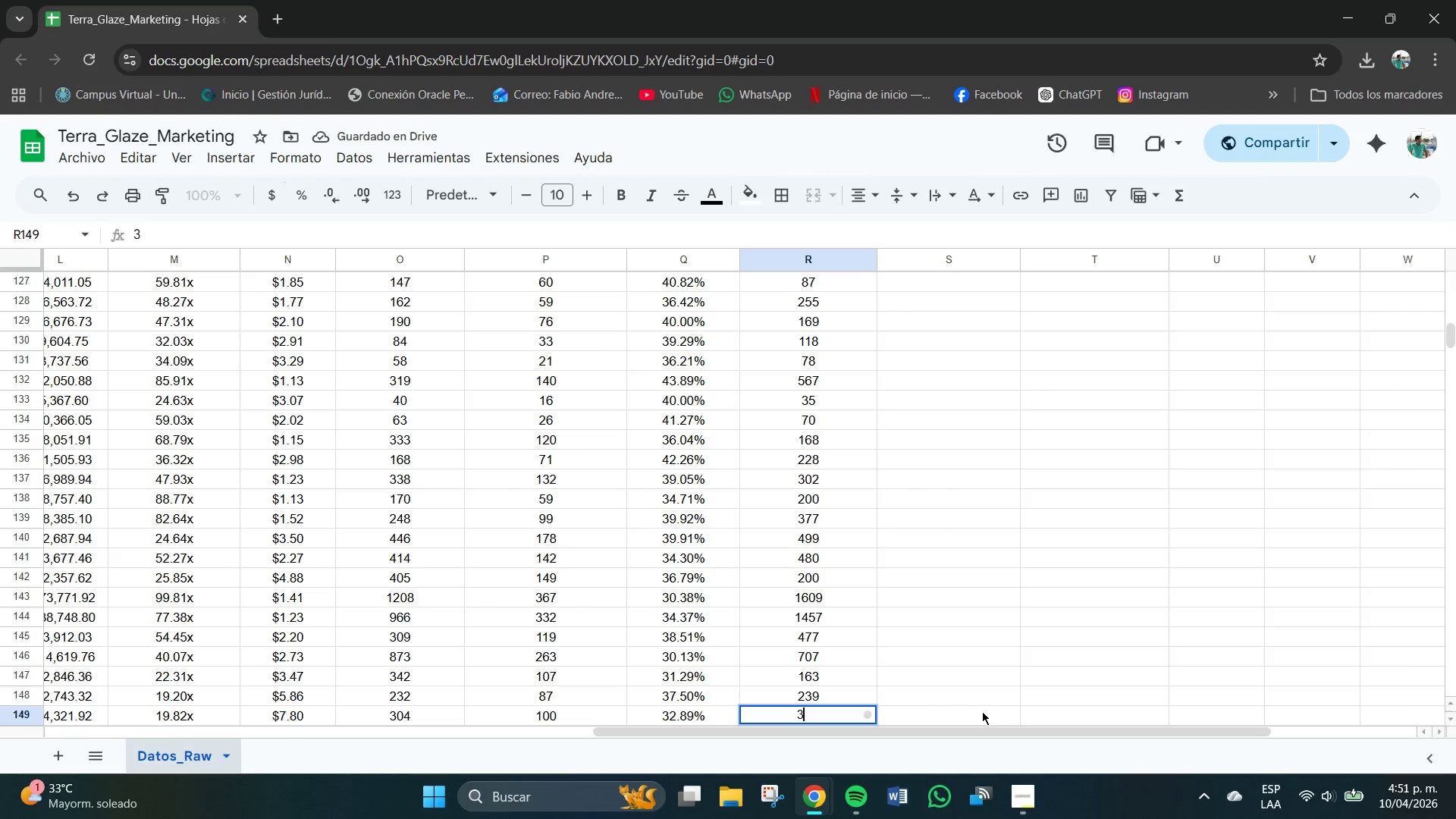 
key(Numpad7)
 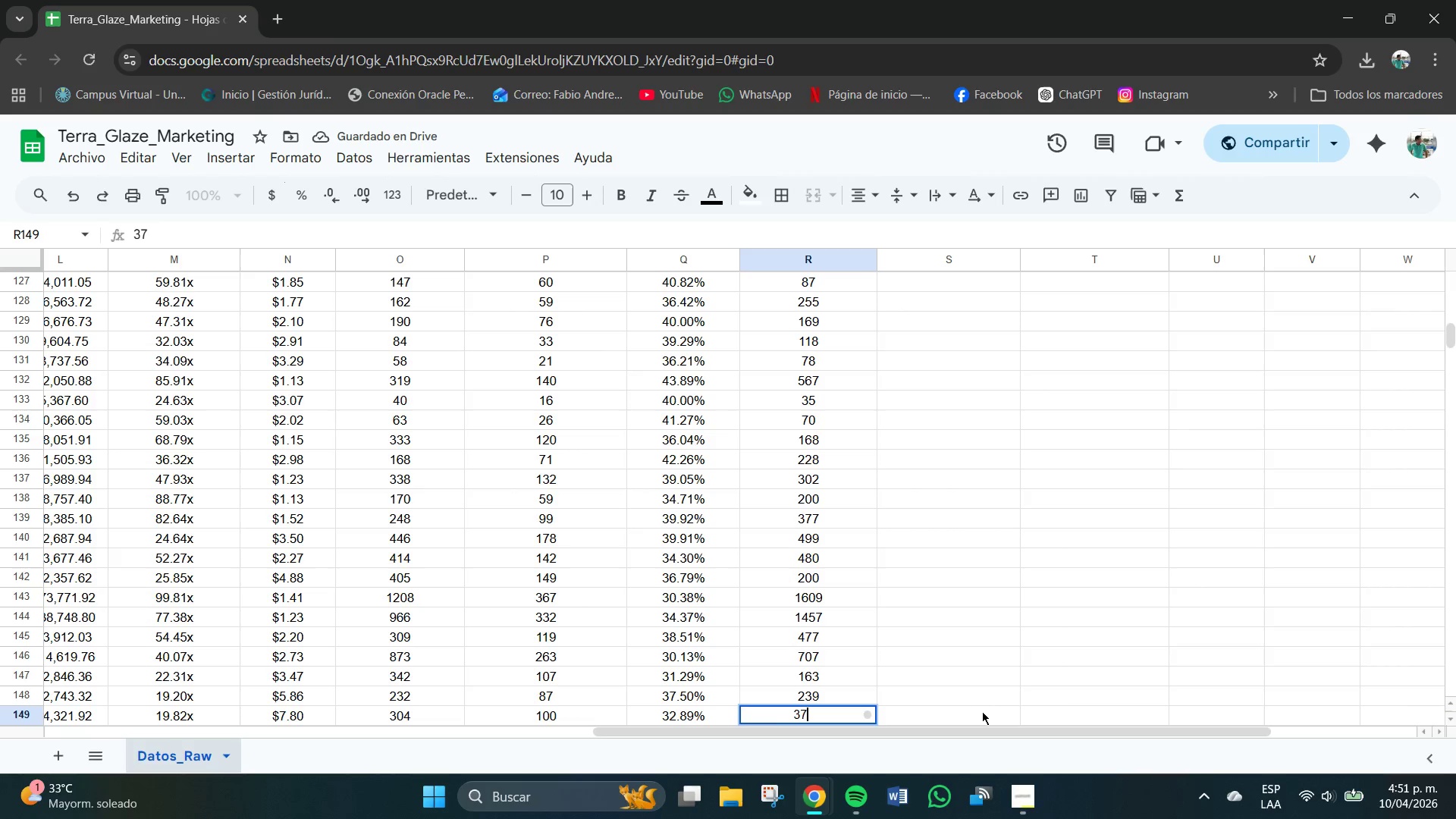 
key(Numpad6)
 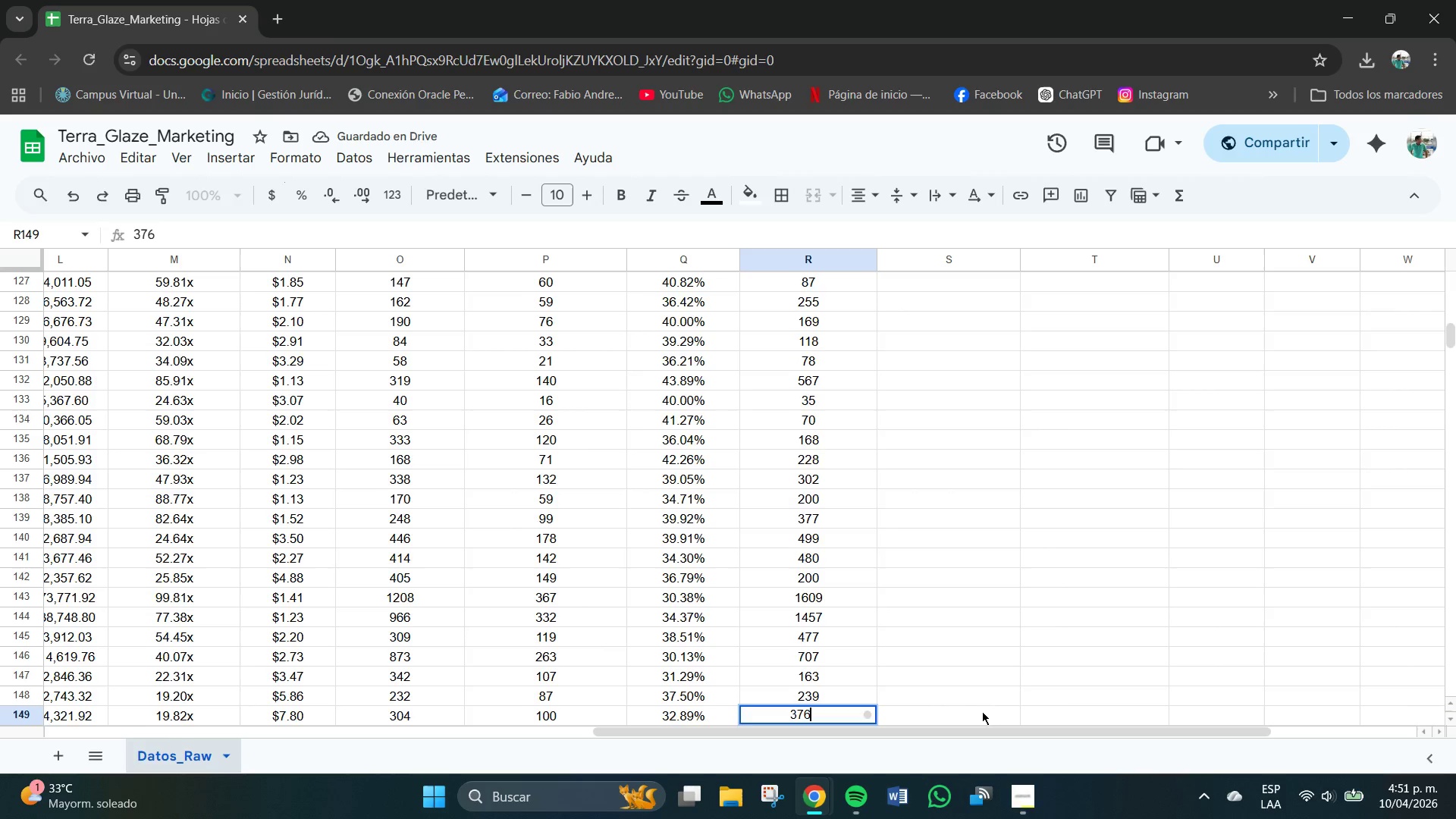 
key(NumpadEnter)
 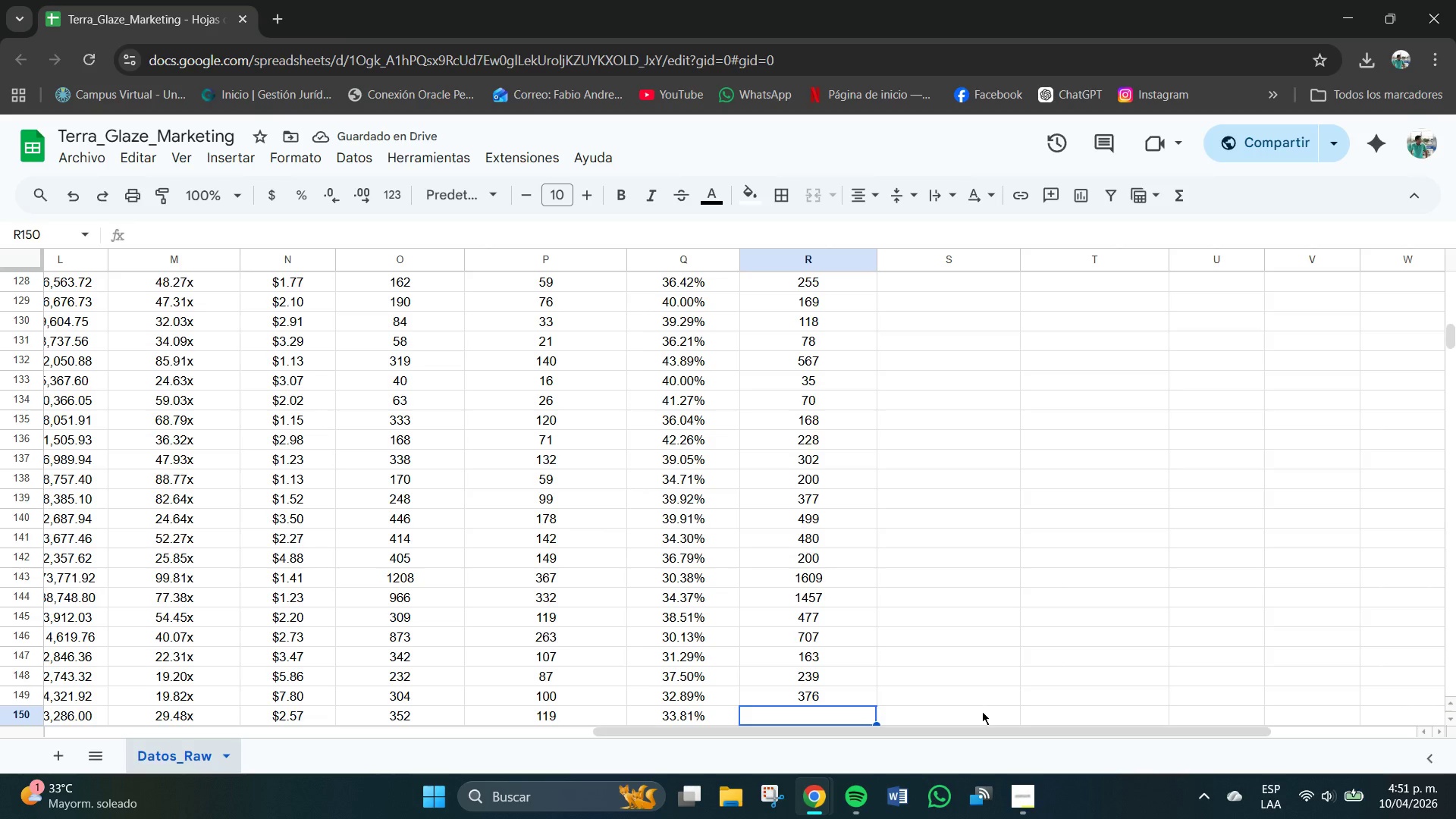 
key(Numpad3)
 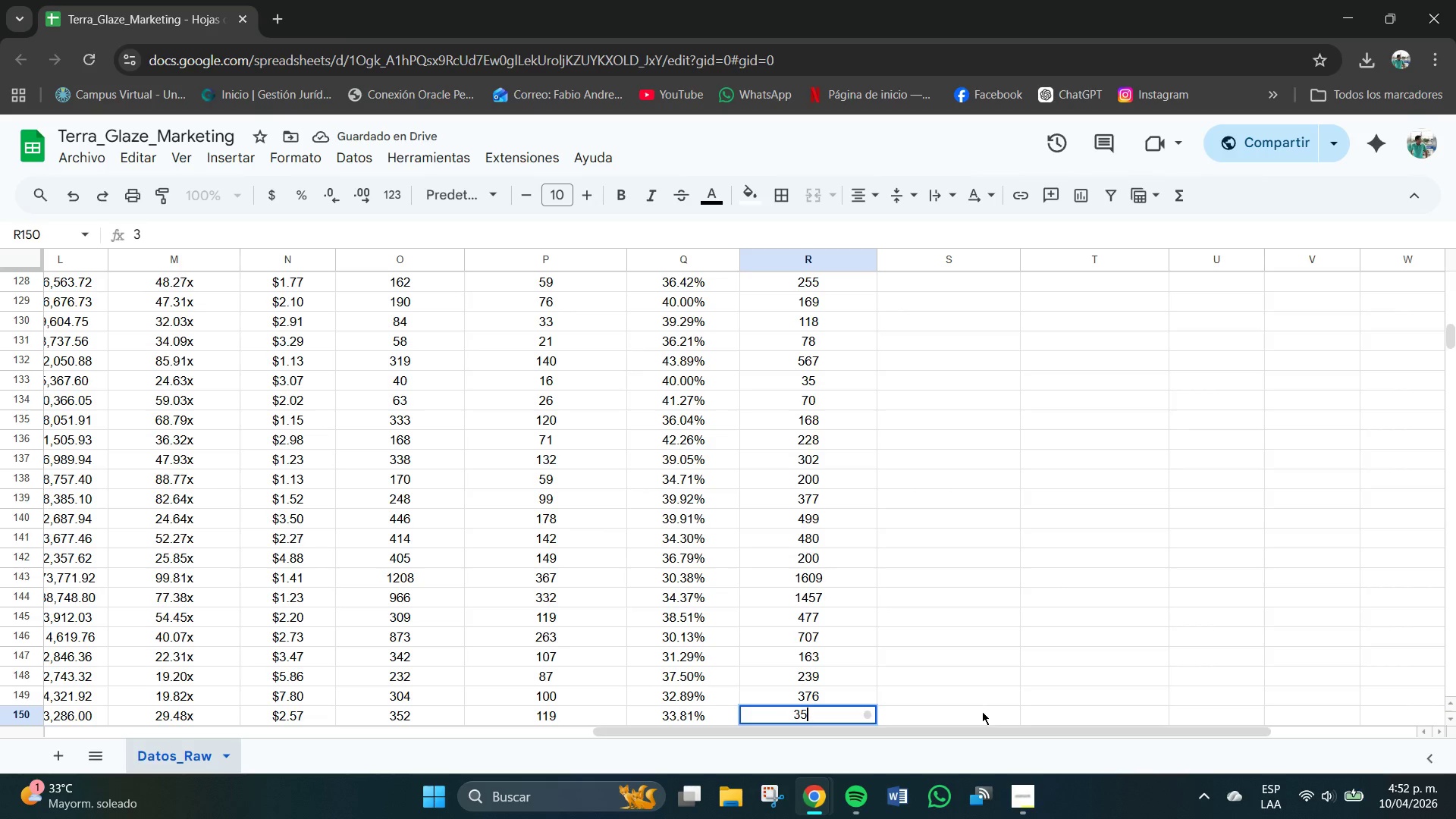 
key(Numpad5)
 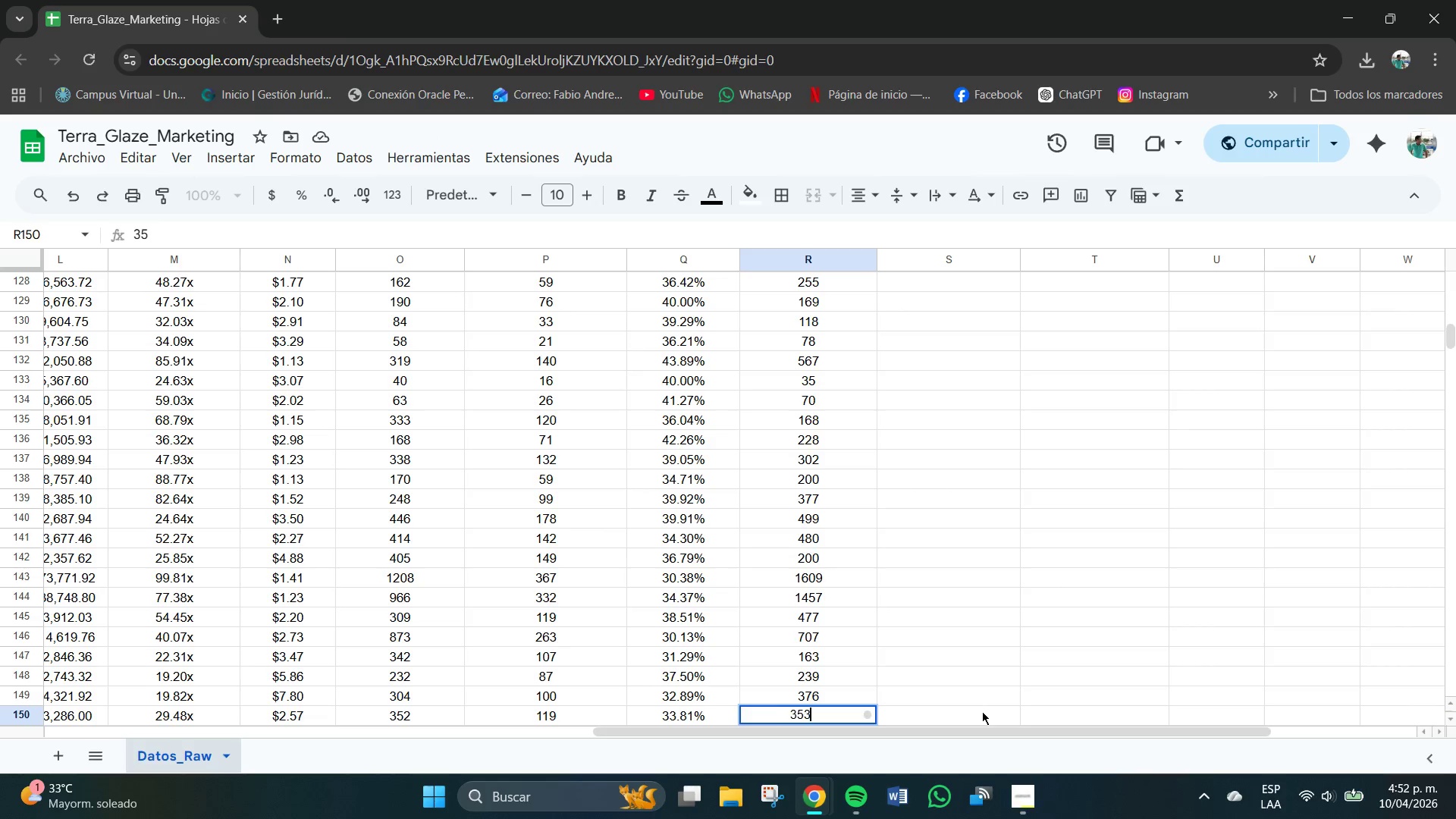 
key(Numpad3)
 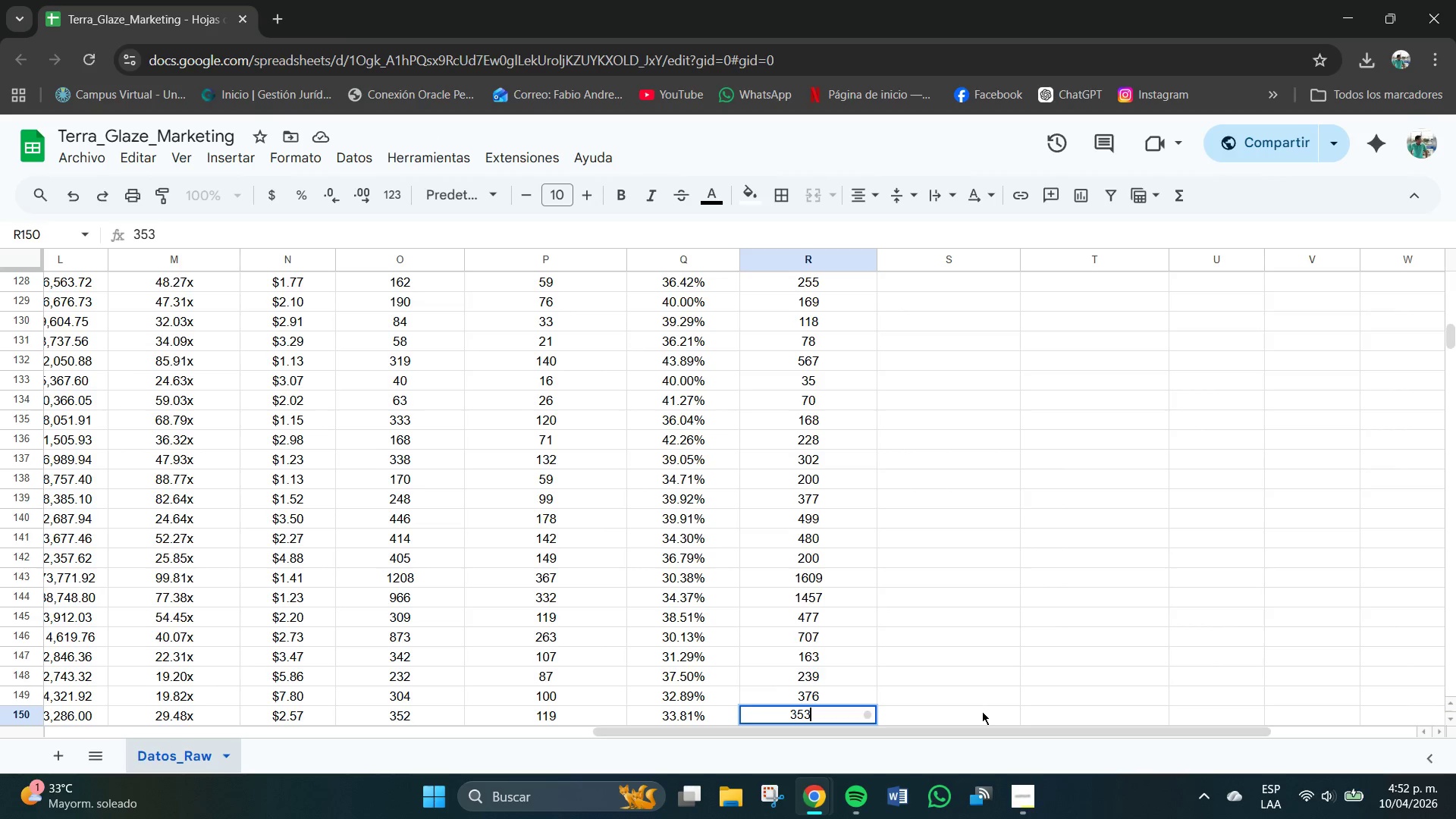 
key(NumpadEnter)
 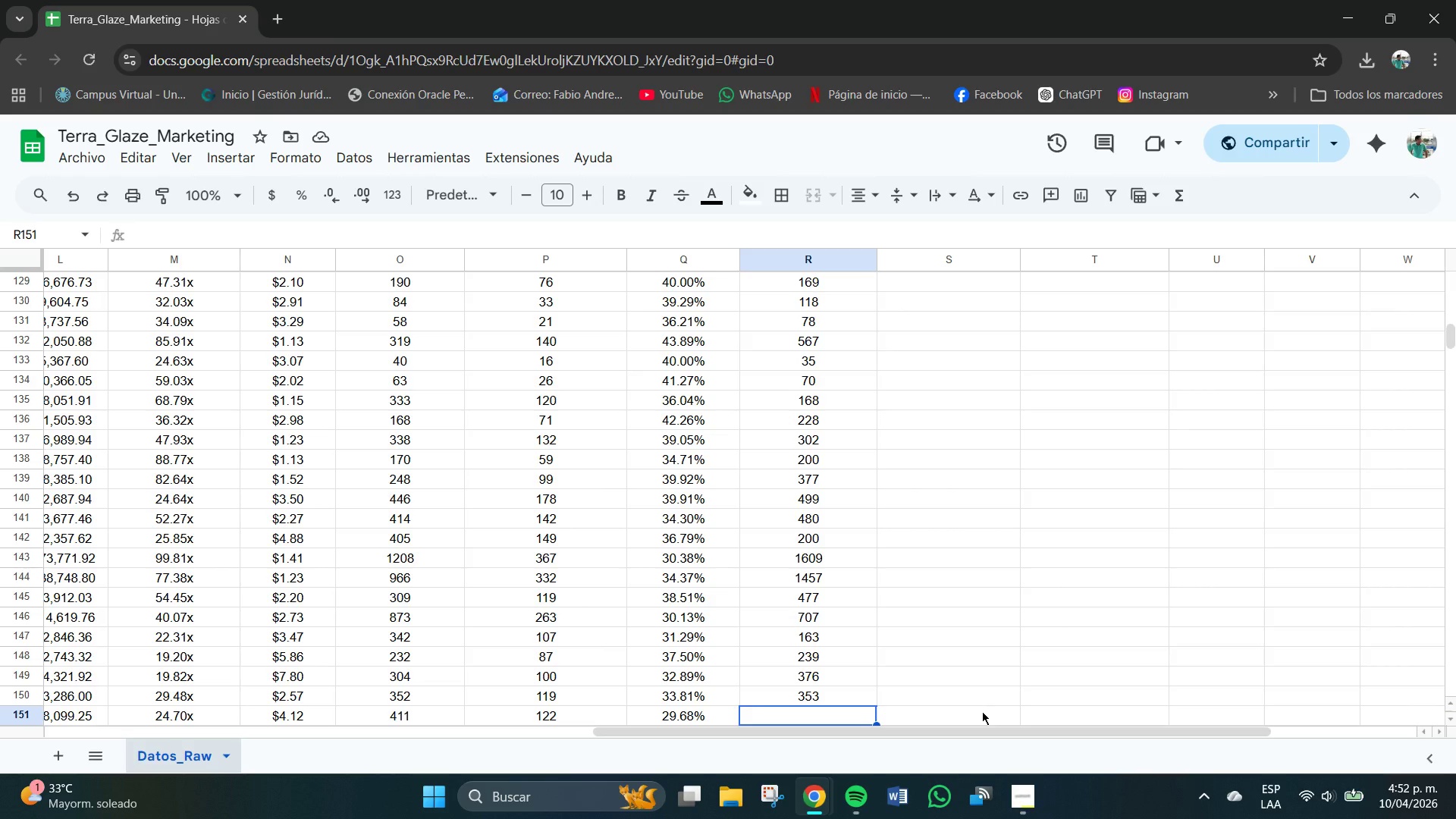 
wait(15.77)
 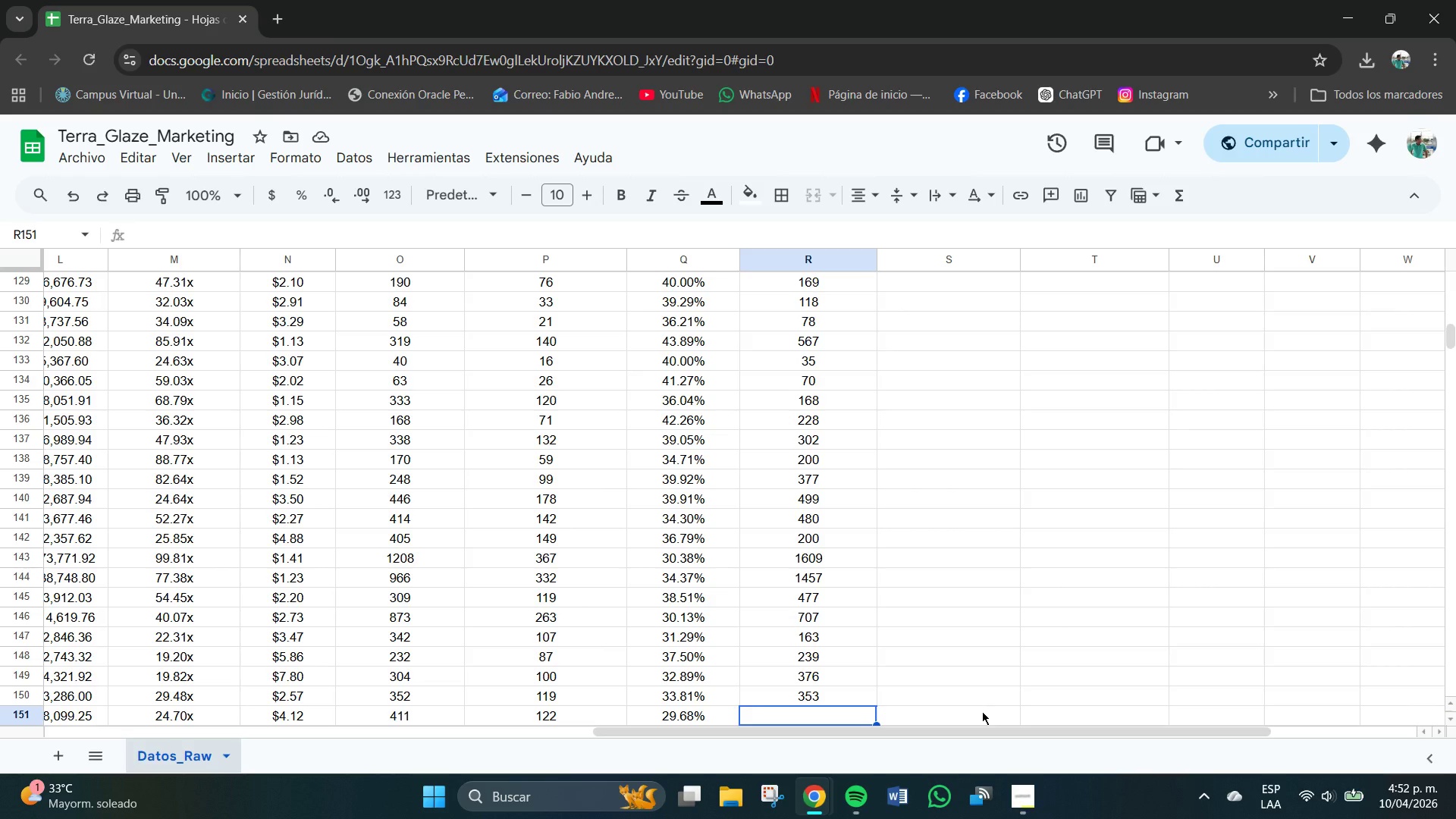 
key(Numpad4)
 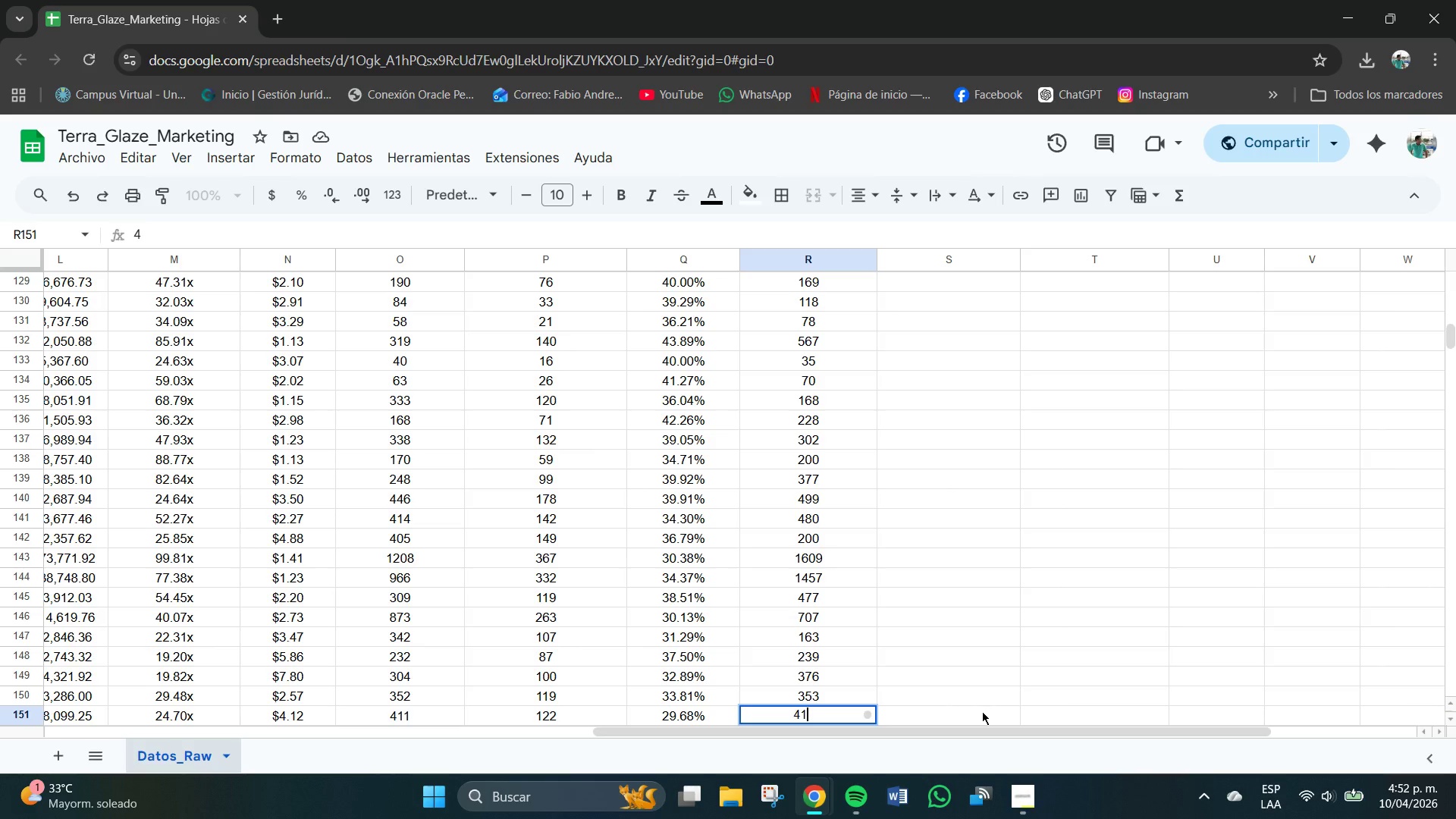 
key(Numpad1)
 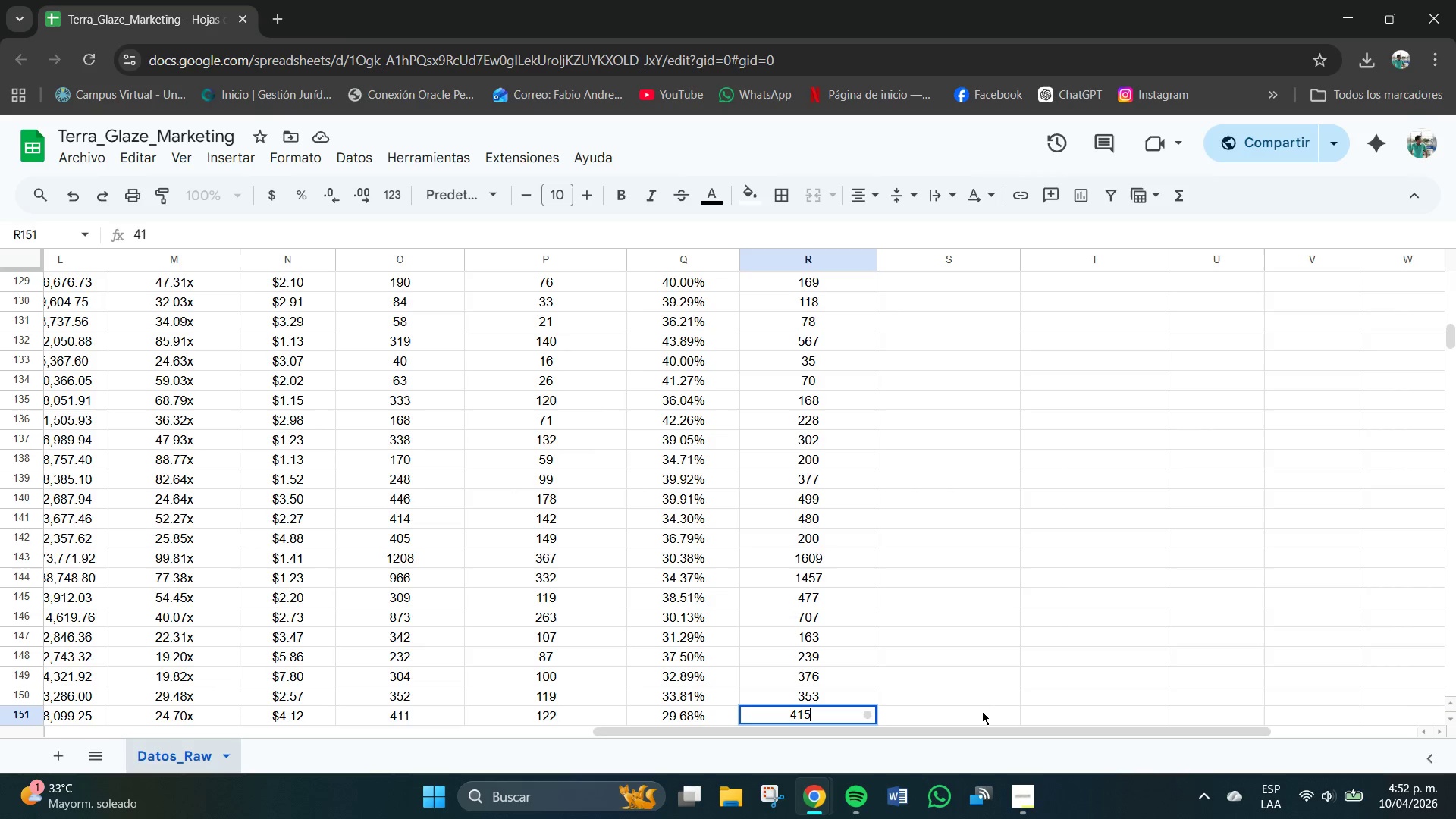 
key(Numpad5)
 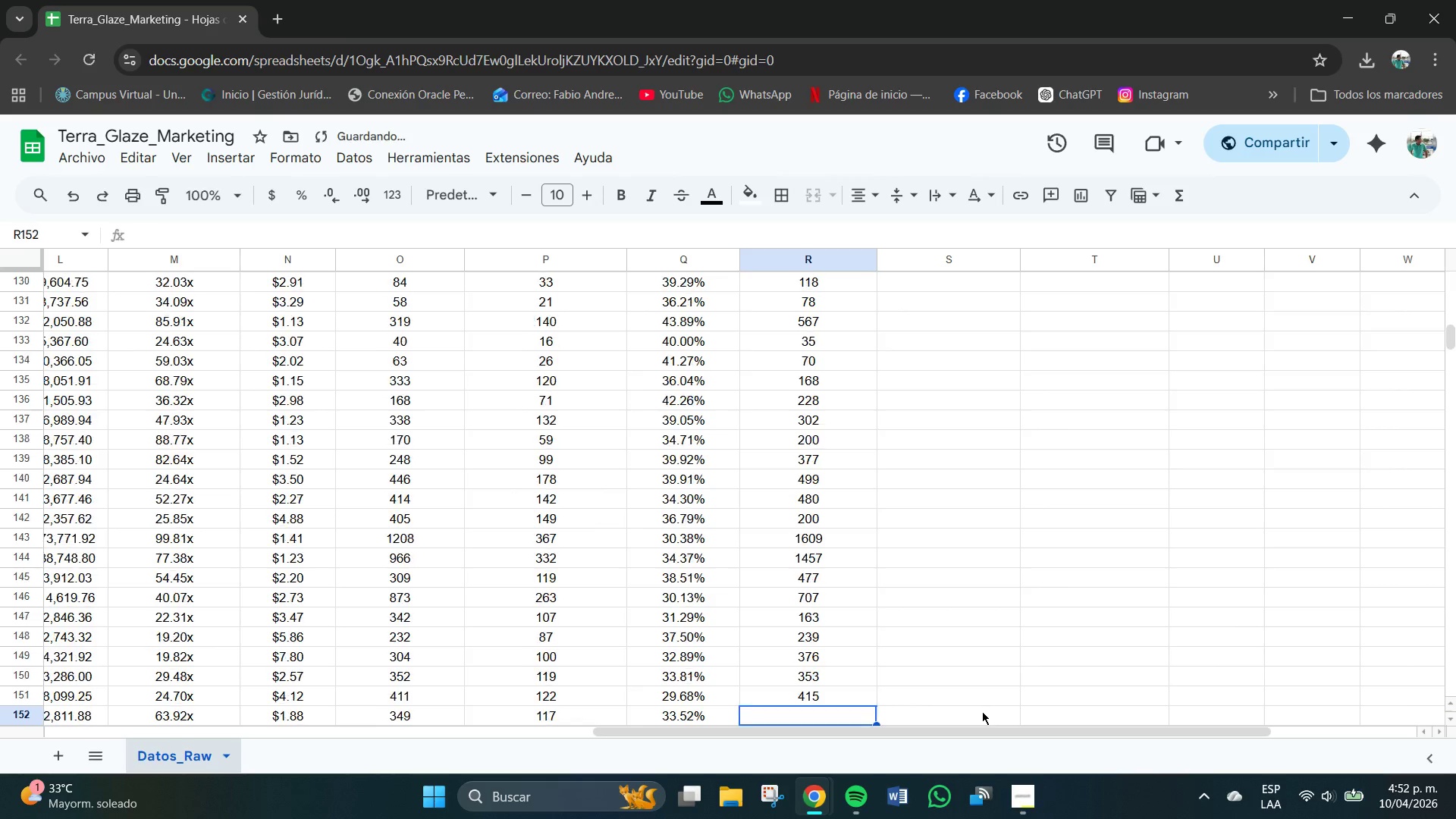 
key(NumpadEnter)
 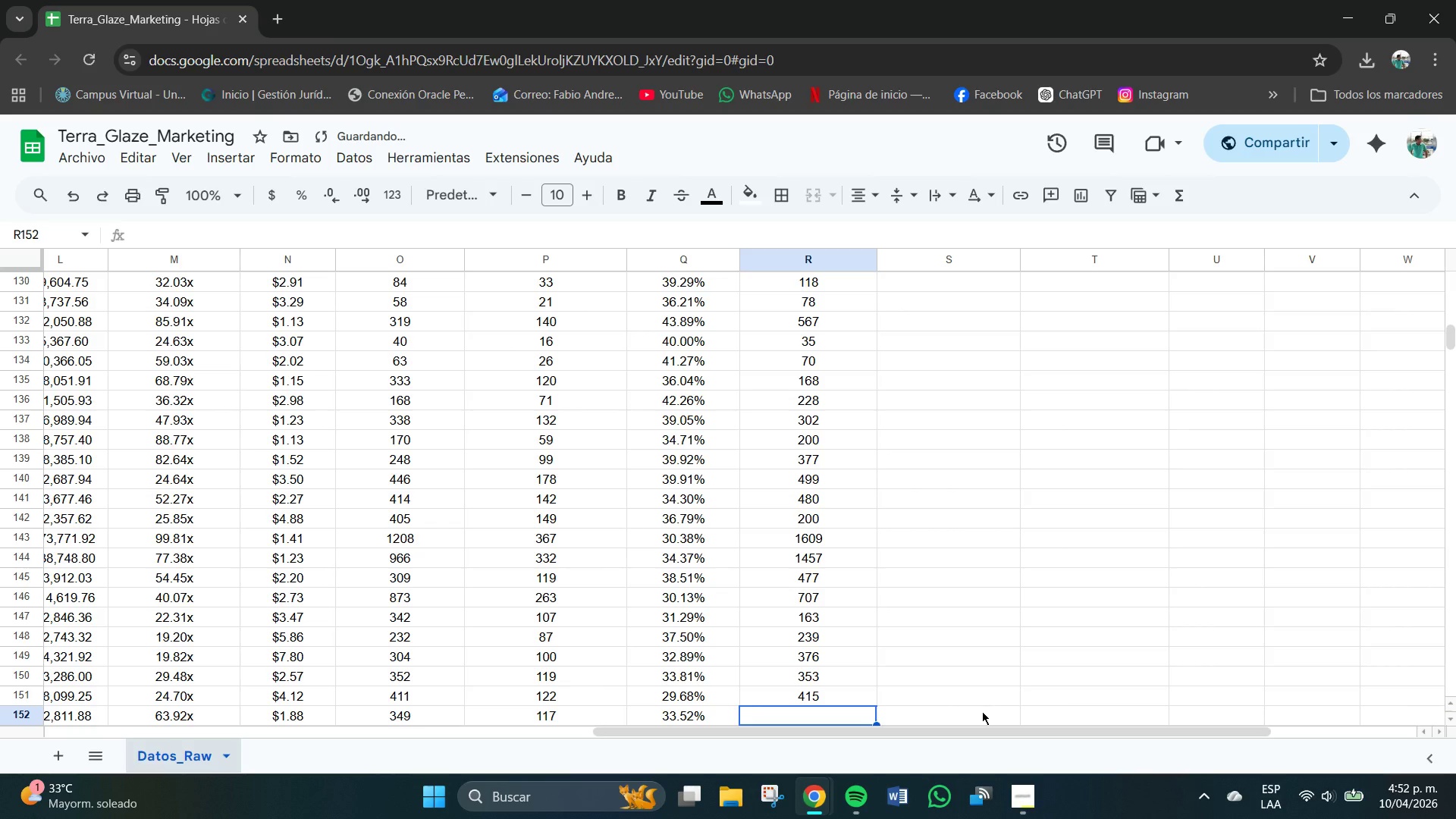 
key(Numpad3)
 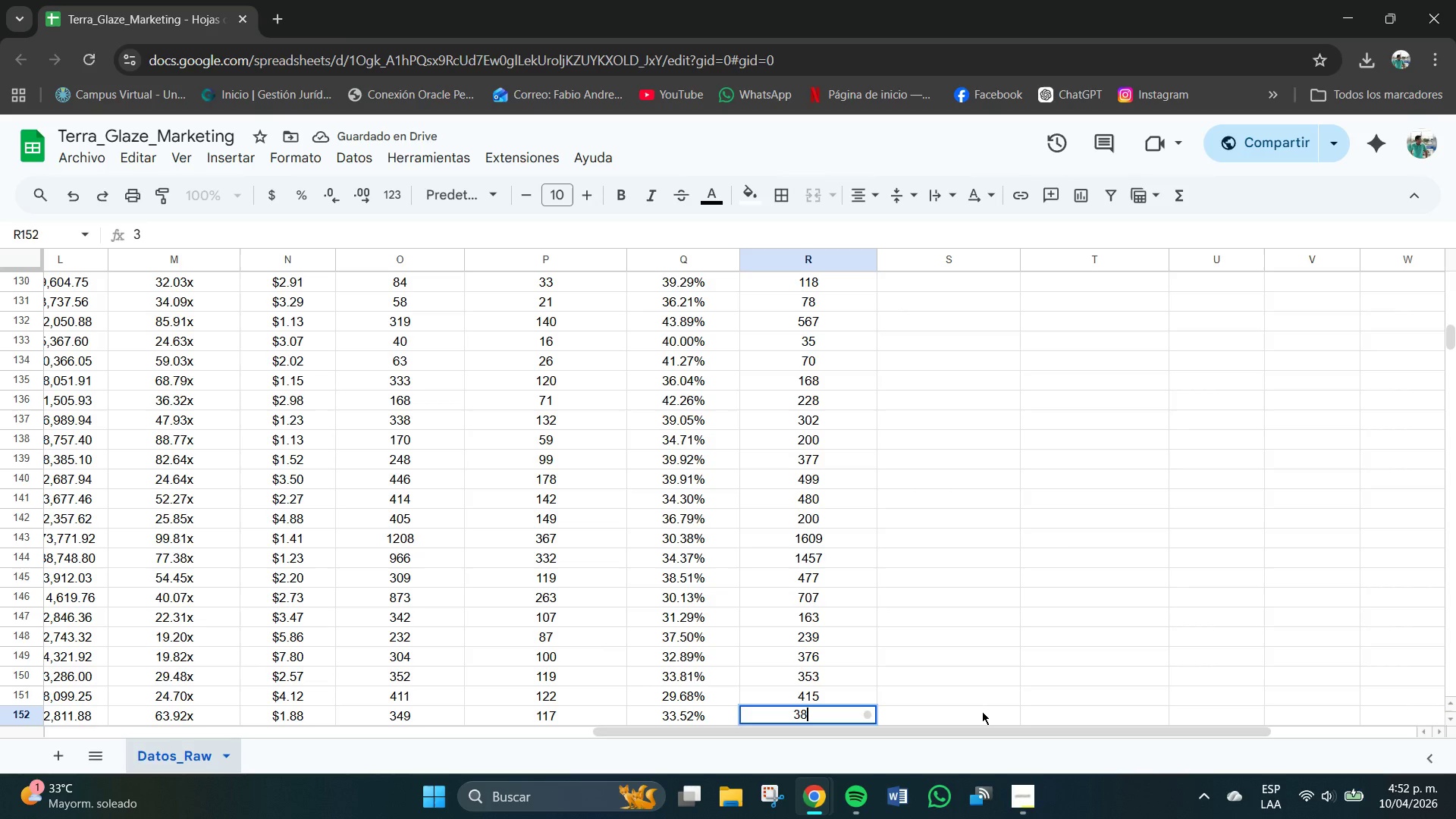 
key(Numpad8)
 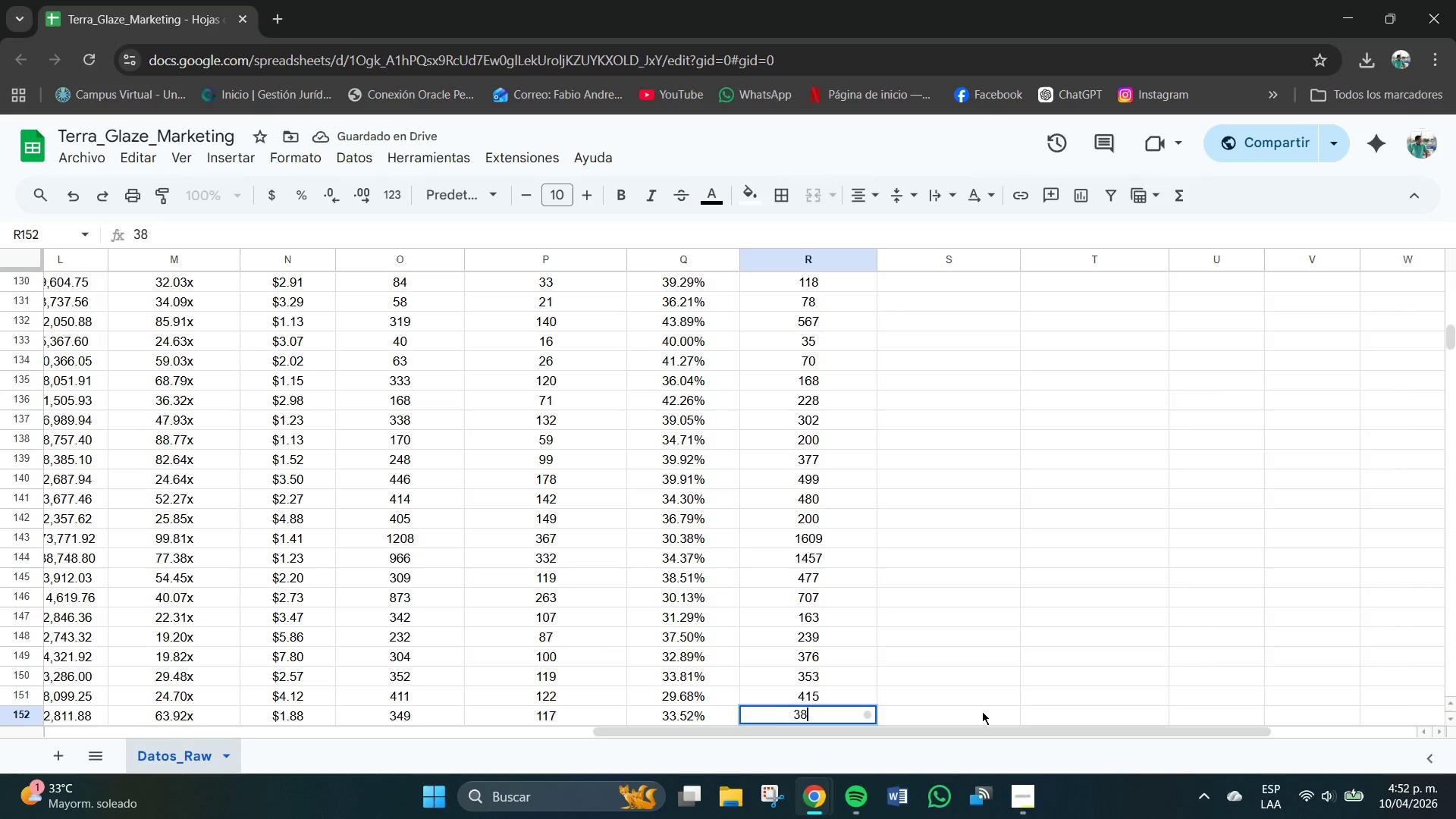 
key(Numpad5)
 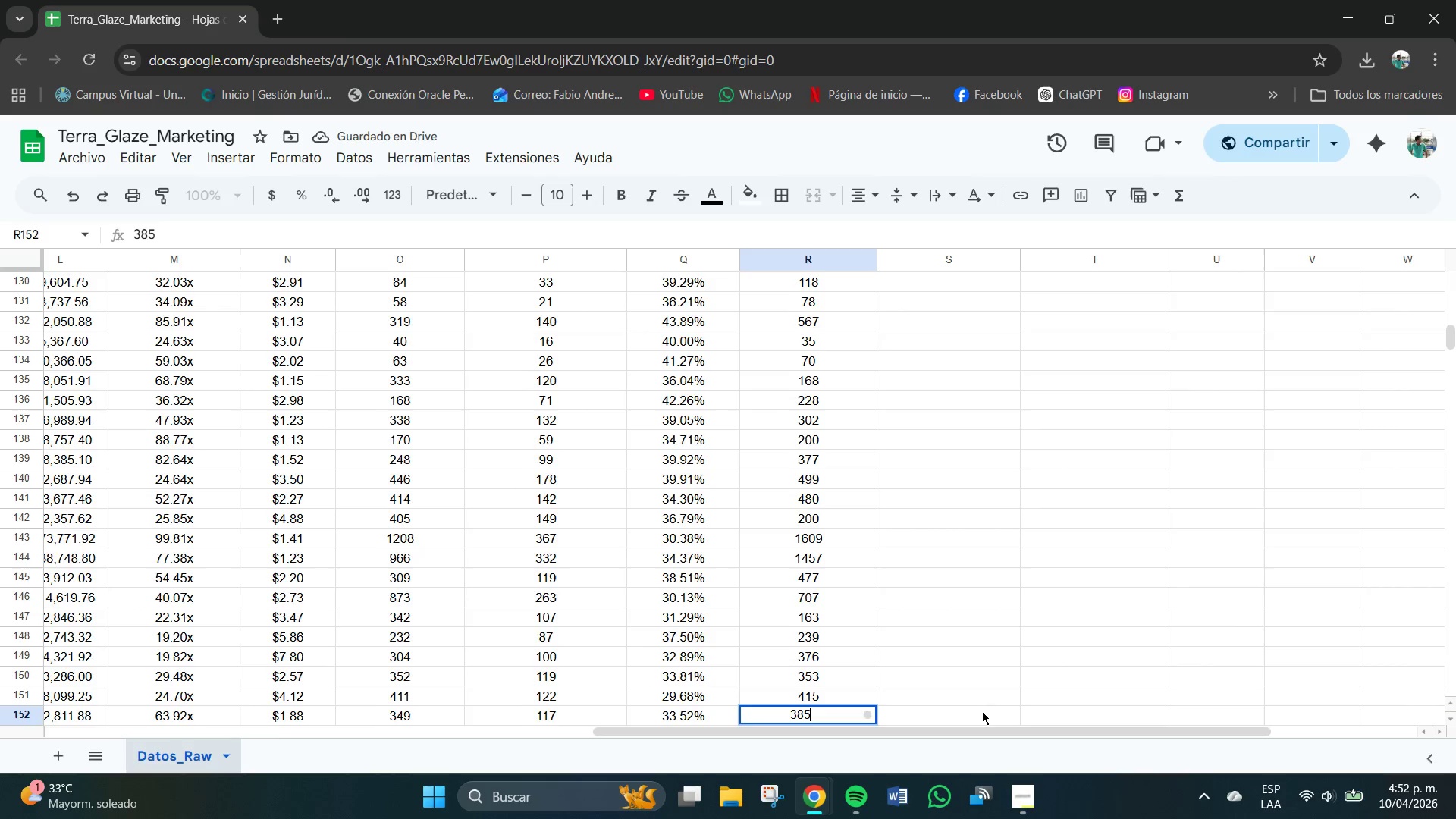 
key(NumpadEnter)
 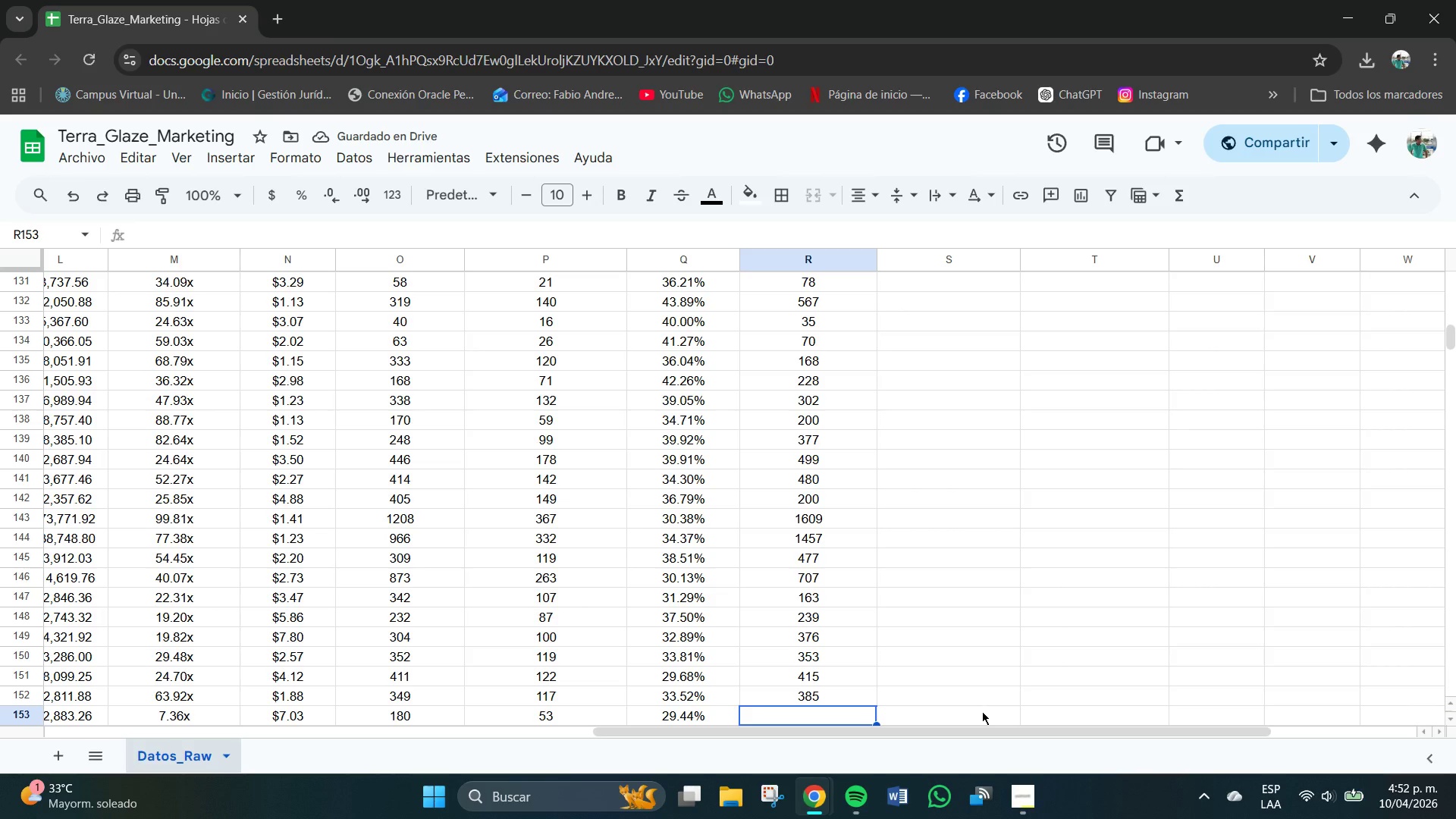 
key(Numpad8)
 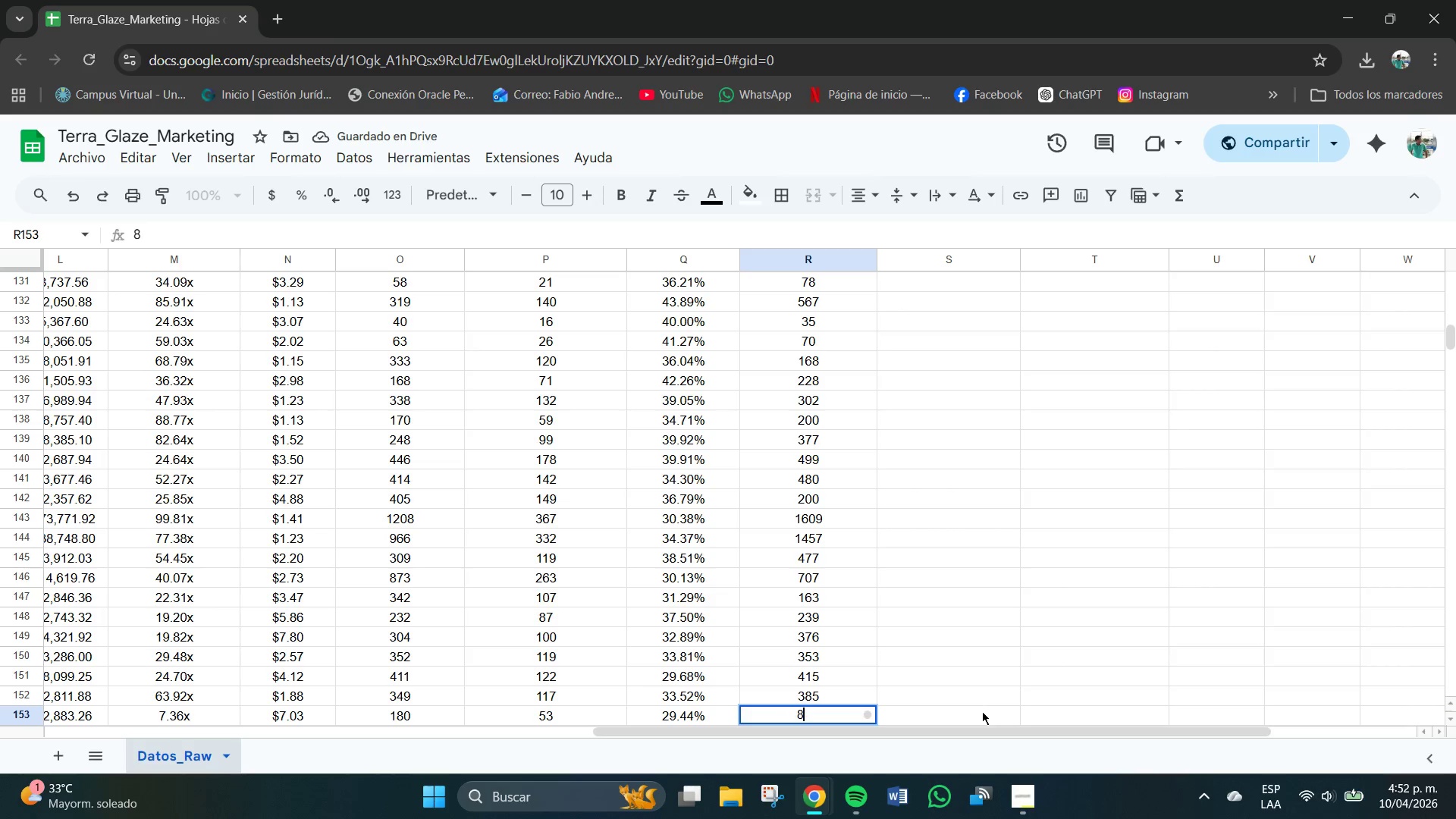 
key(Numpad6)
 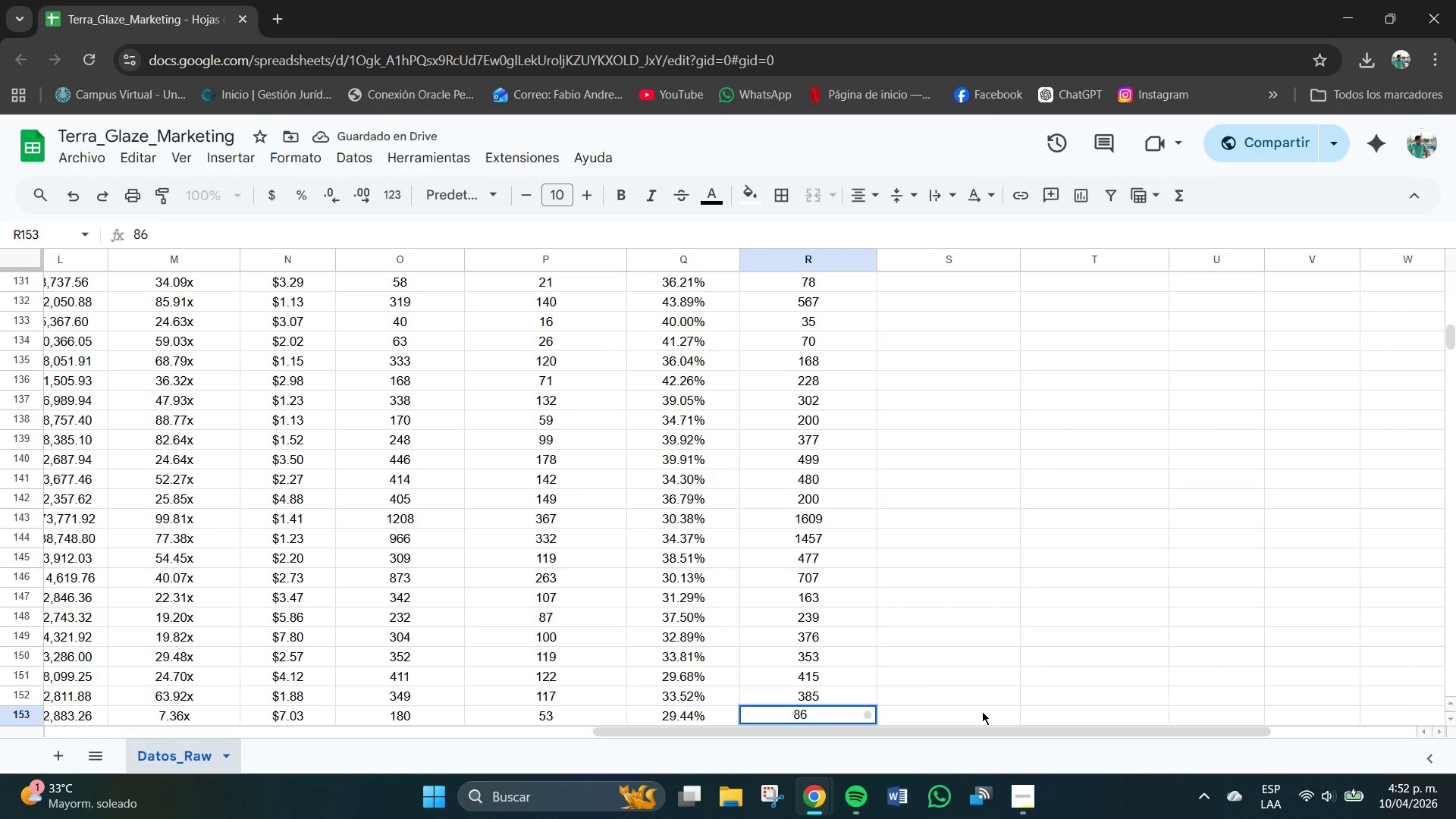 
key(NumpadEnter)
 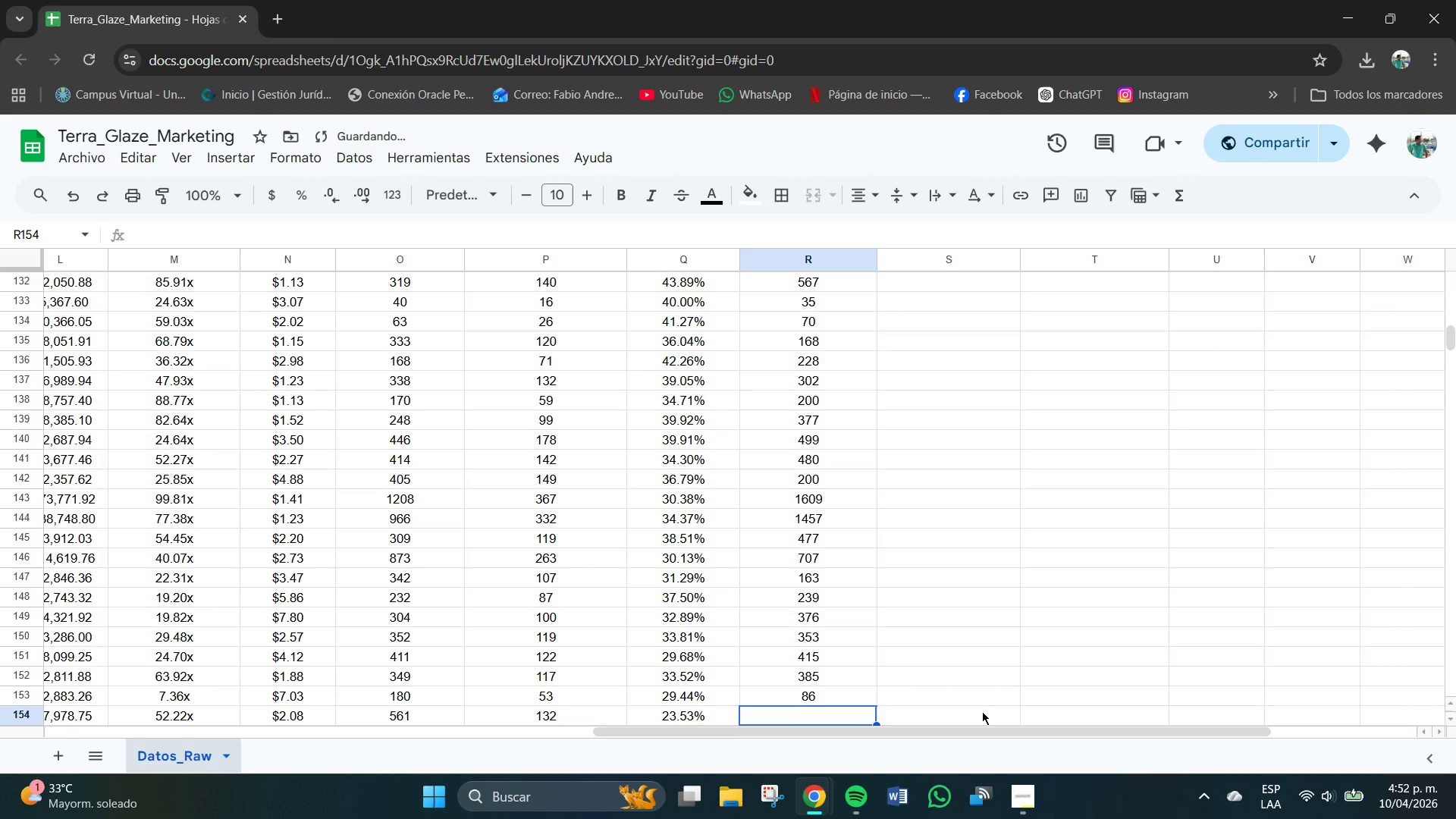 
key(Numpad2)
 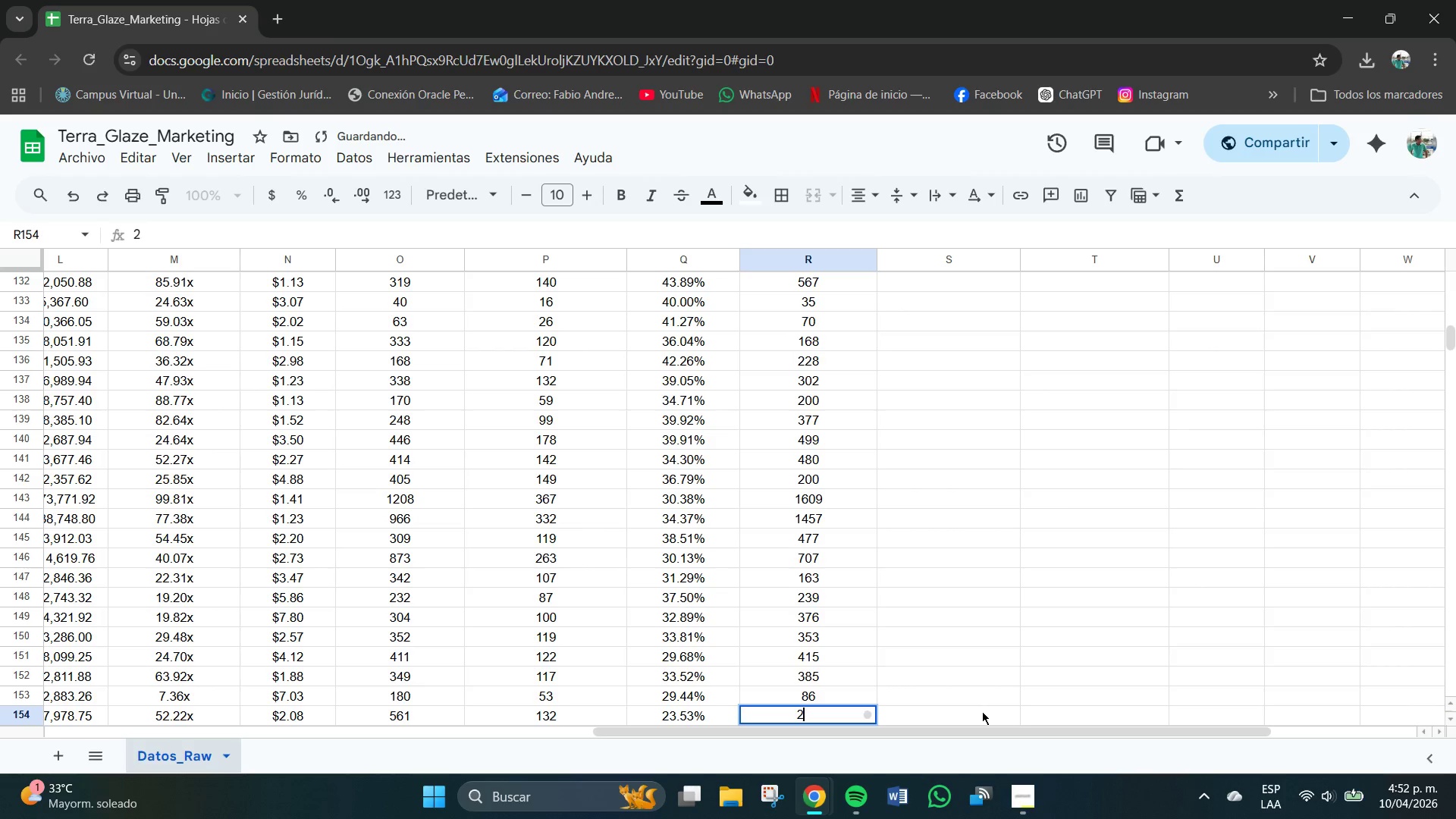 
key(Numpad7)
 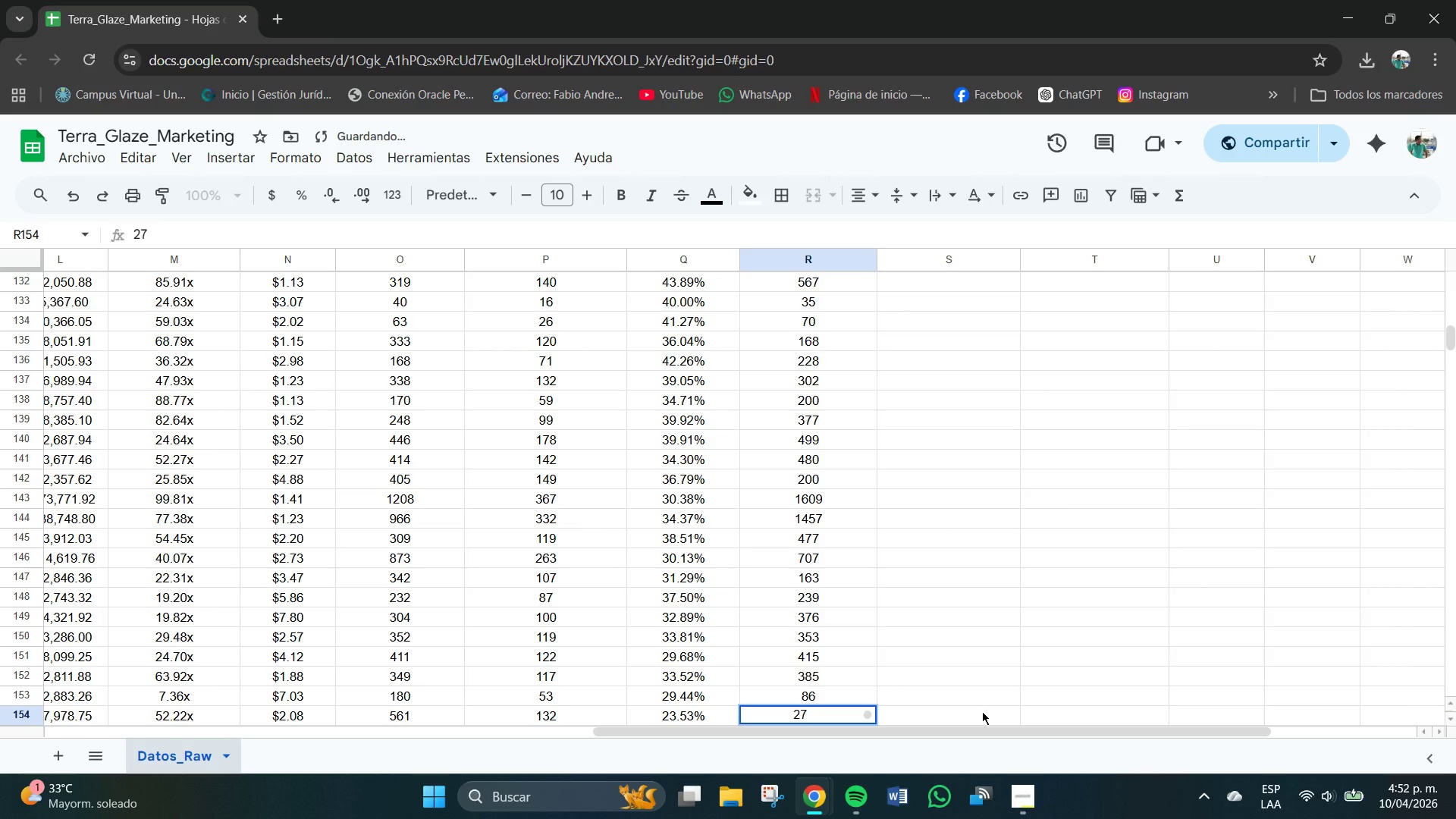 
key(Backspace)
 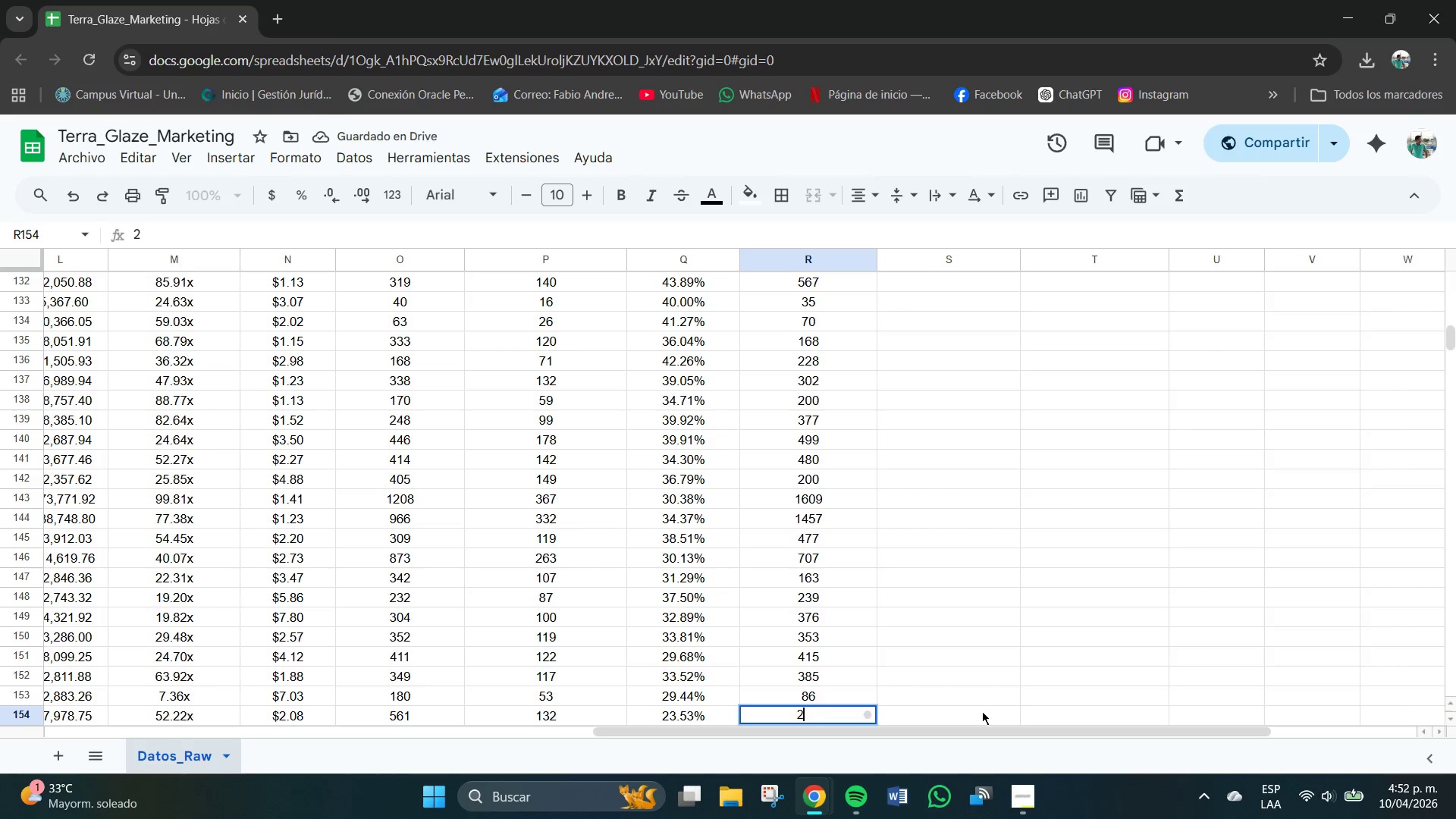 
key(Numpad1)
 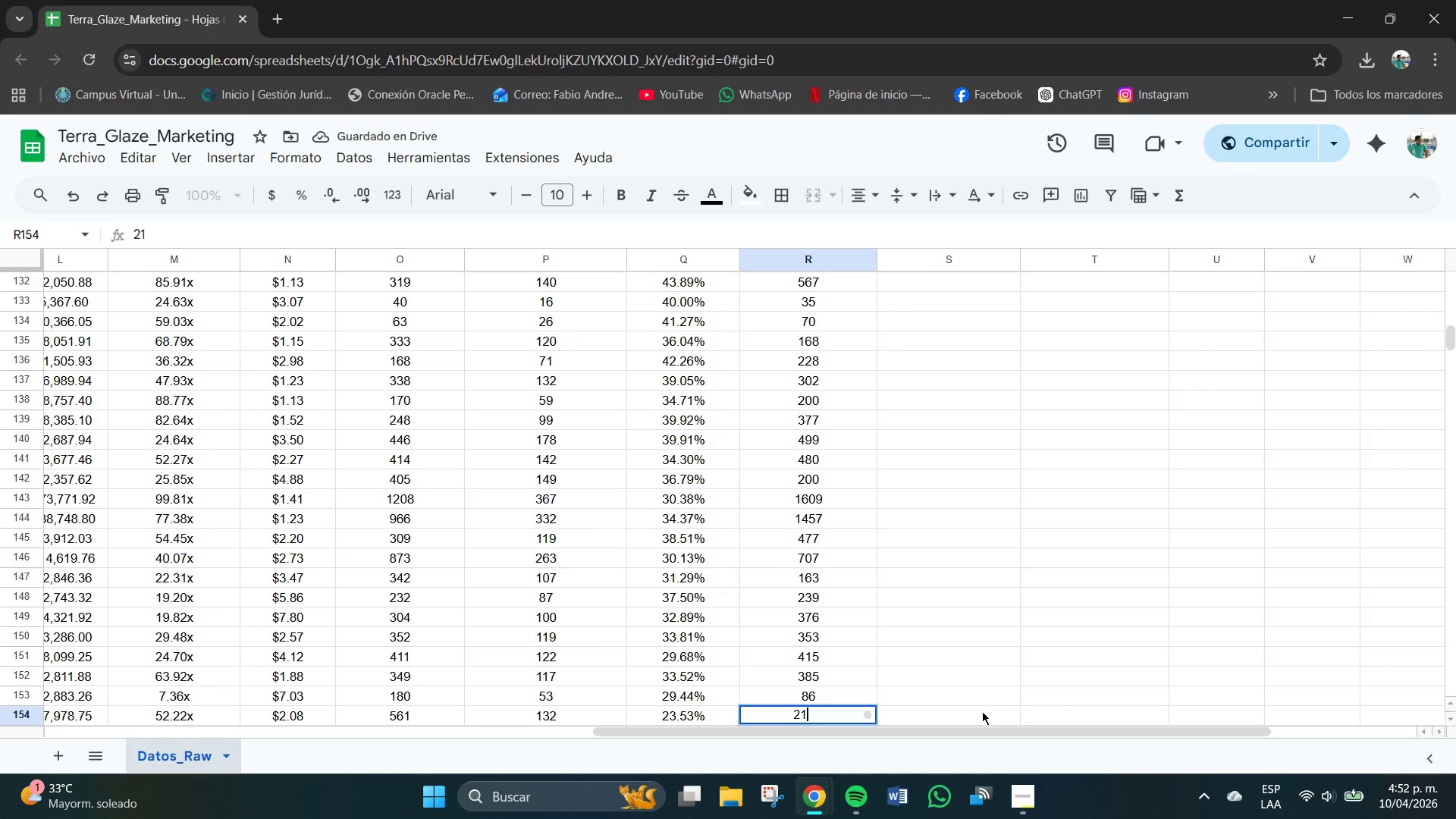 
key(Numpad7)
 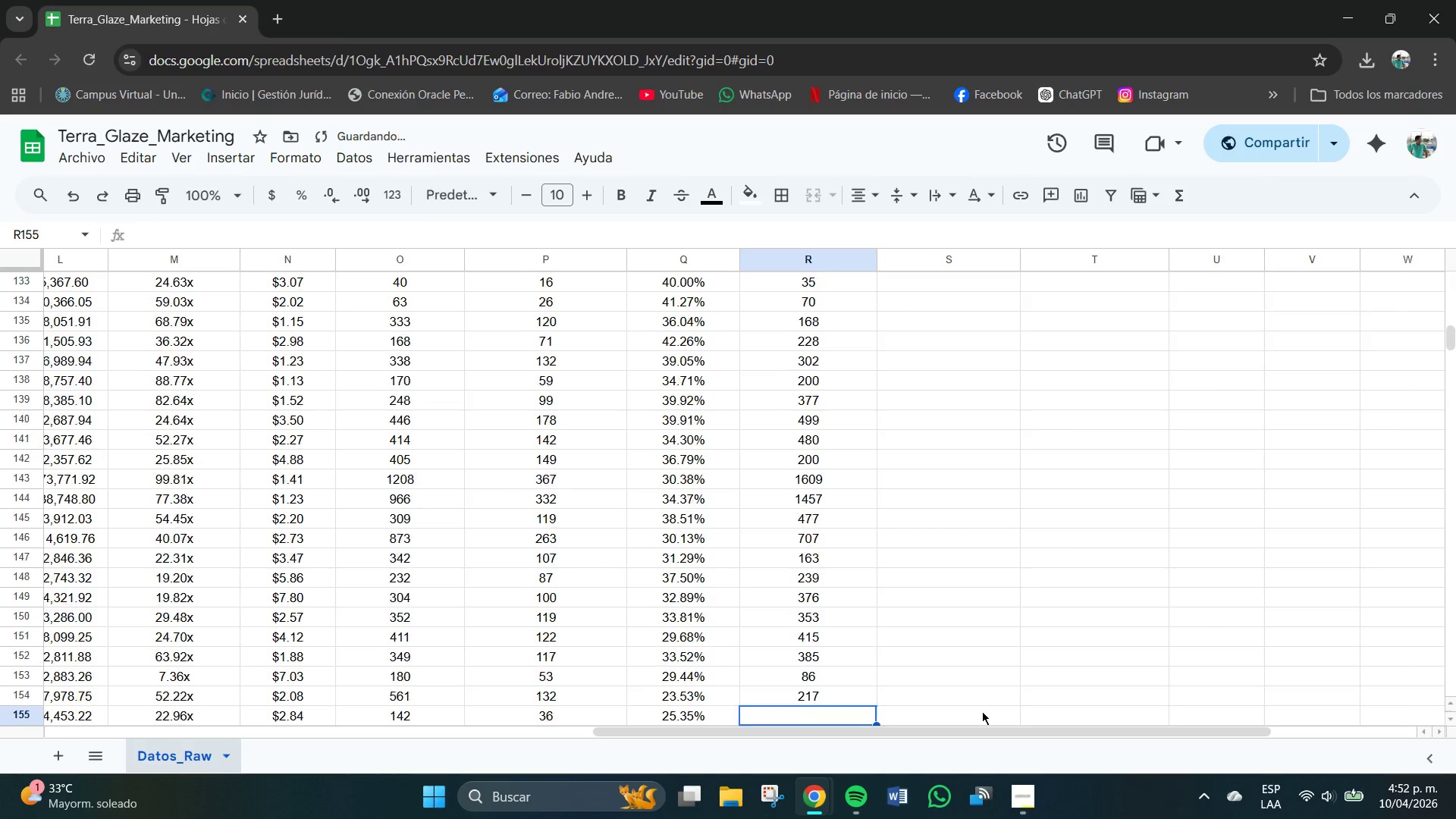 
key(NumpadEnter)
 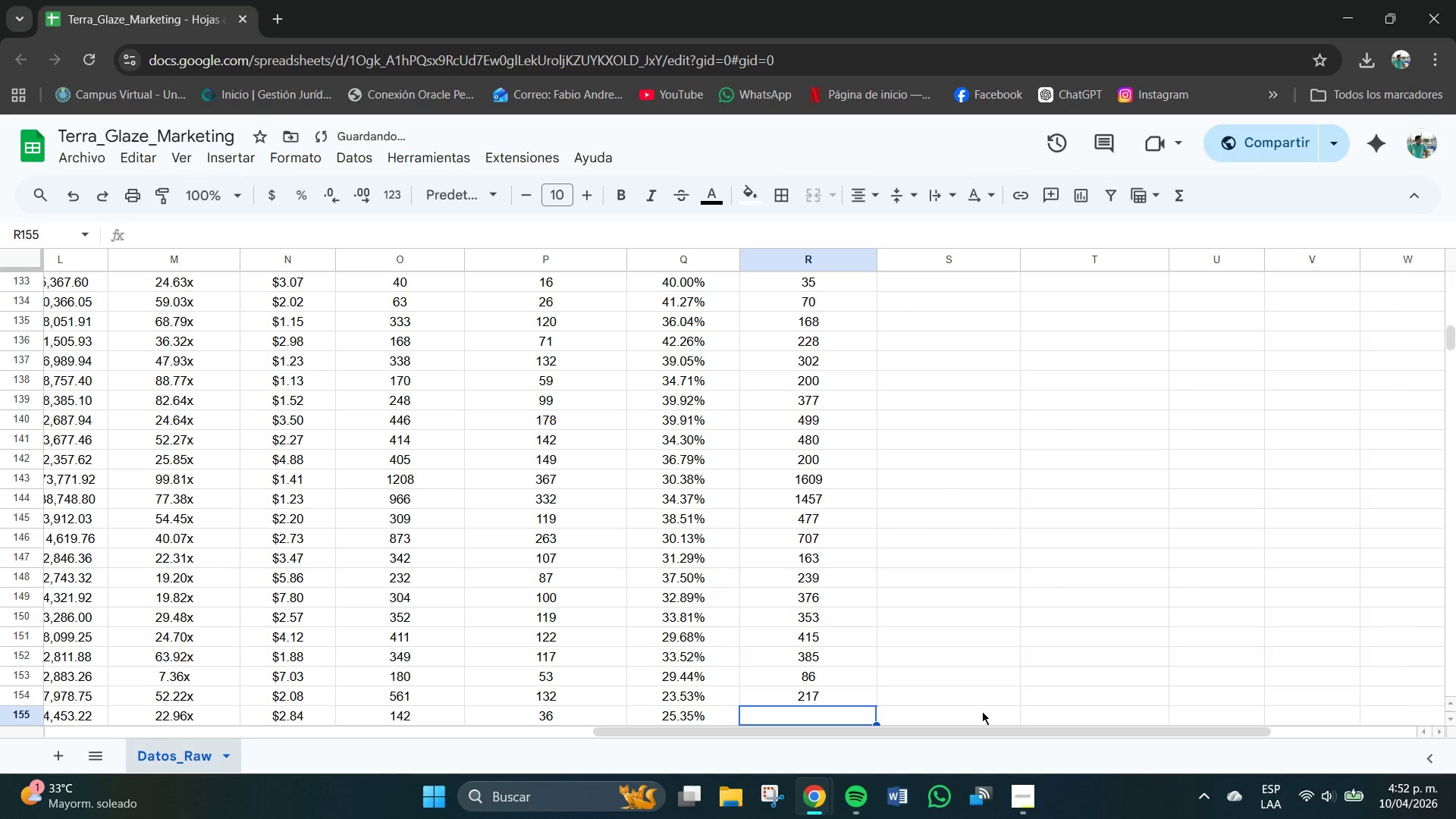 
key(Numpad1)
 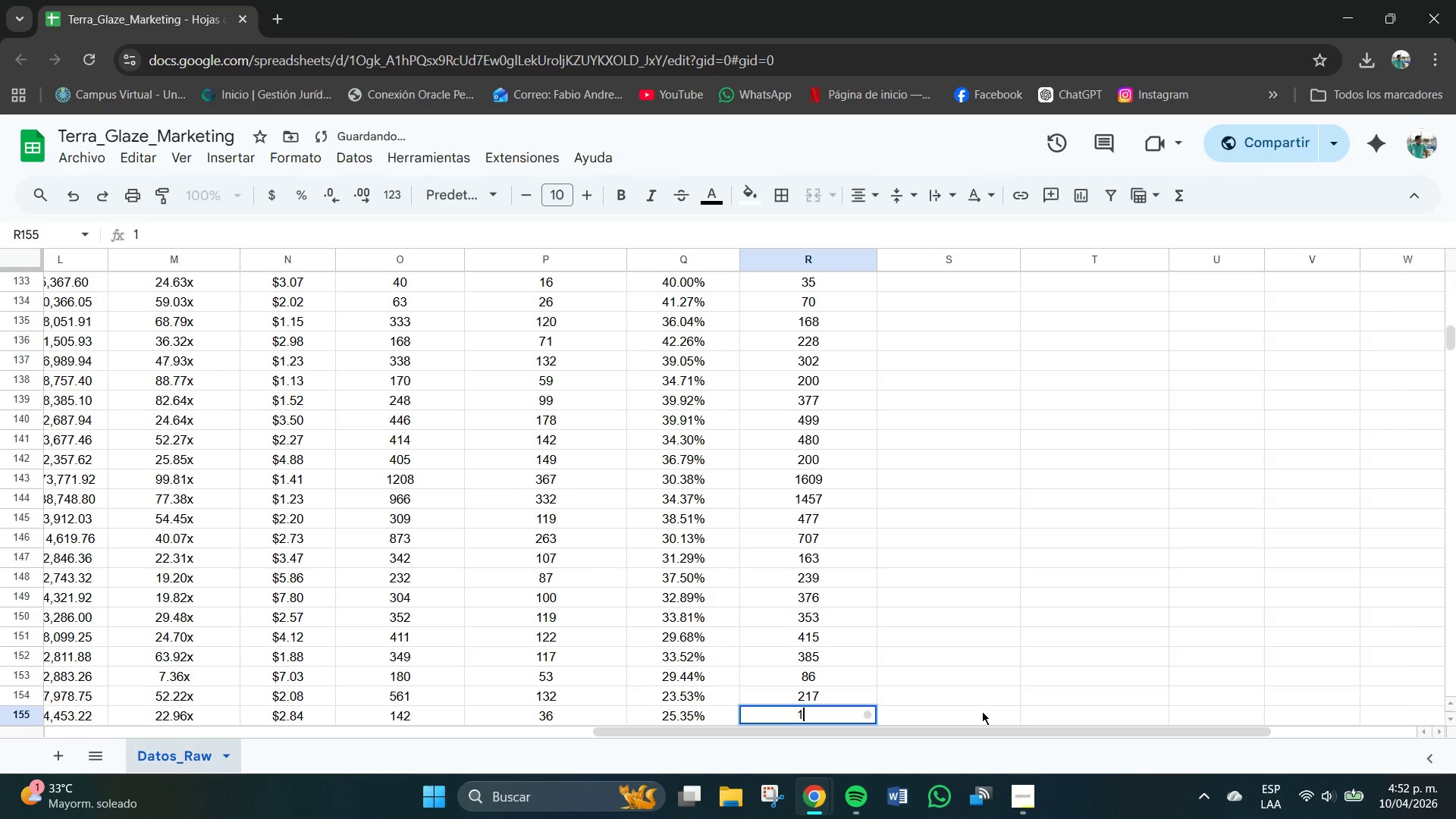 
key(Numpad4)
 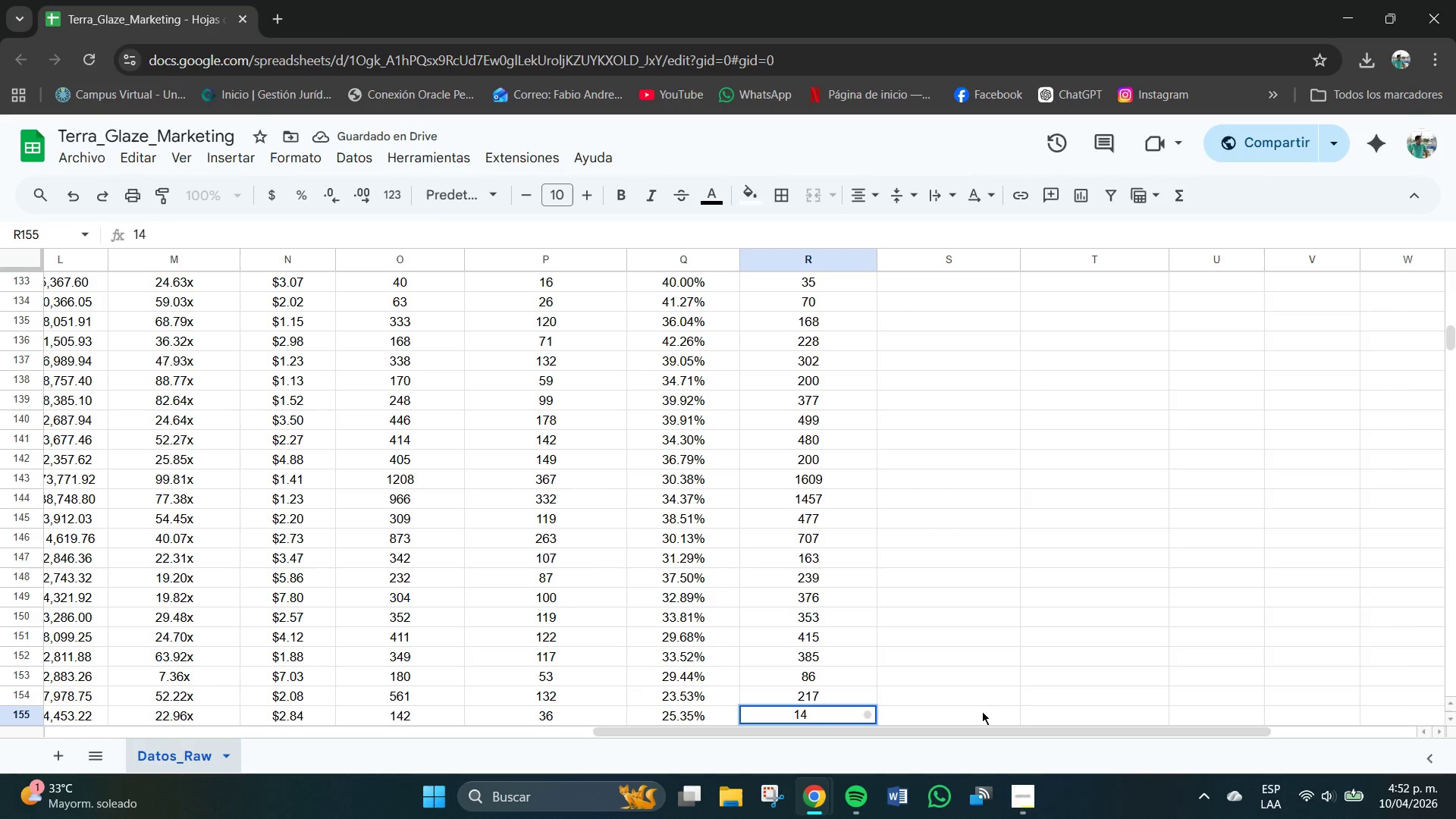 
key(Numpad0)
 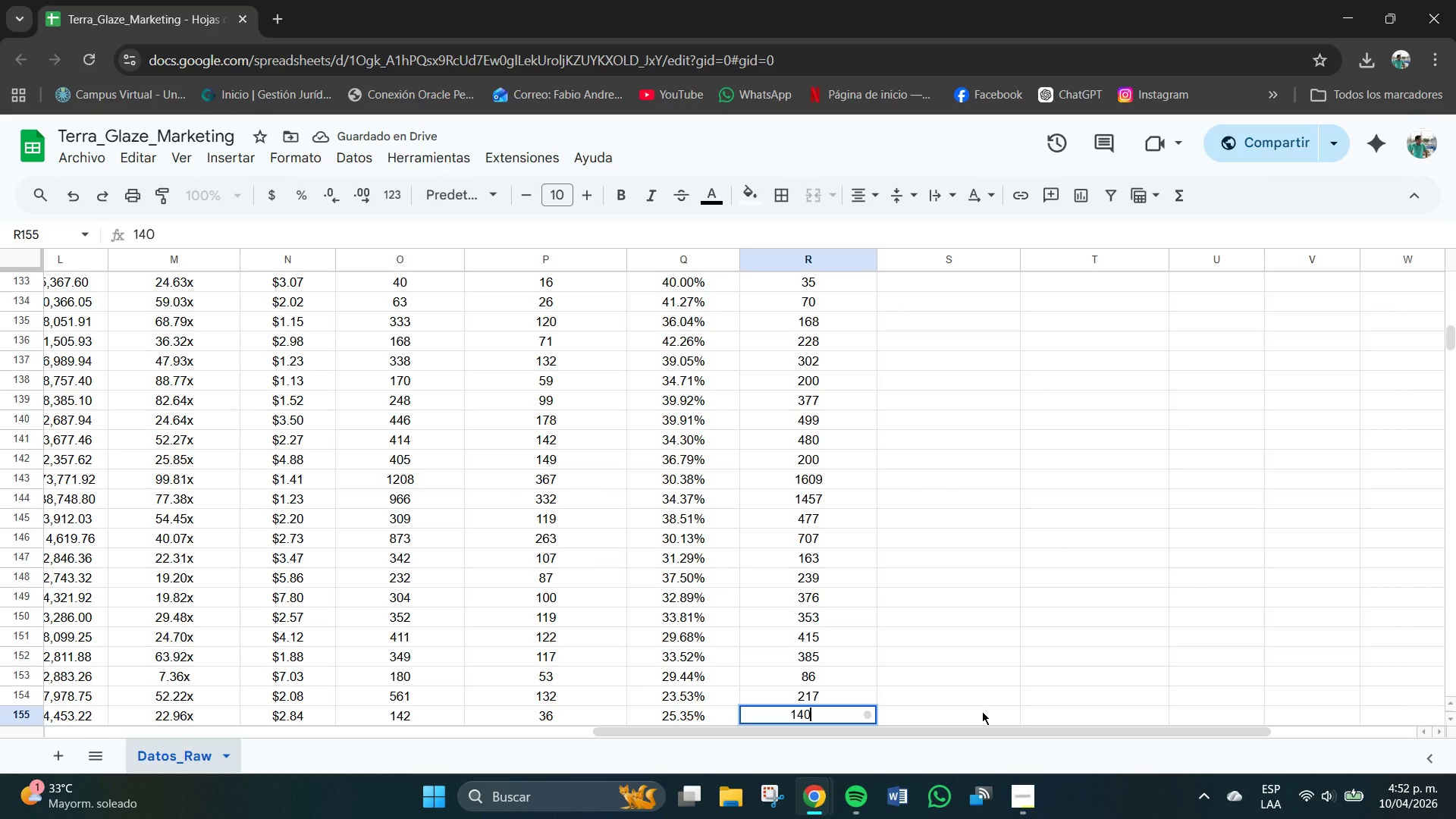 
key(NumpadEnter)
 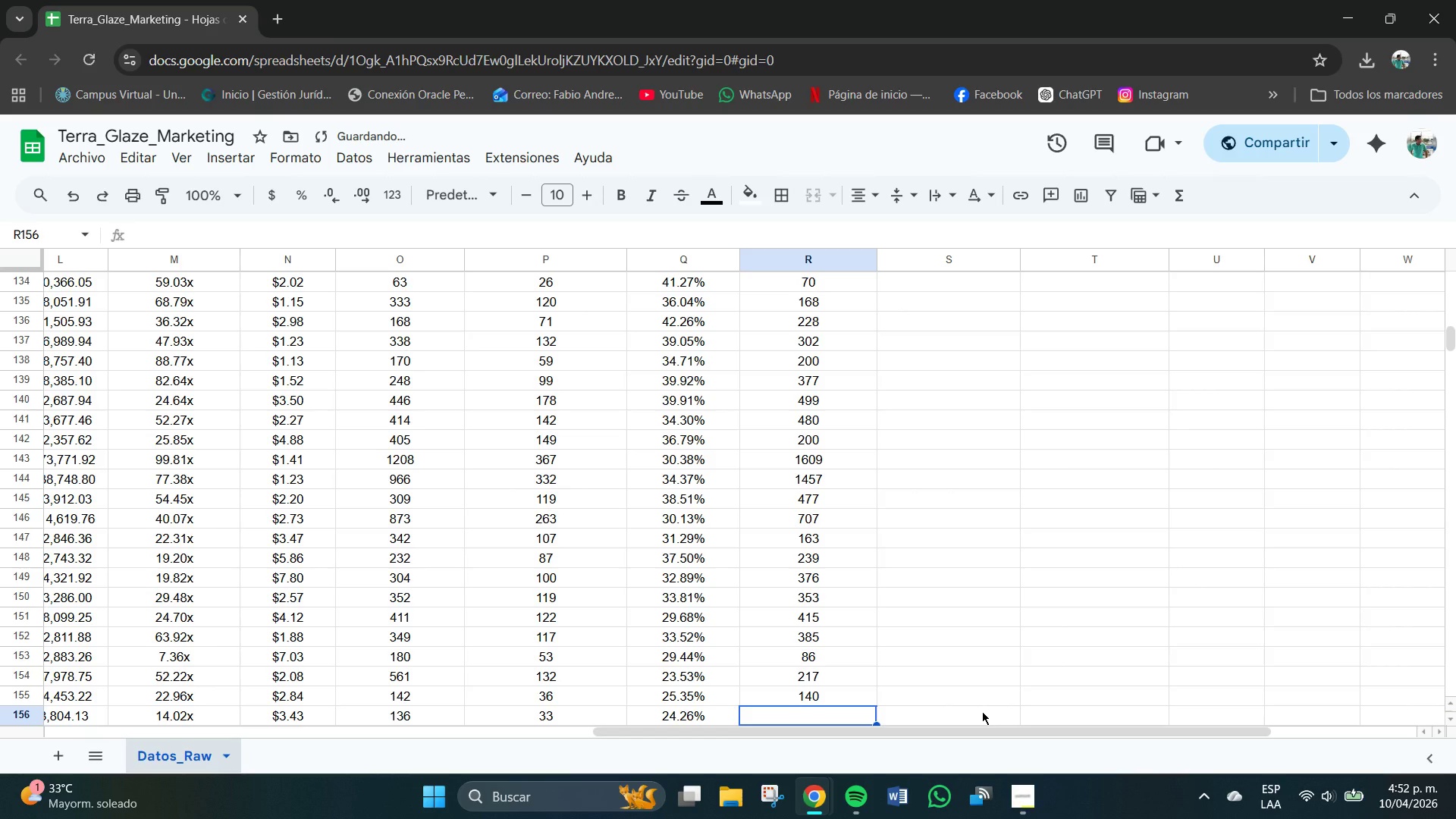 
key(Numpad1)
 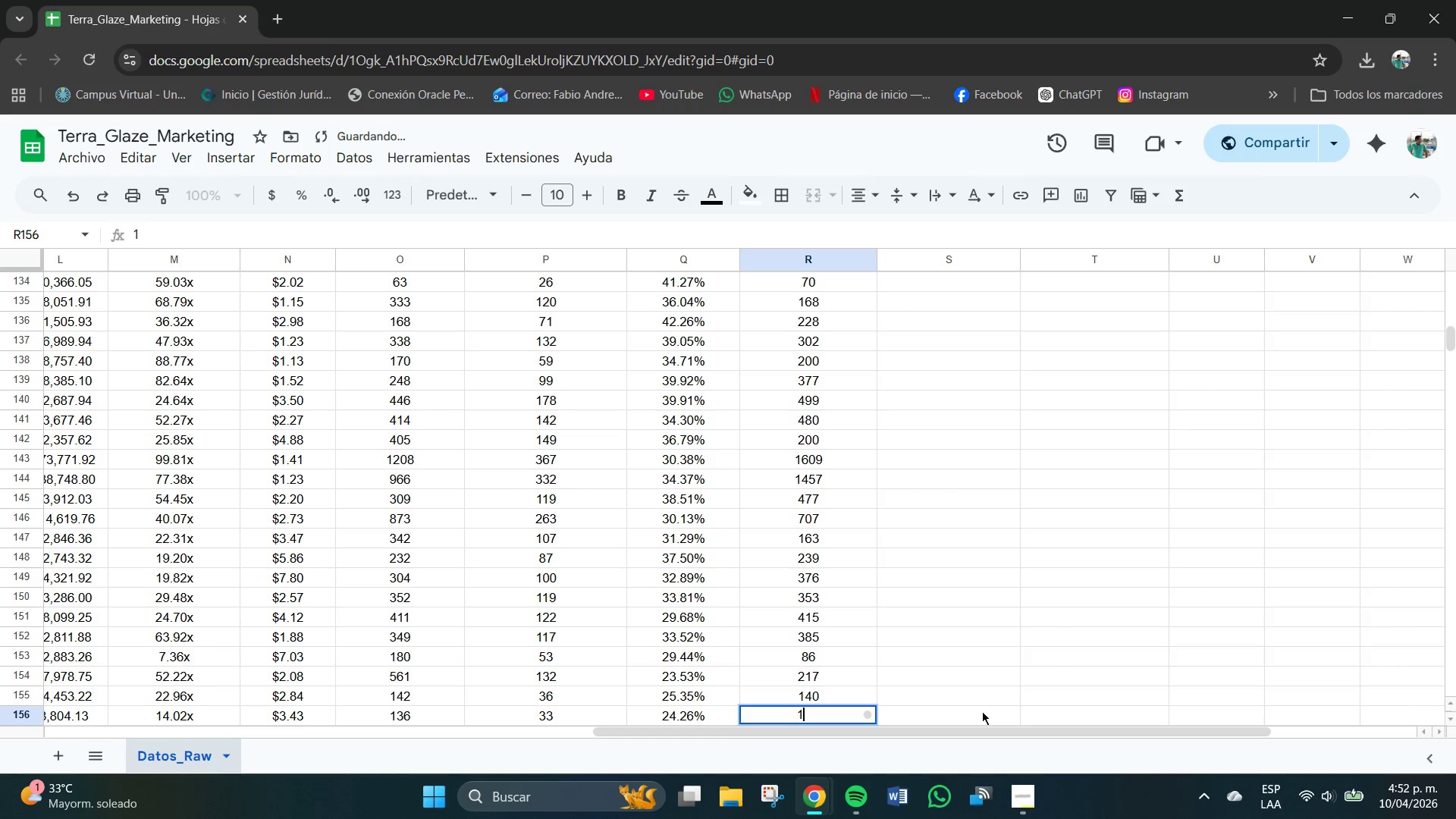 
key(Numpad2)
 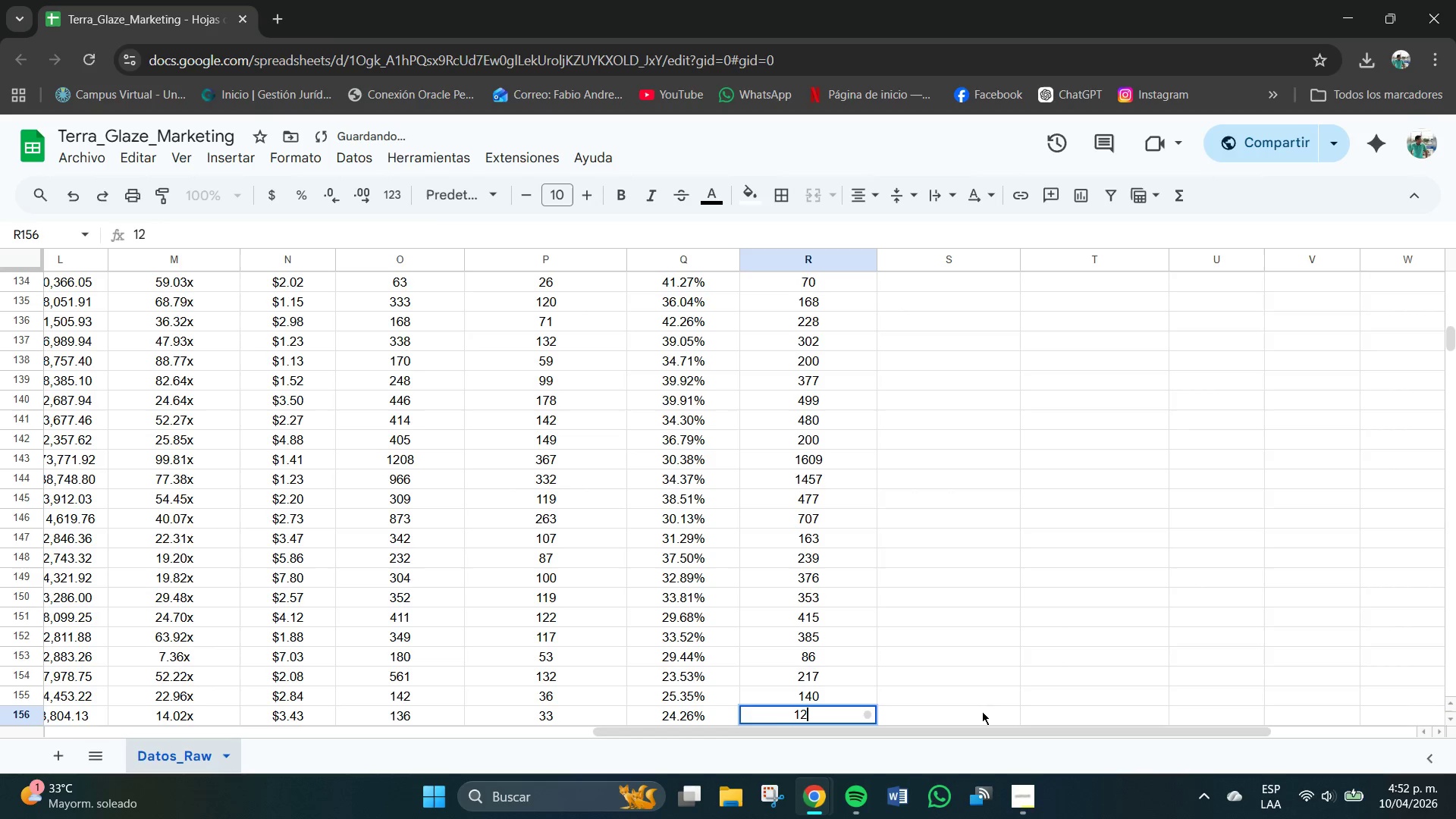 
key(Numpad6)
 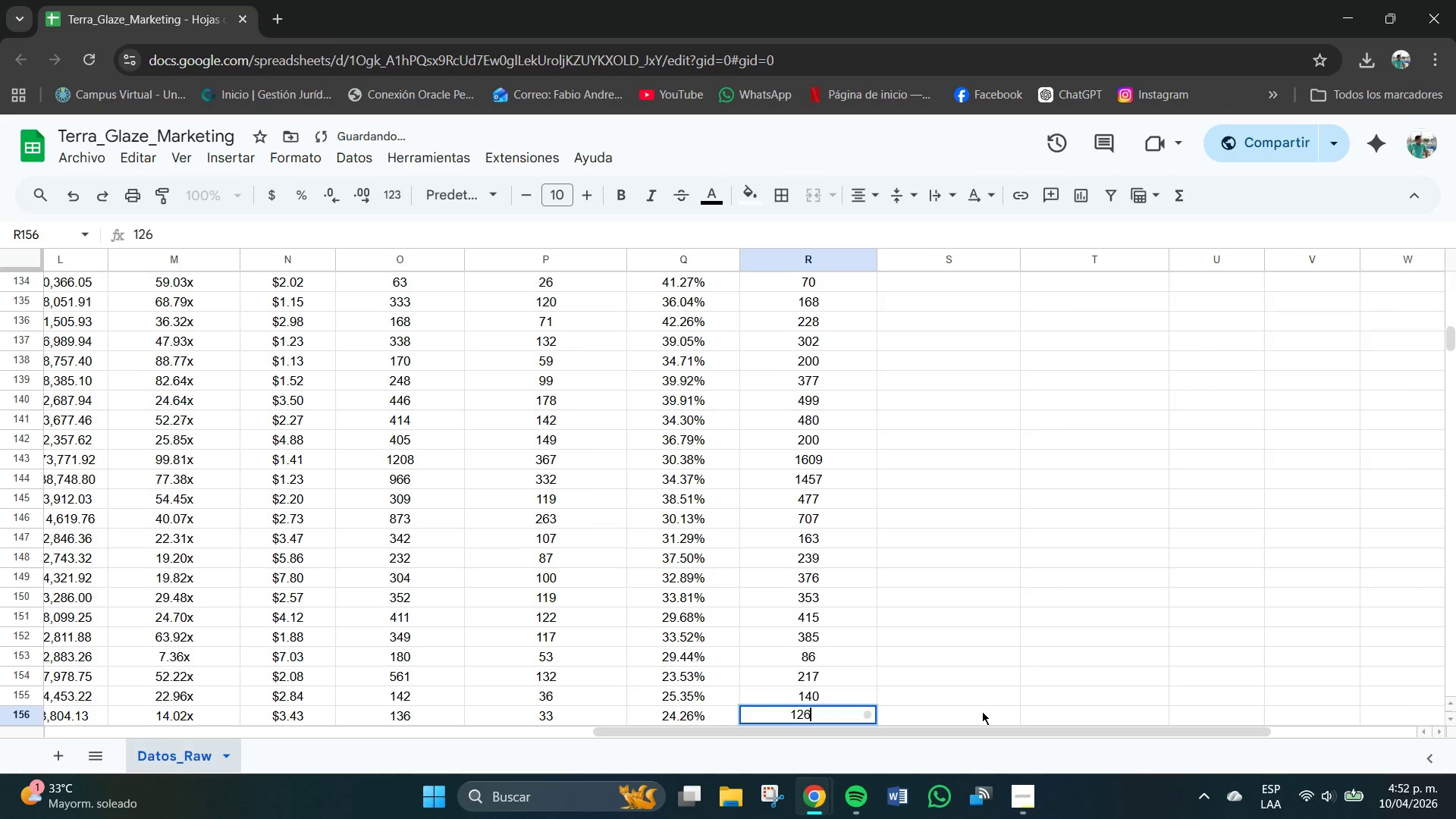 
key(NumpadEnter)
 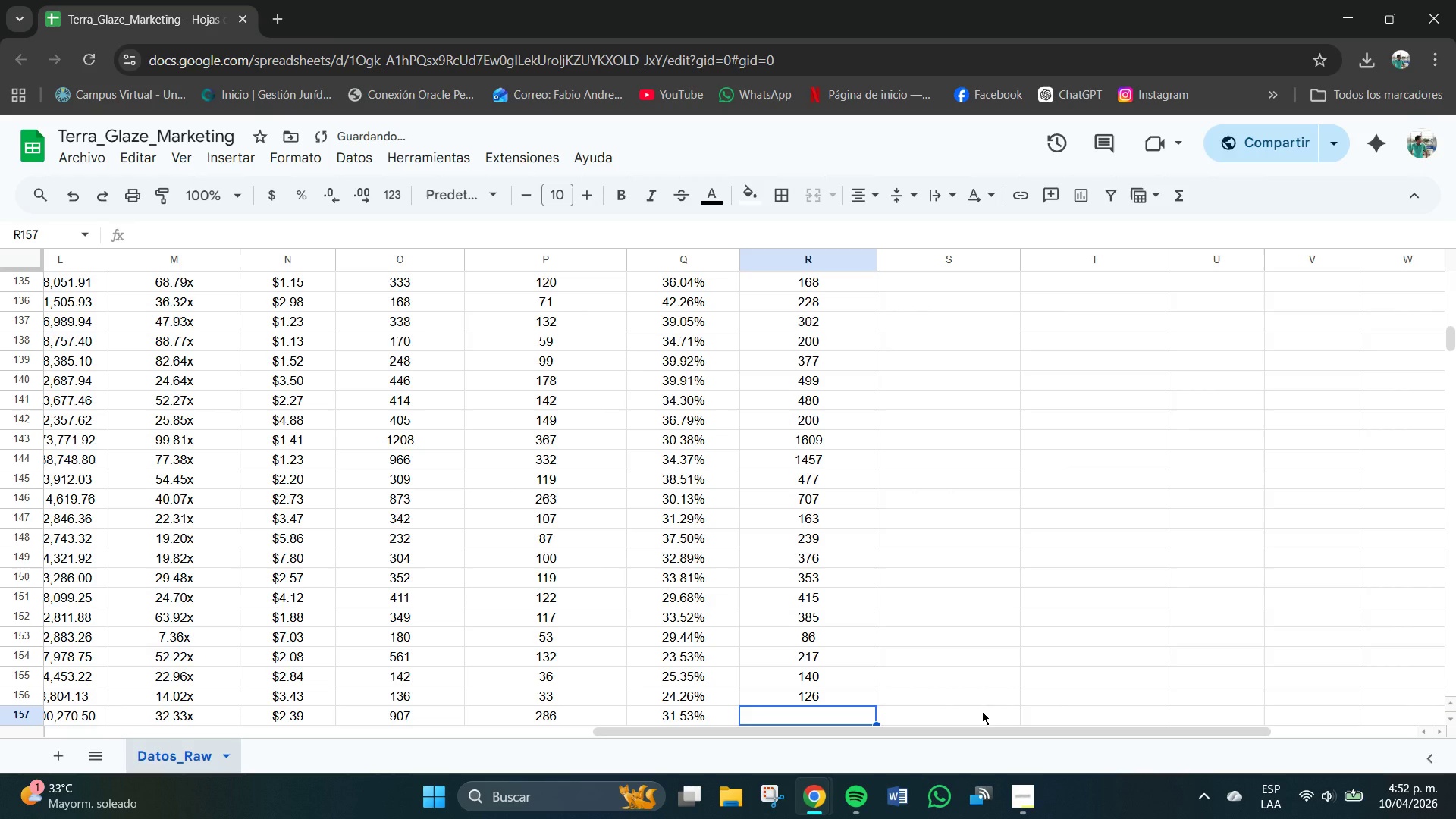 
key(Numpad8)
 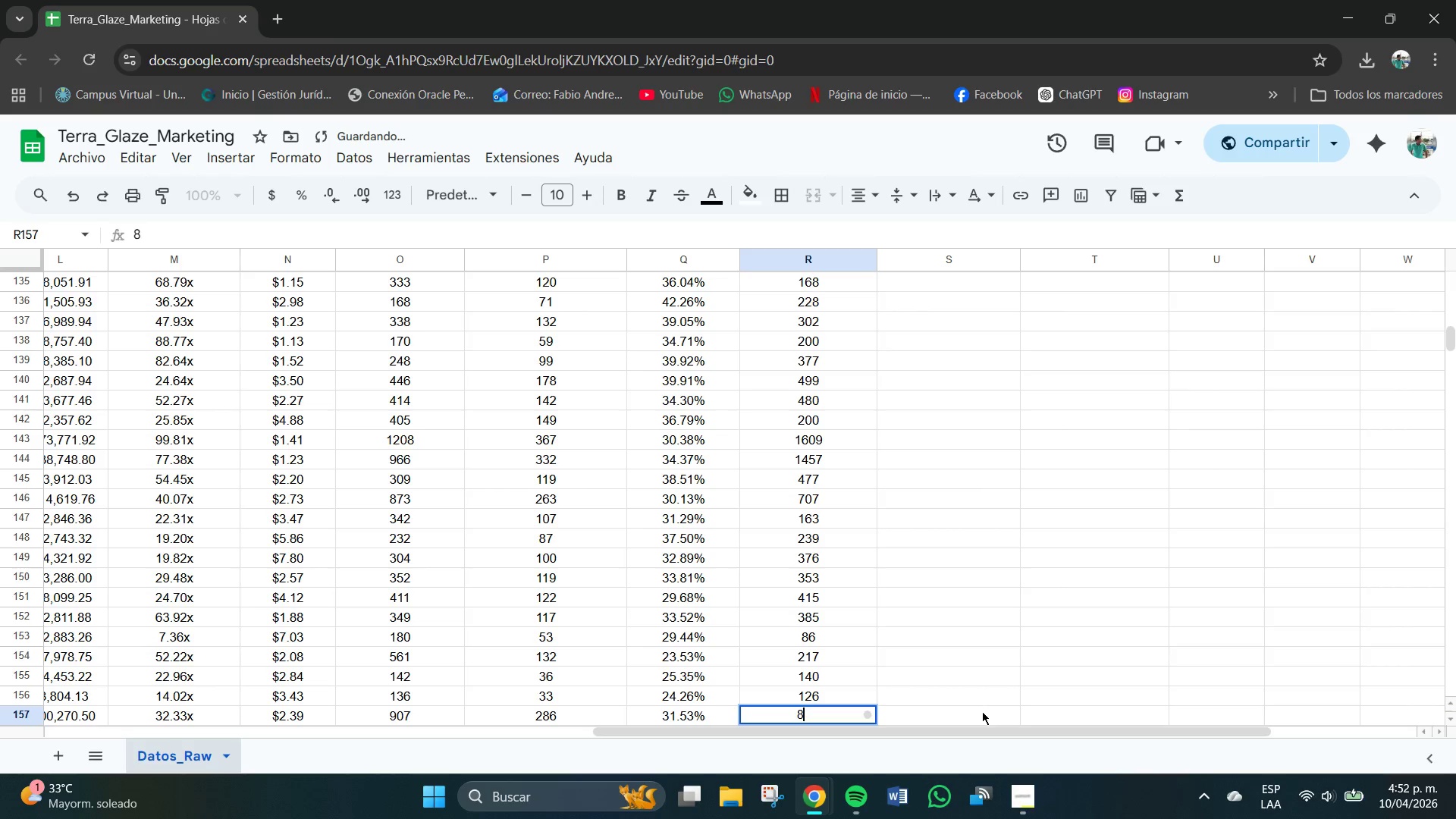 
key(Numpad3)
 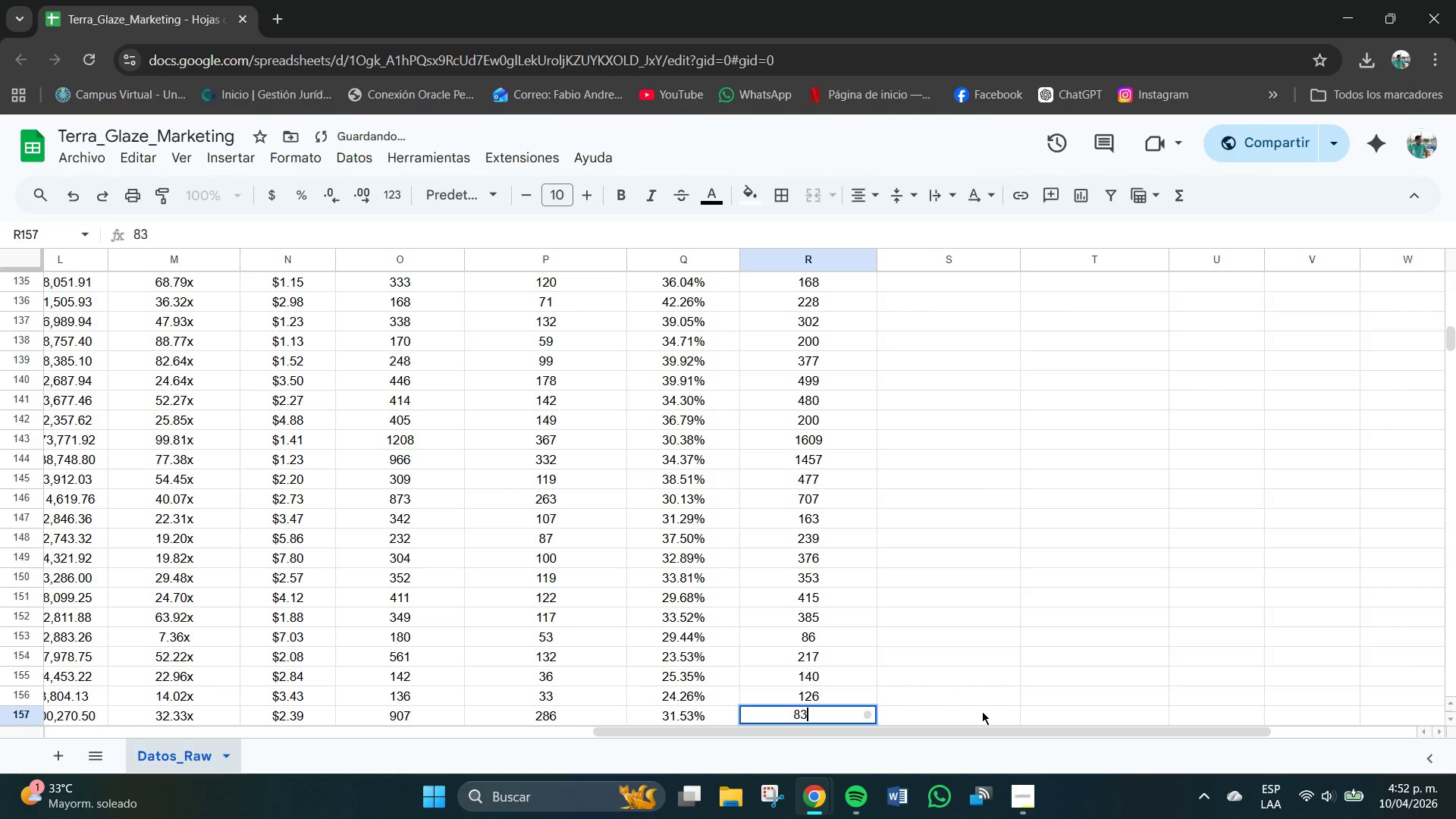 
key(Numpad3)
 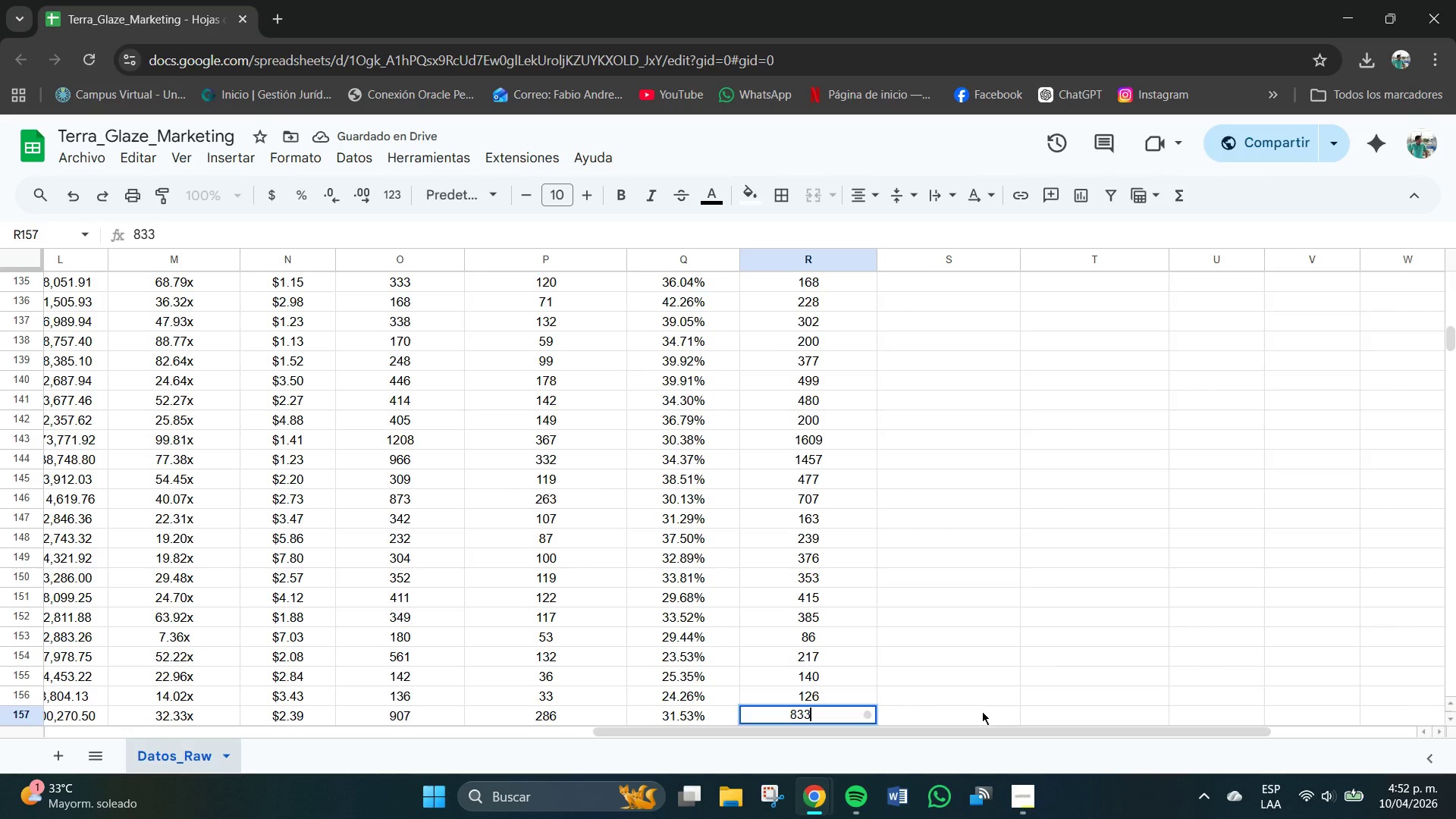 
key(NumpadEnter)
 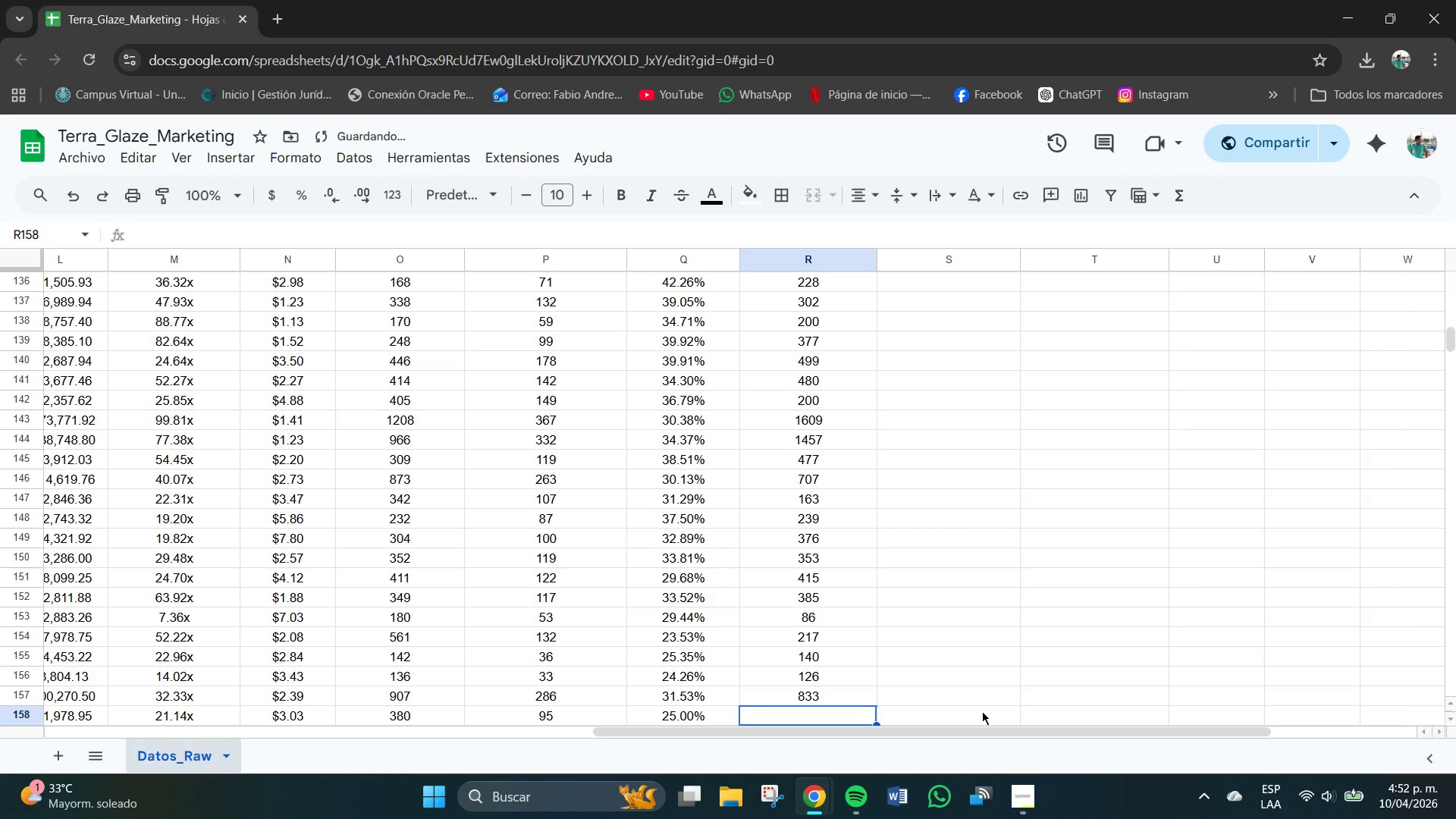 
key(Numpad2)
 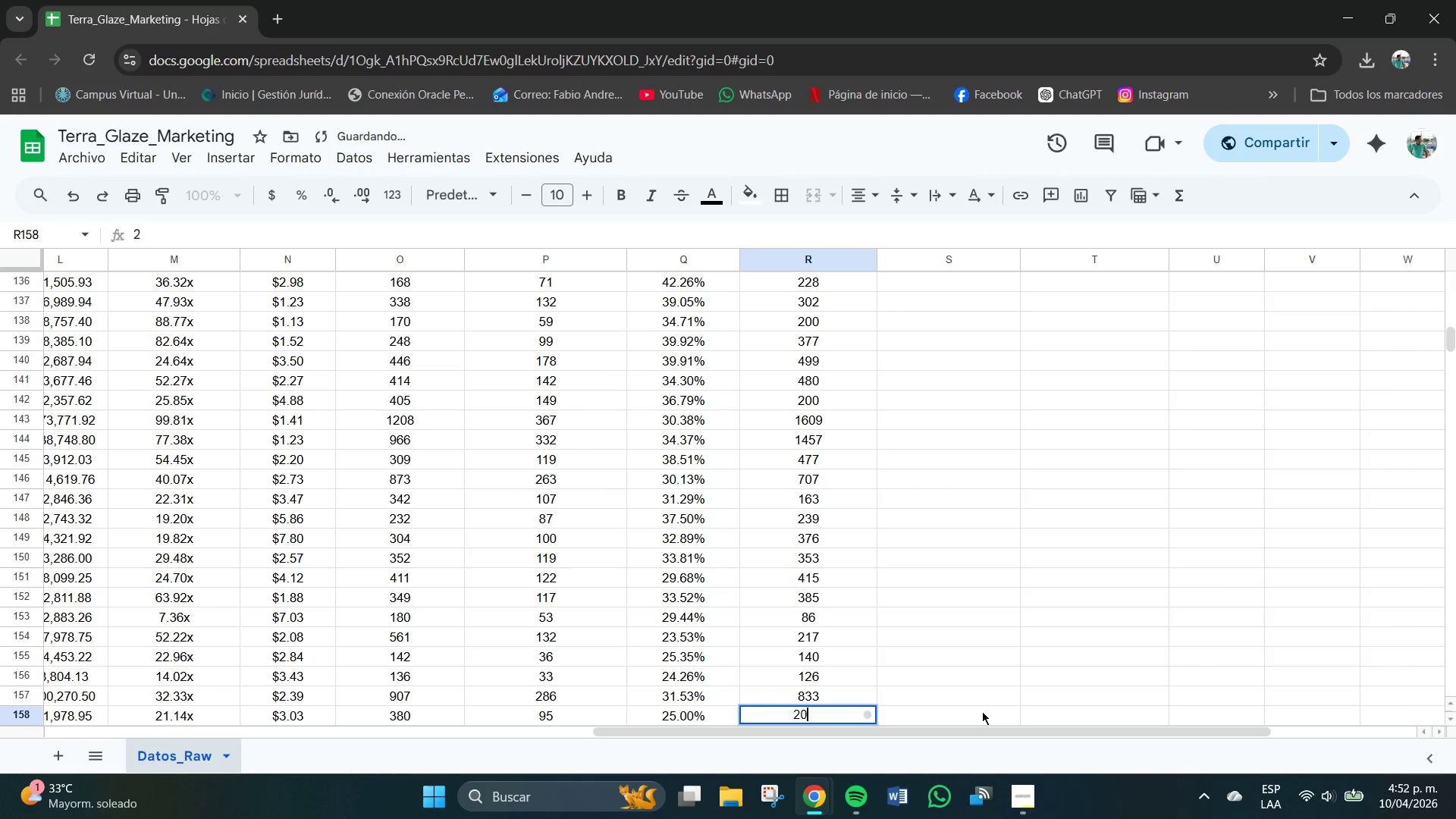 
key(Numpad0)
 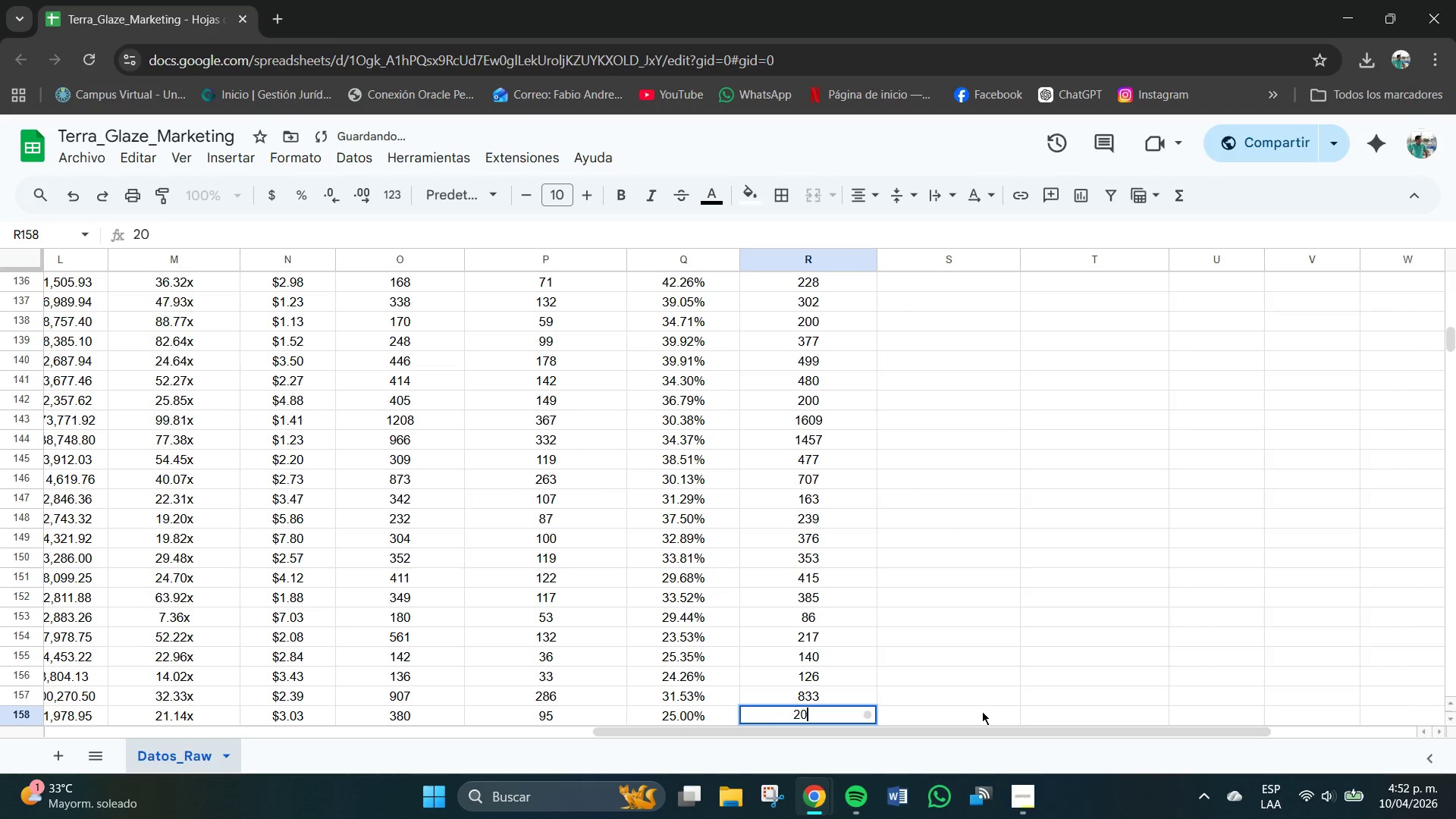 
key(Numpad6)
 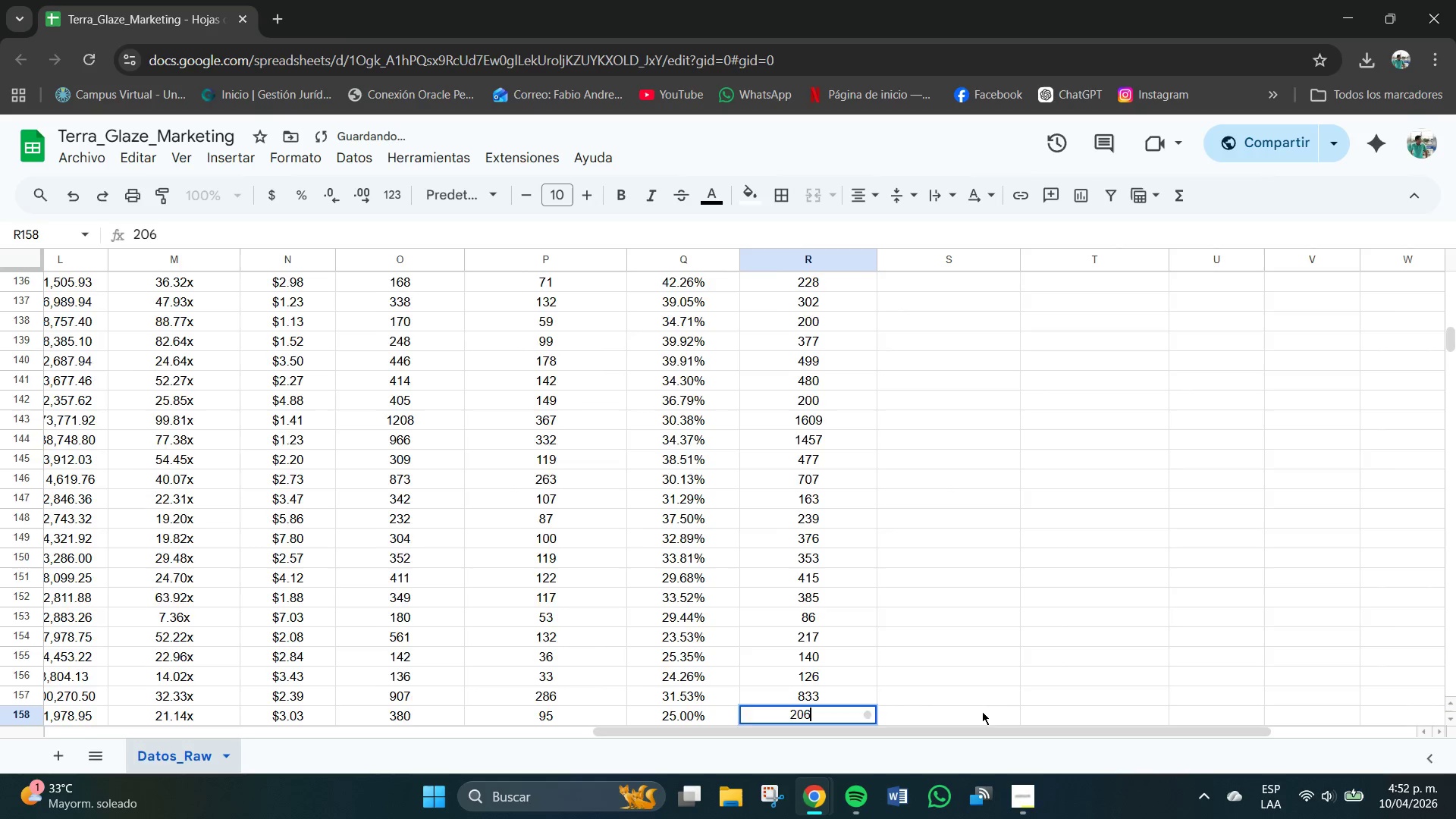 
key(NumpadEnter)
 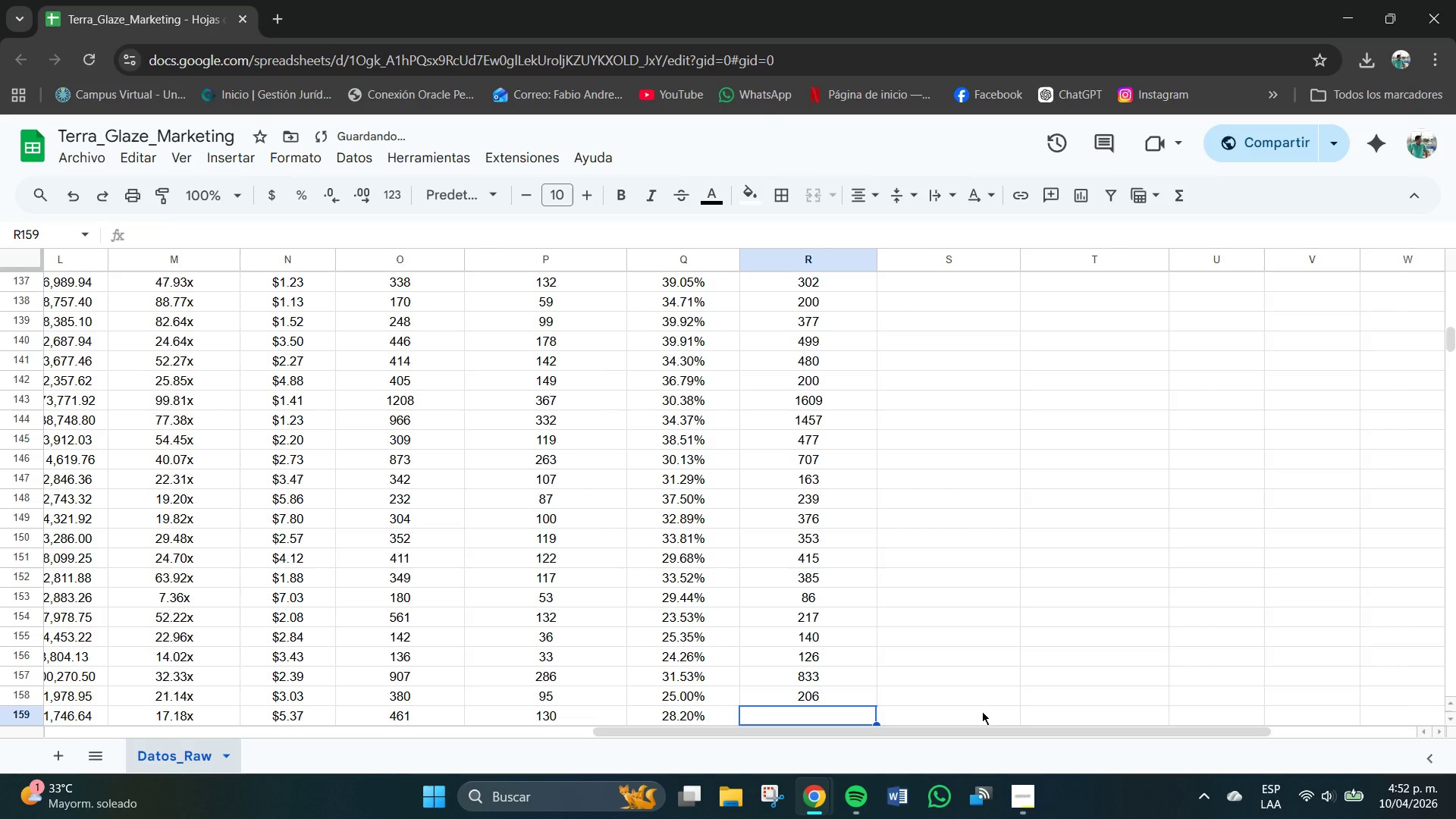 
key(Numpad3)
 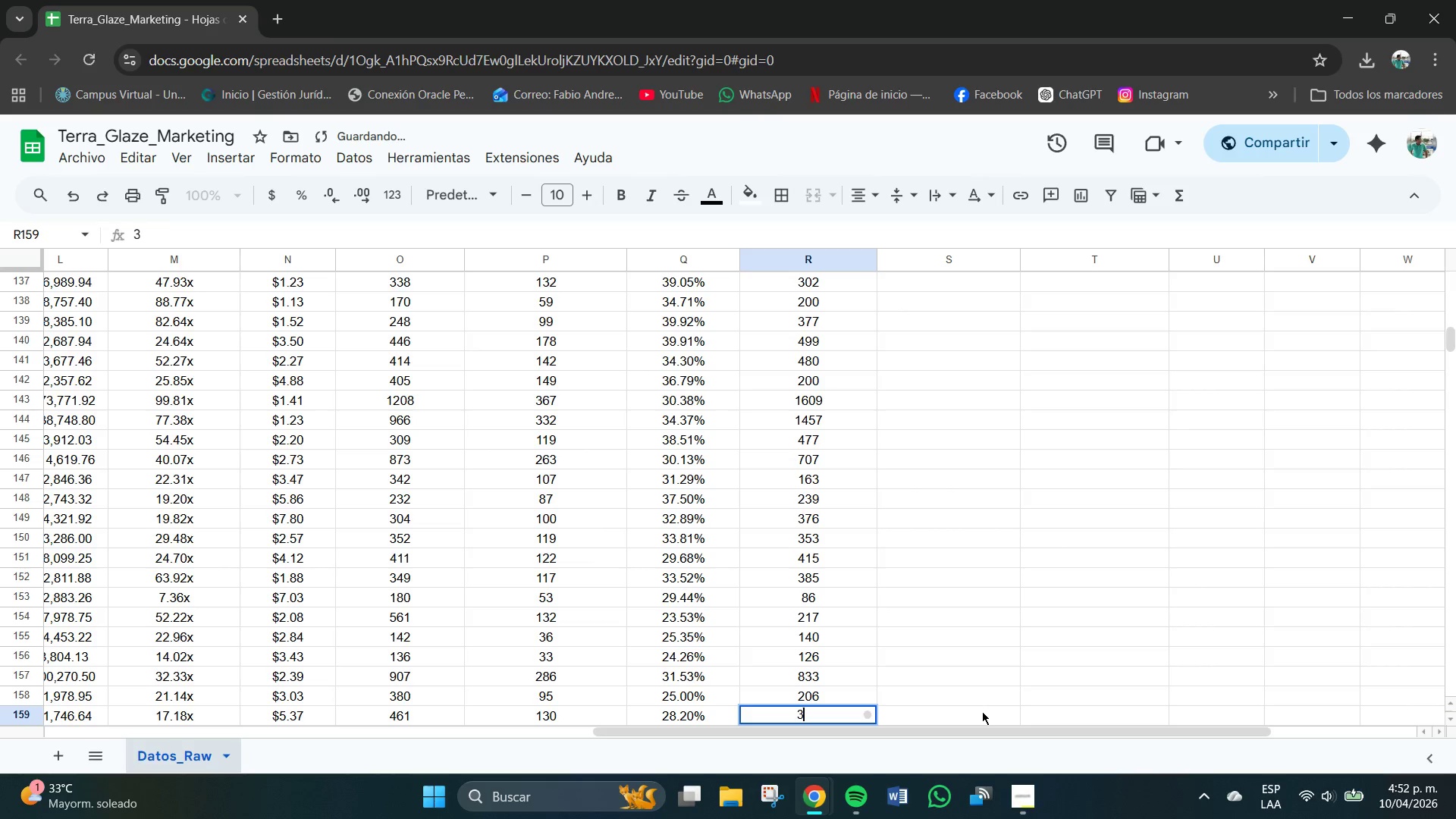 
key(Numpad4)
 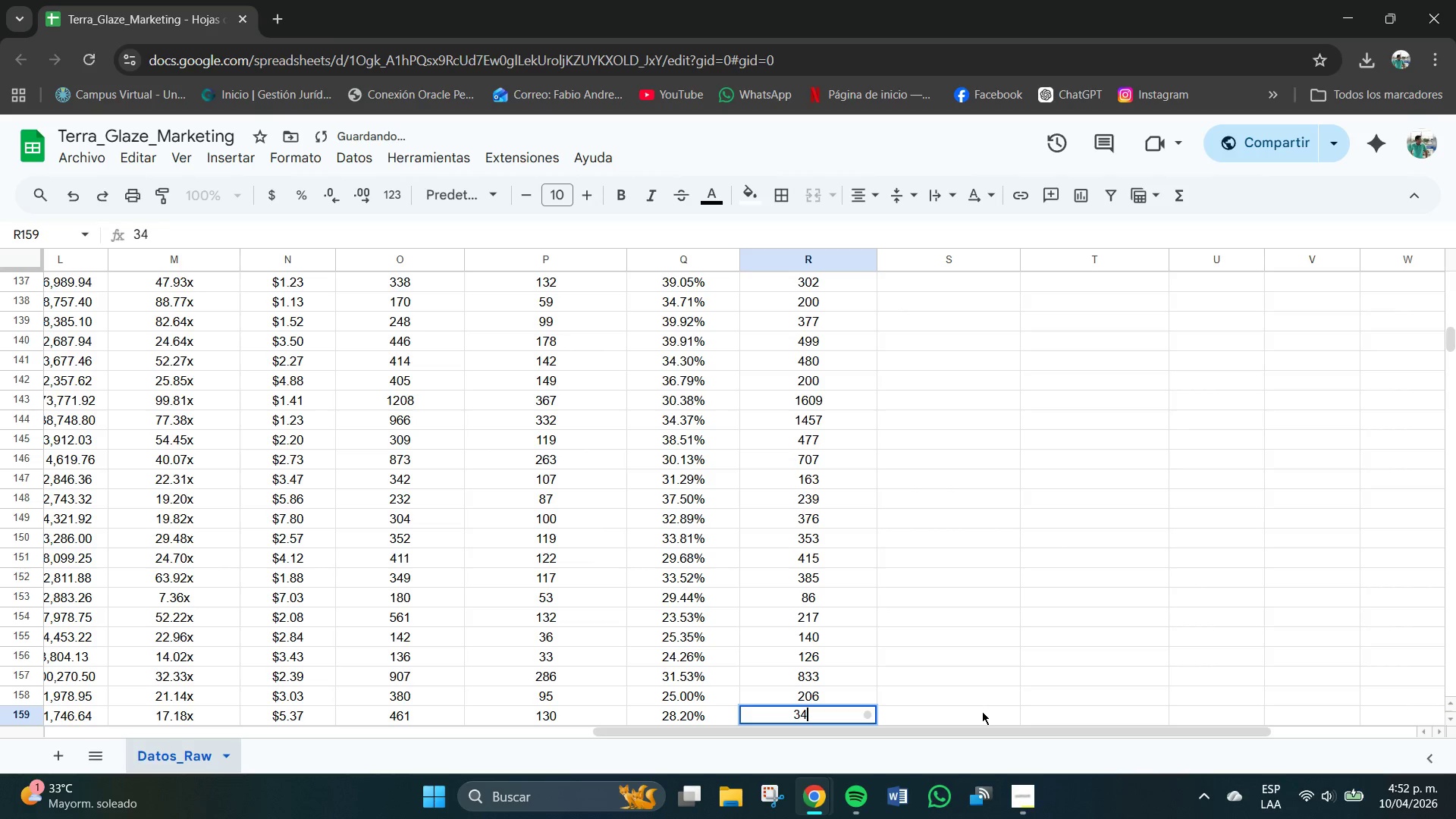 
key(Numpad2)
 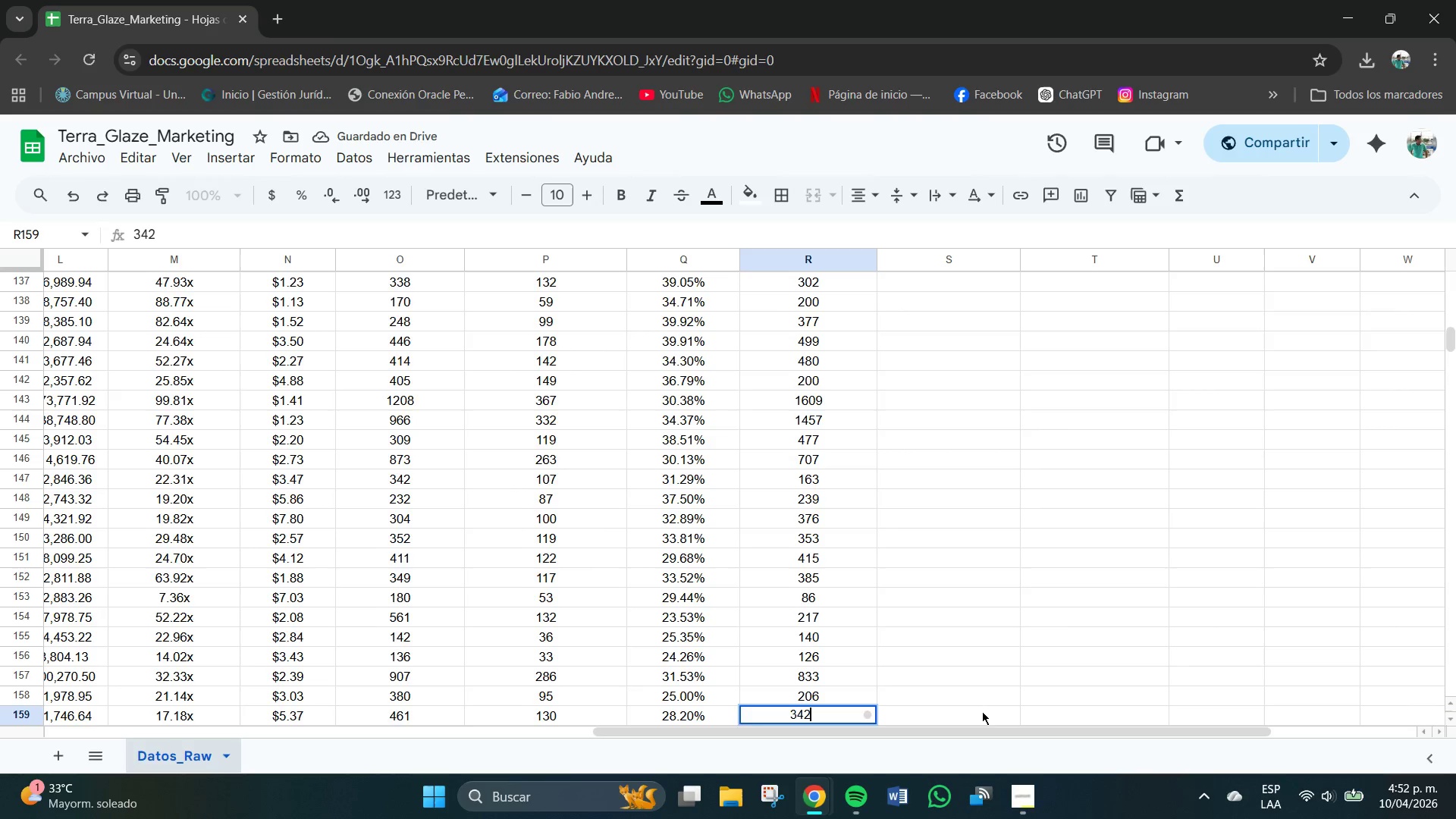 
key(NumpadEnter)
 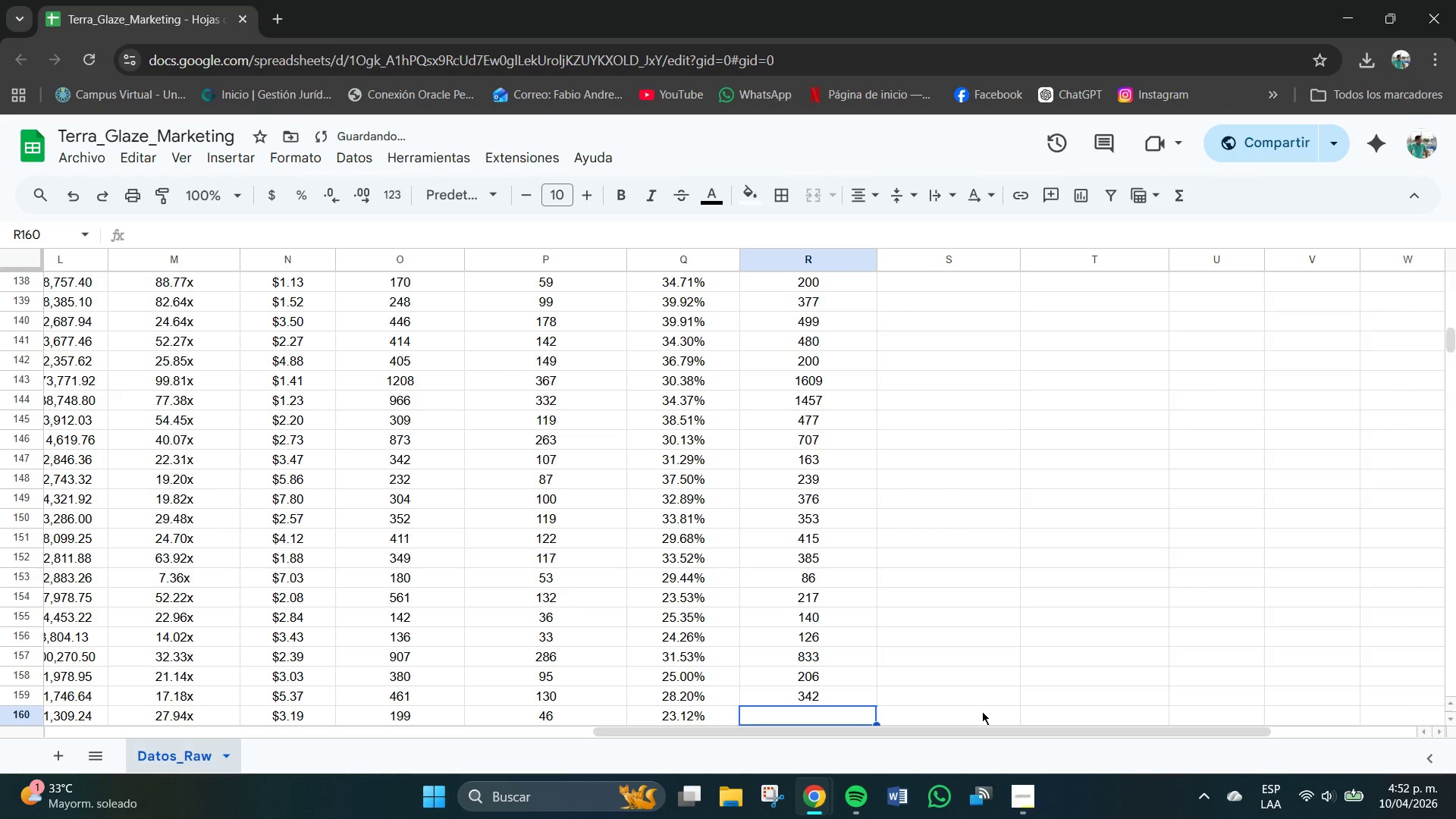 
key(Numpad1)
 